 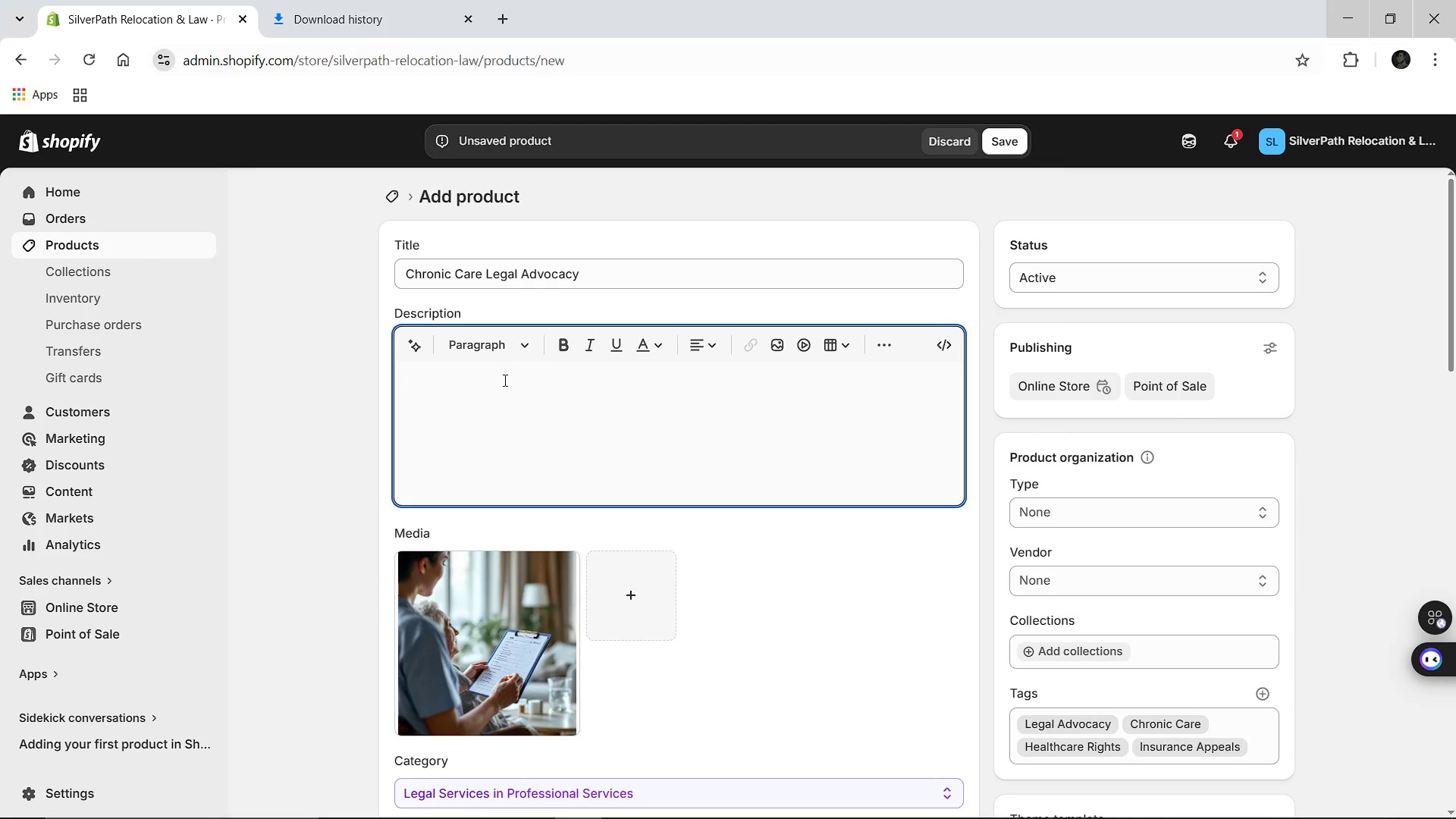 
type(Managing a chronic illness requires more than just medical attention; it demands a vigr)
key(Backspace)
type(orous legal and administritive defense to ensure the patient rights and financial resource are fully protected. Our Chronic CAre Legal )
key(Backspace)
key(Backspace)
key(Backspace)
key(Backspace)
key(Backspace)
type(are Legal a)
key(Backspace)
type(Advocacy service providess)
key(Backspace)
type( seniors and their families )
key(Backspace)
type( with a dedicated professional to navigatet)
key(Backspace)
type( the intersection of health ca)
key(Backspace)
key(Backspace)
key(Backspace)
type(care and law. As health needs beome more complex, the administrative burden of inn)
key(Backspace)
type(surance claims, m)
key(Backspace)
type(Medicare appeals, and a)
key(Backspace)
type(long-term care benefit coordination can beo)
key(Backspace)
type(come overwheliming )
key(Backspace)
type(. We step in to t)
key(Backspace)
type(manage thesep)
key(Backspace)
type( processes, ensuring that your loved one recive a)
key(Backspace)
type(every benefit they are entitled to undert)
key(Backspace)
type( thier cure)
key(Backspace)
type(rent polo)
key(Backspace)
type(icies and state law.)
 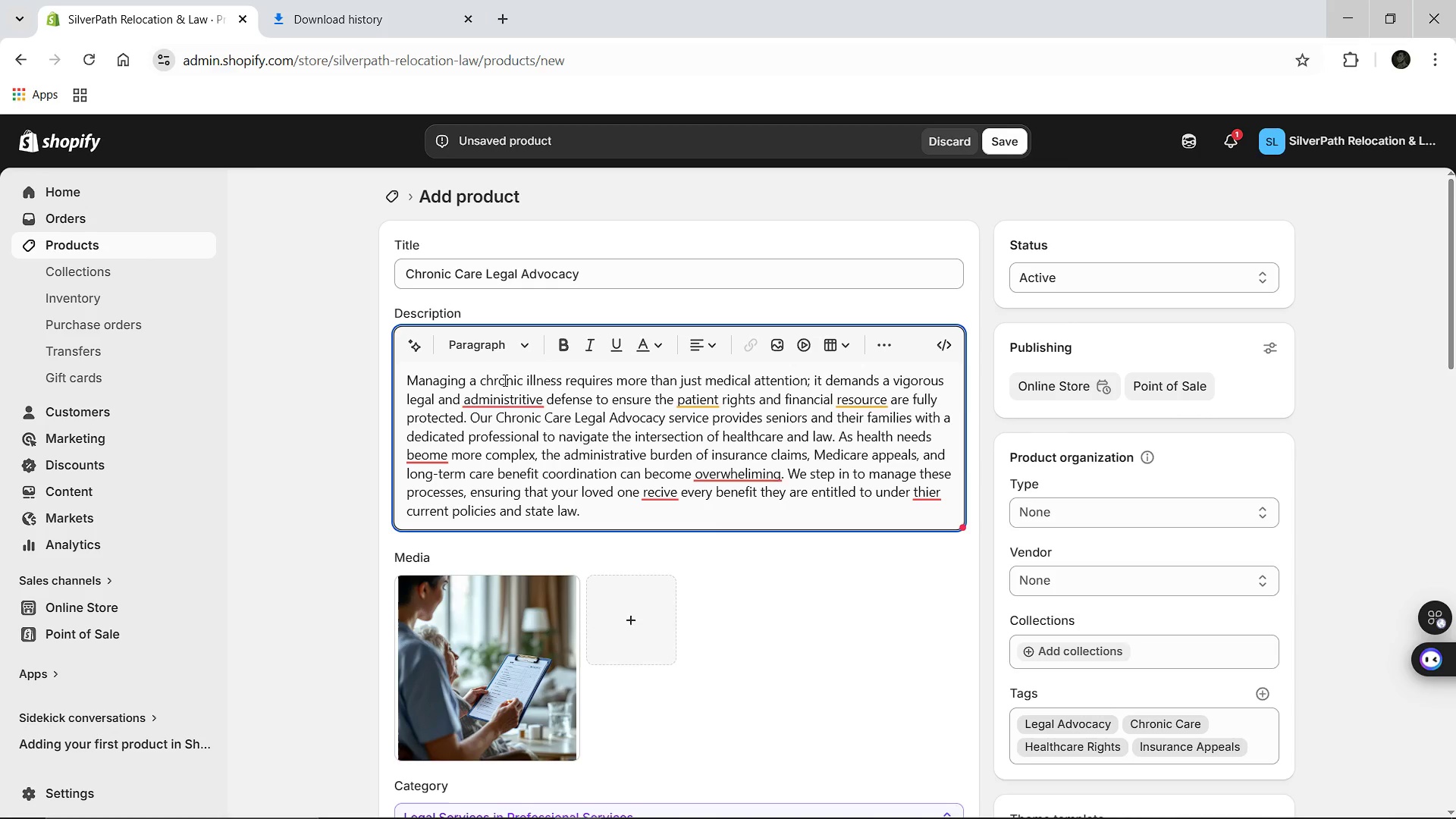 
left_click([506, 406])
 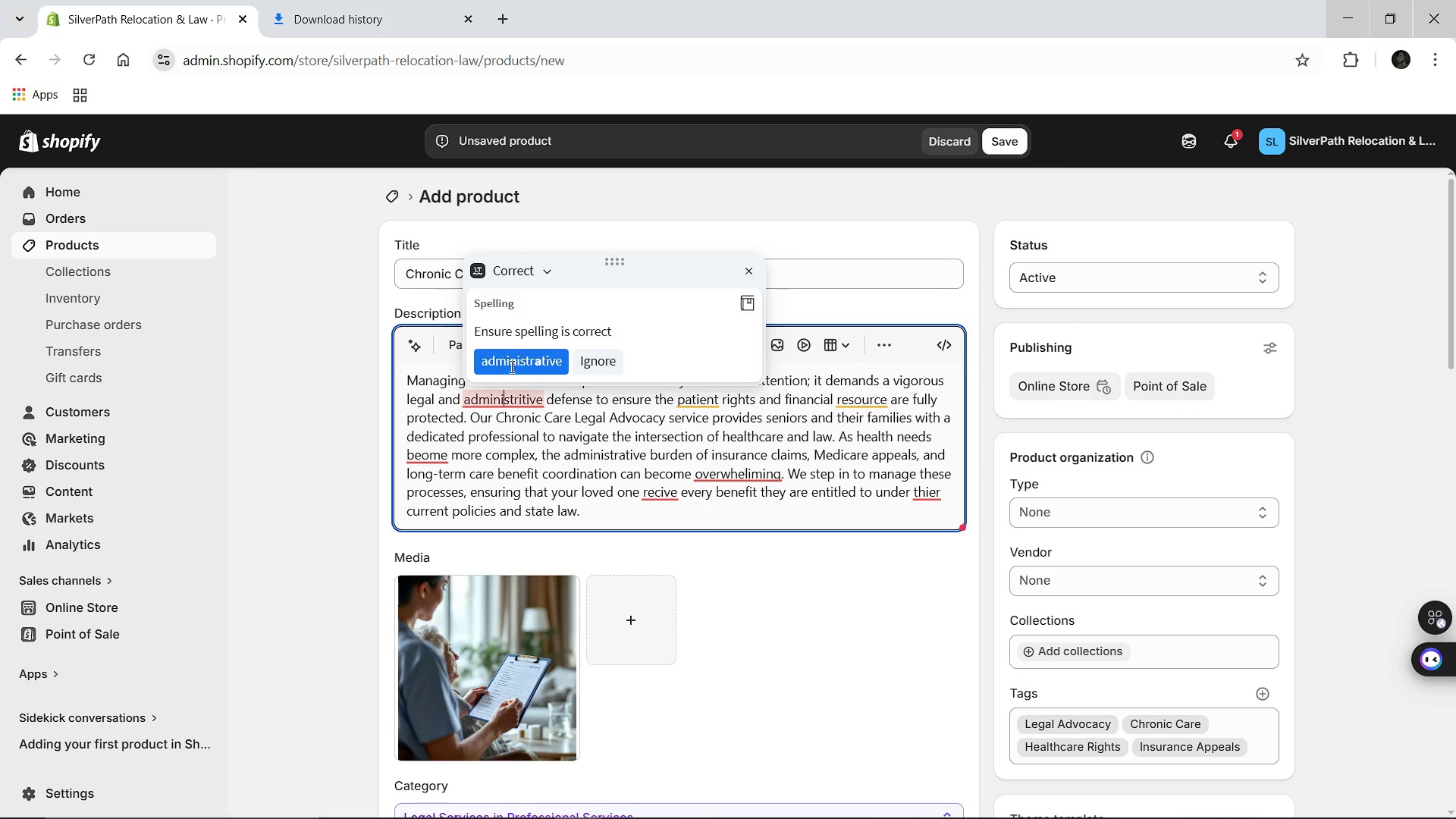 
left_click([510, 366])
 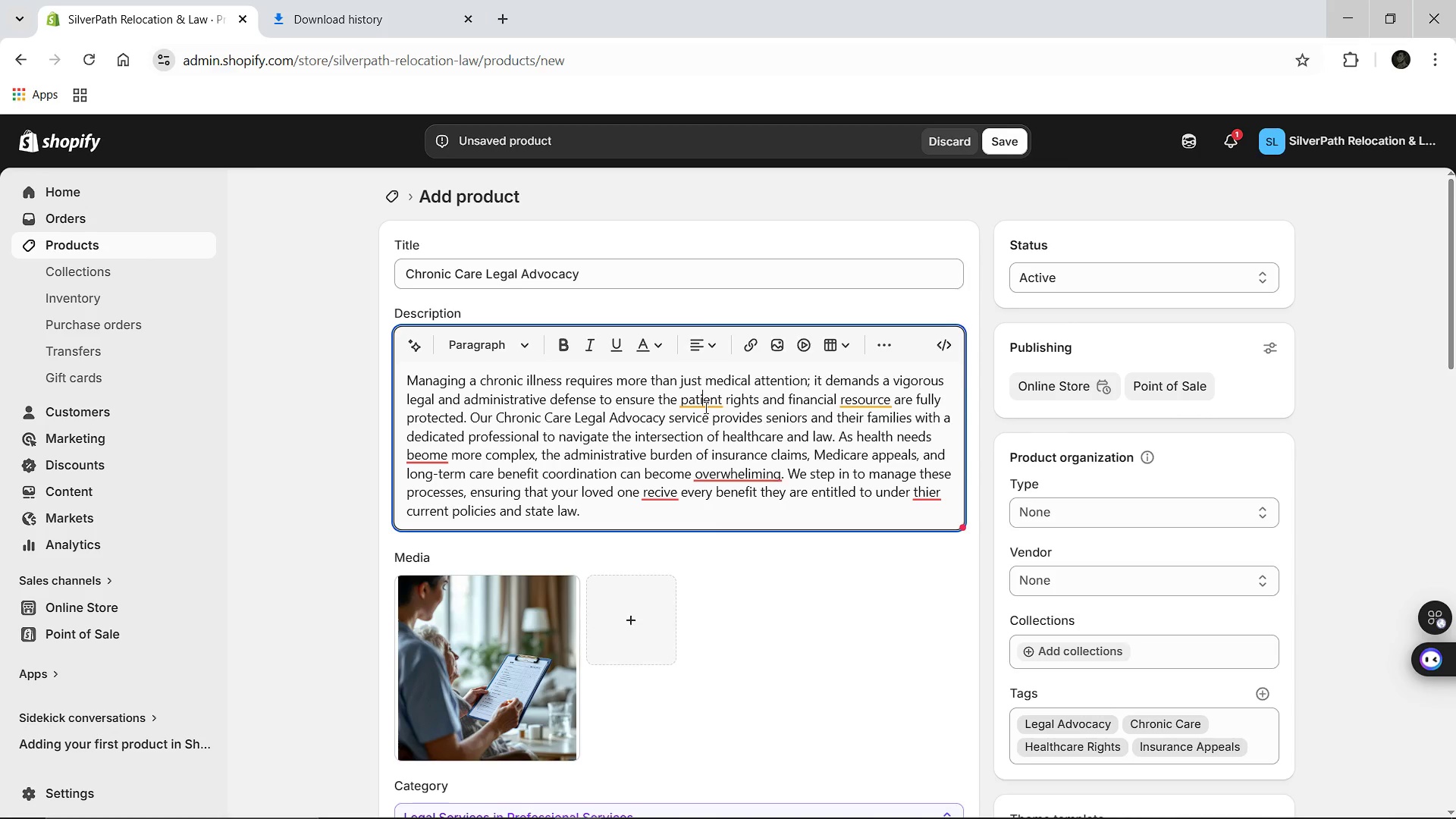 
left_click([704, 407])
 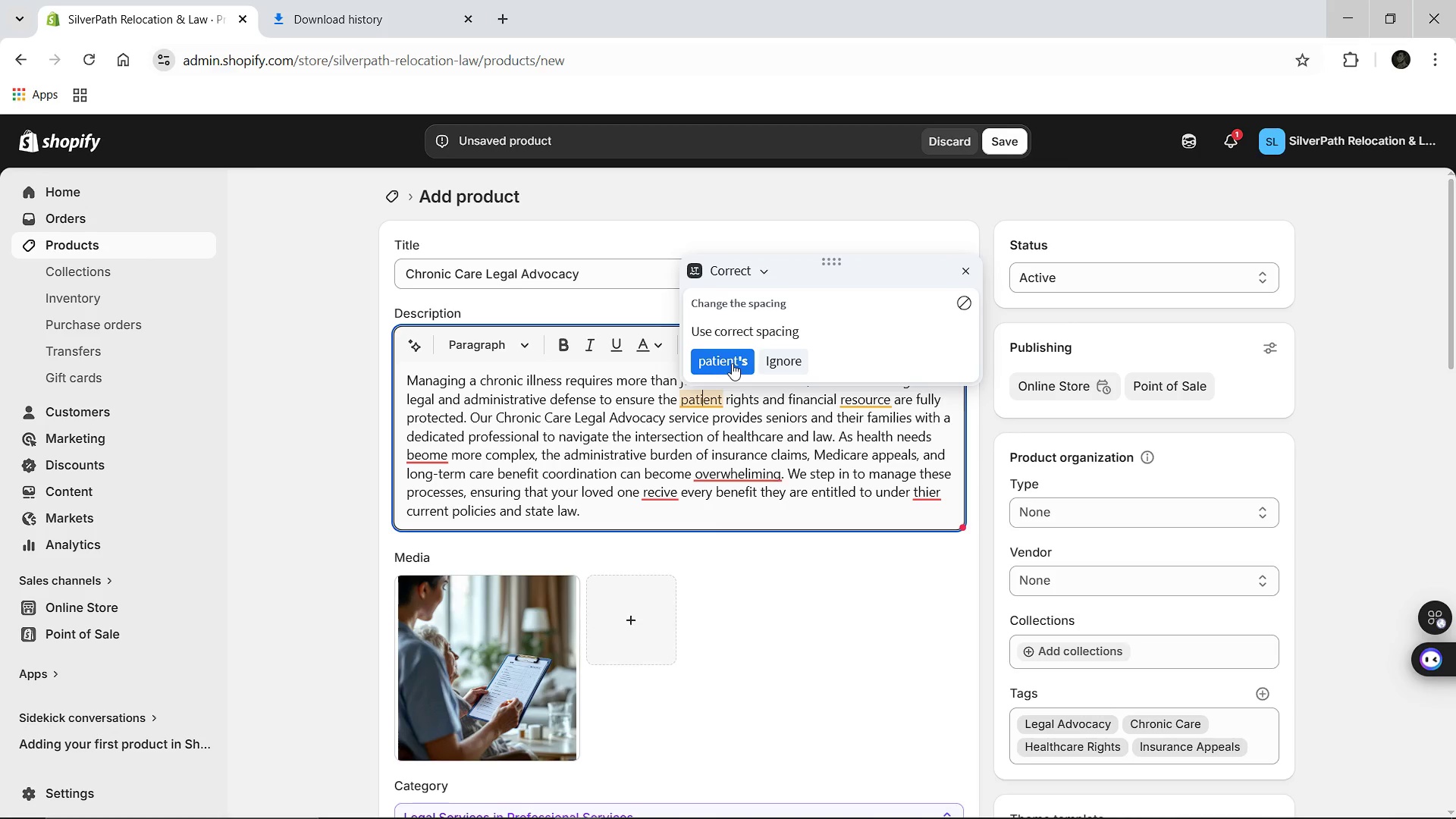 
left_click([732, 363])
 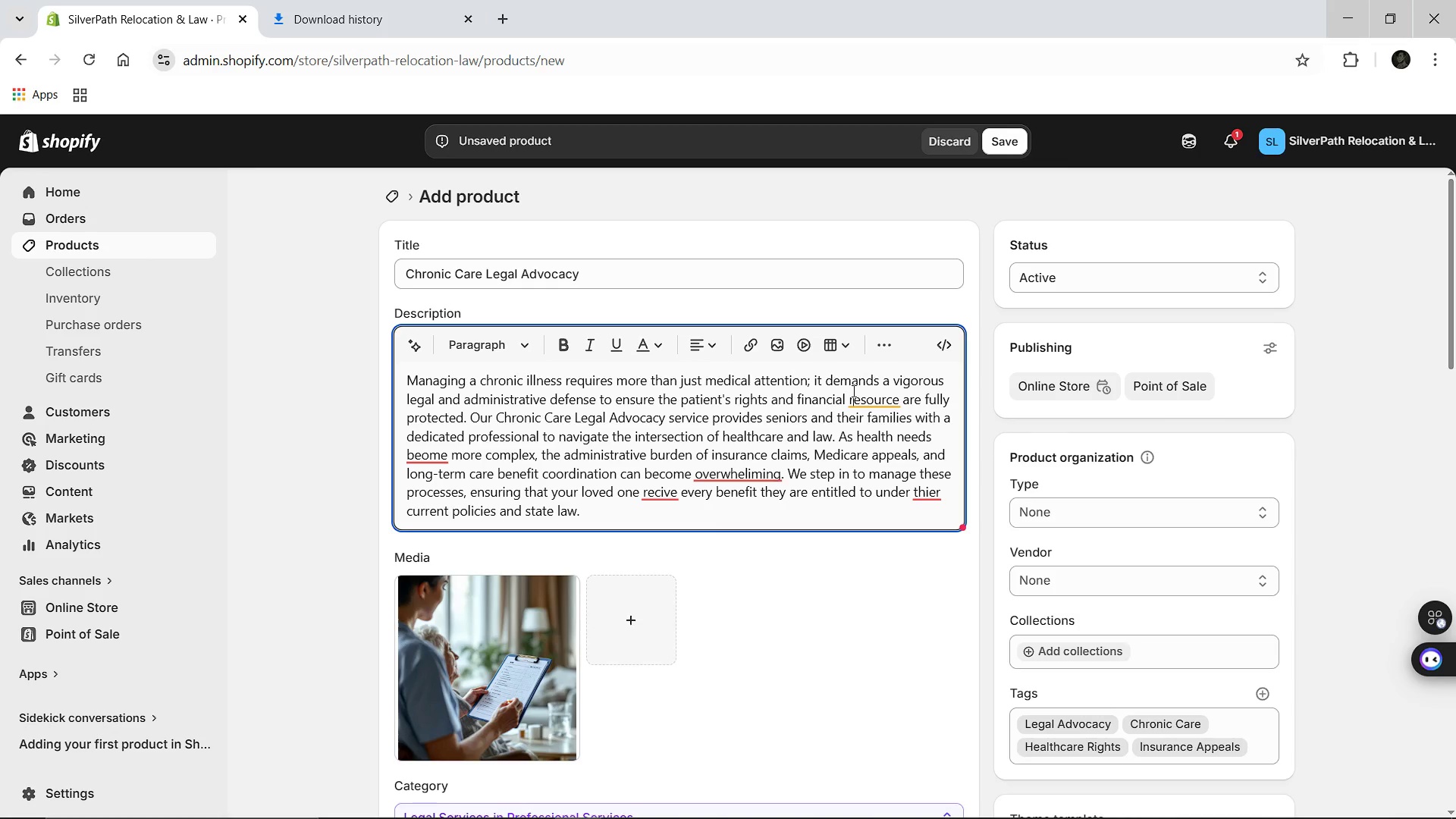 
left_click([852, 391])
 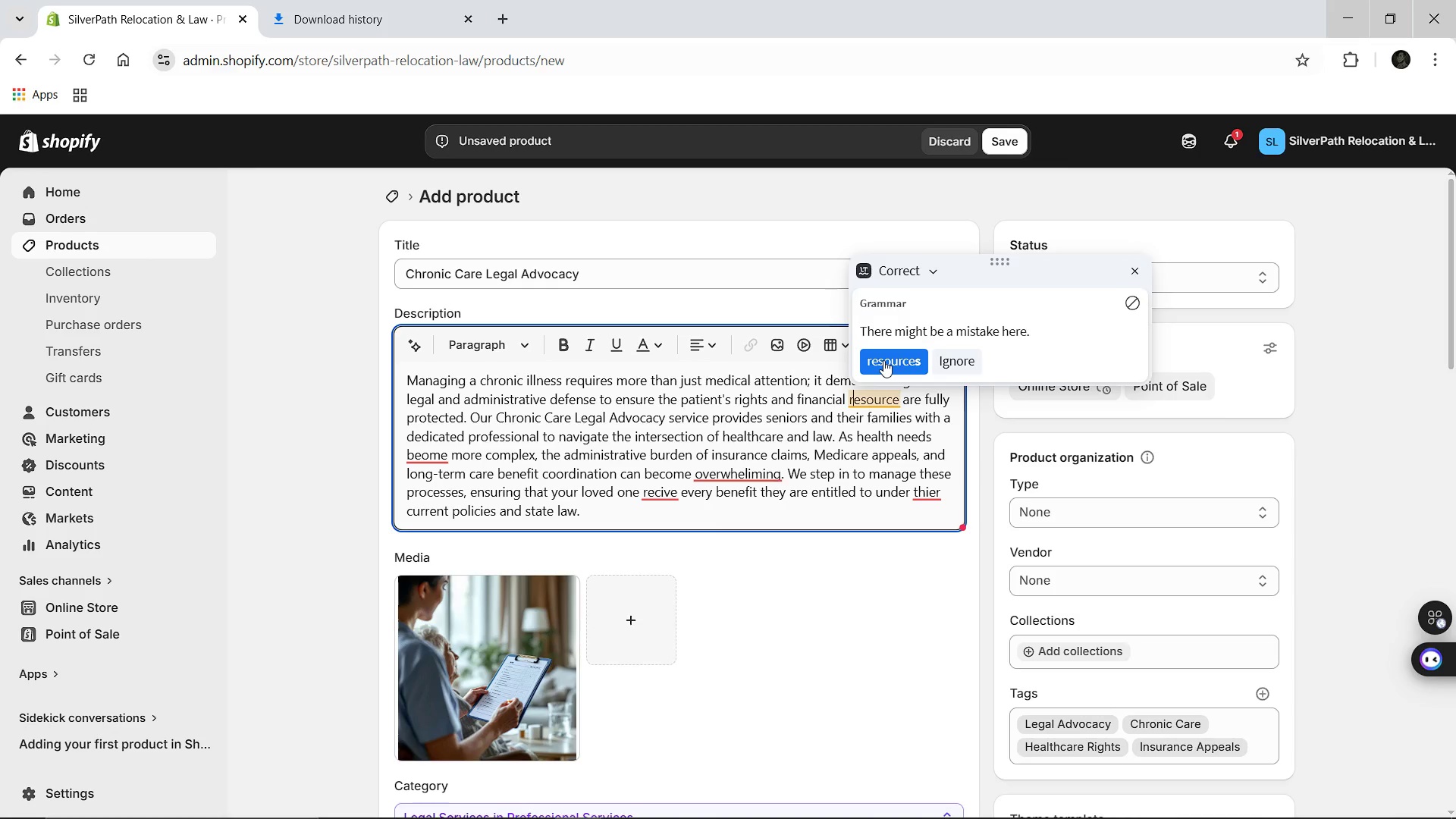 
left_click([883, 360])
 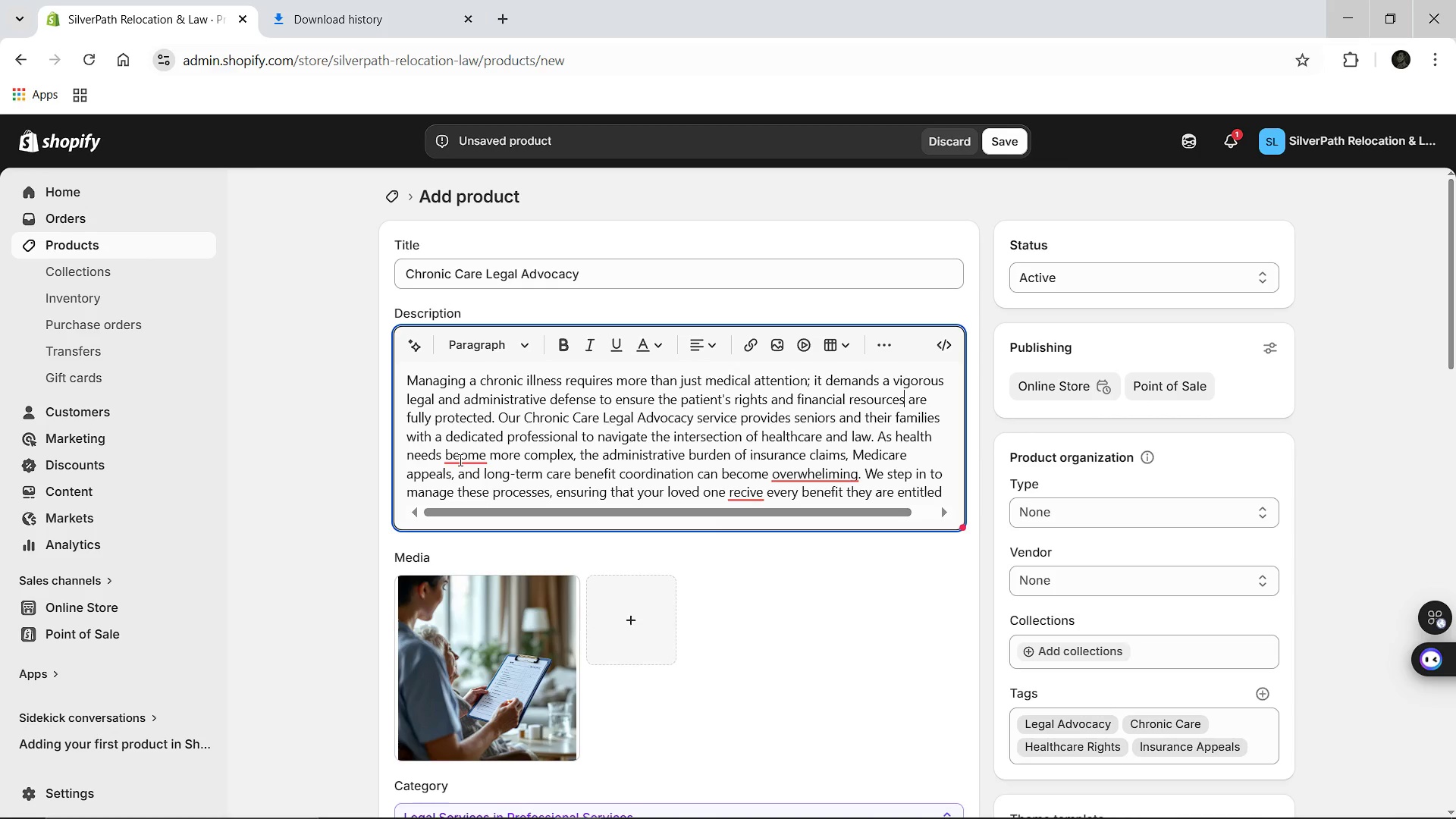 
left_click([459, 460])
 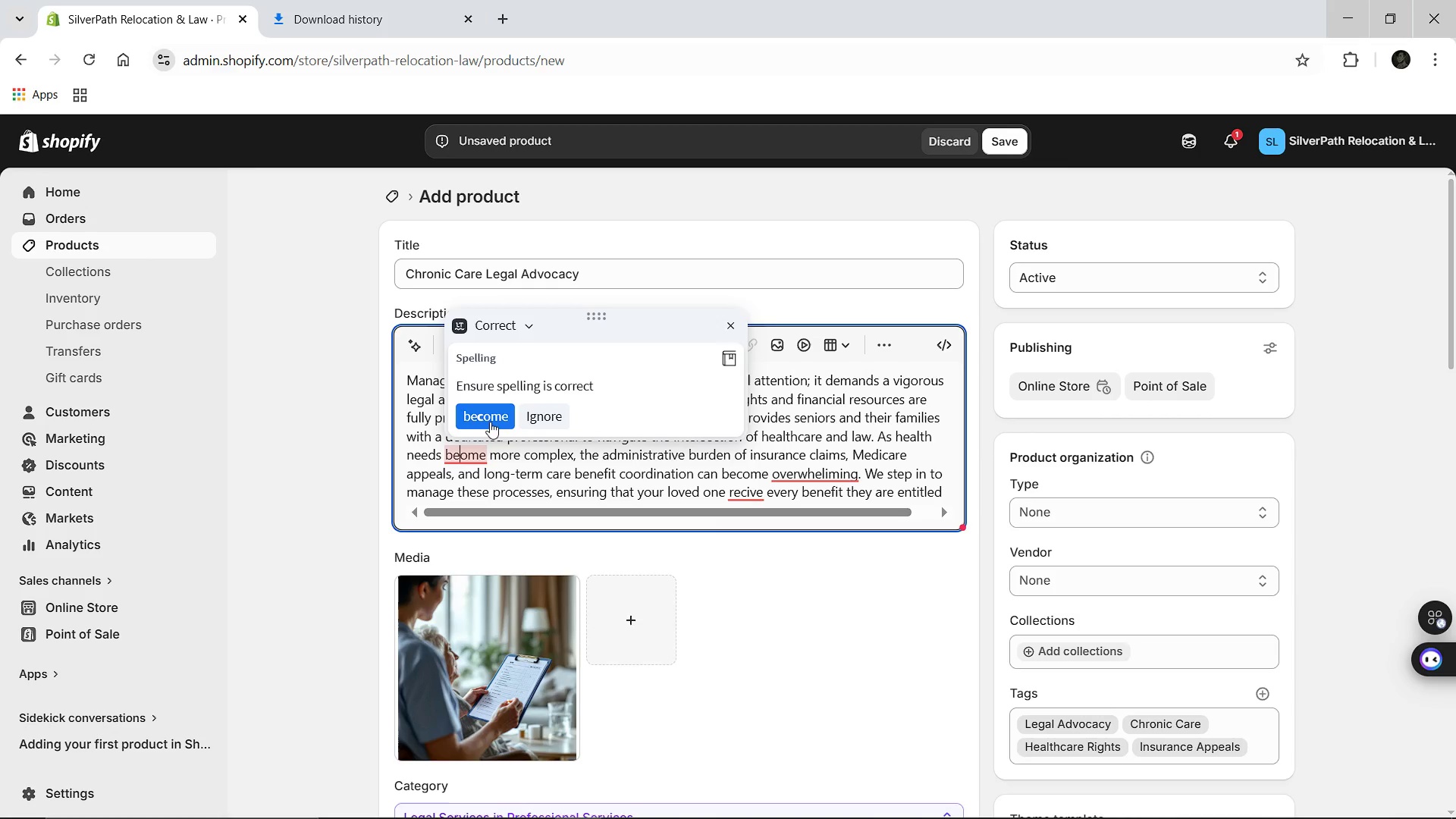 
left_click([490, 422])
 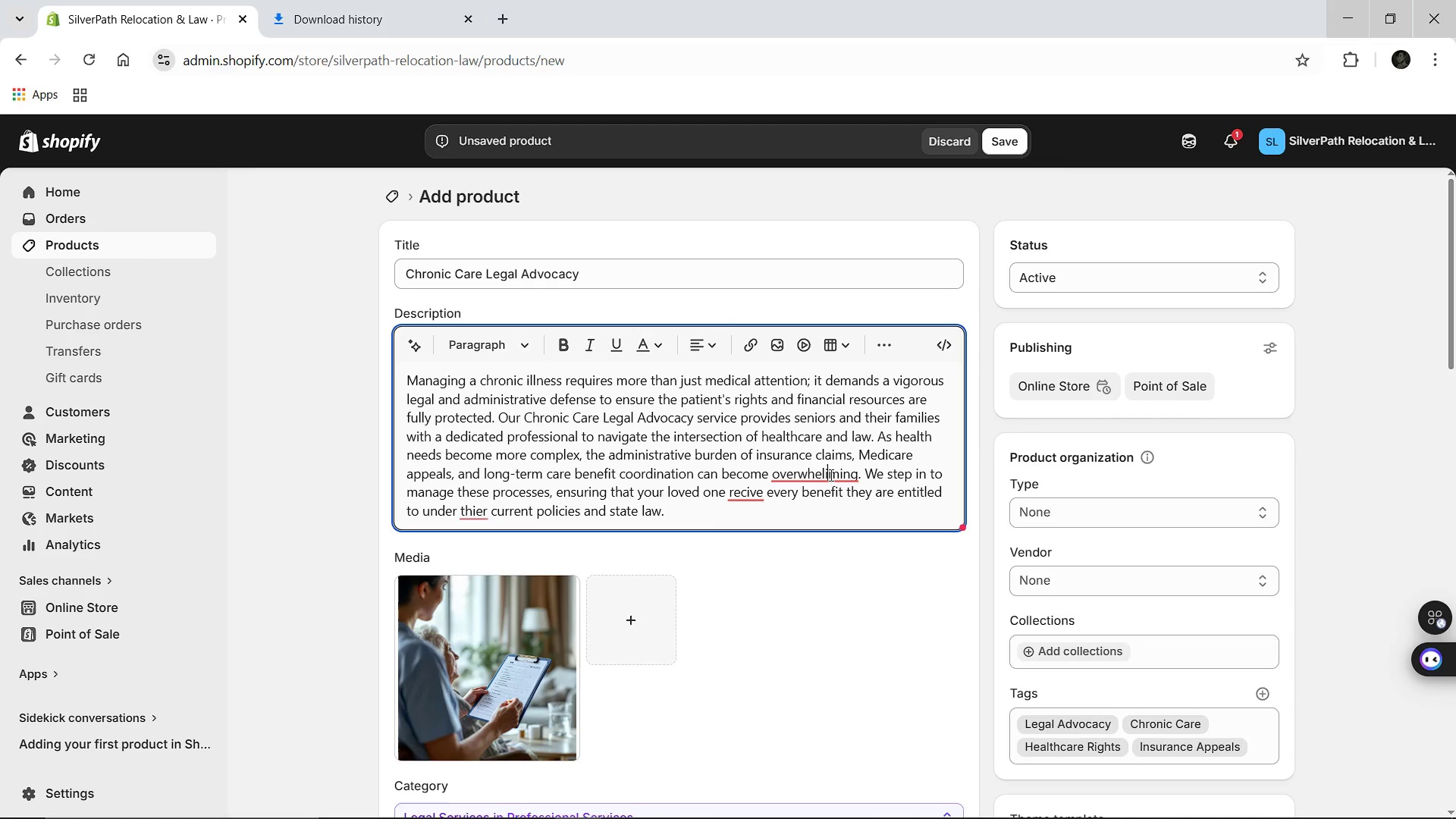 
left_click([830, 475])
 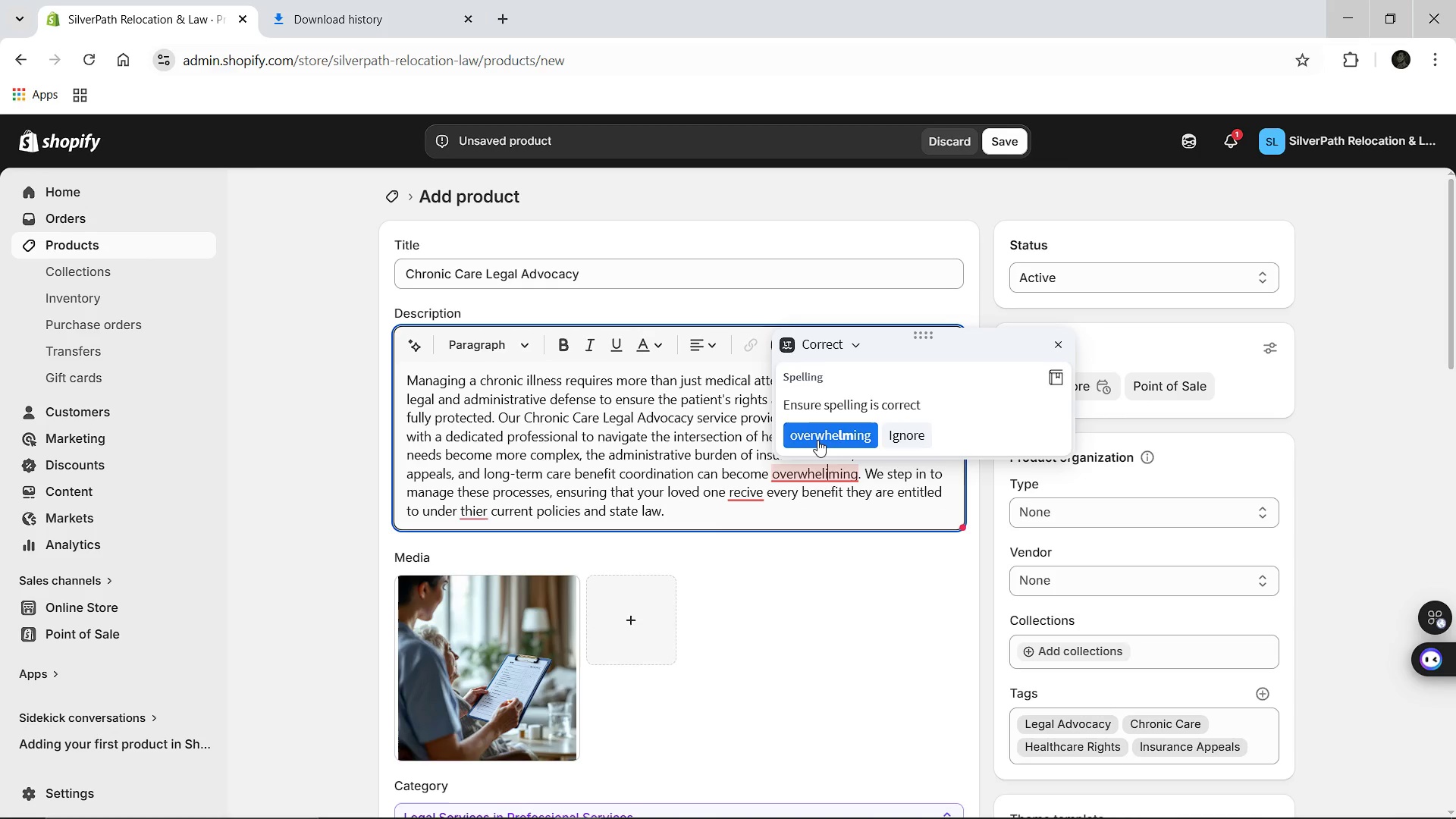 
left_click([817, 440])
 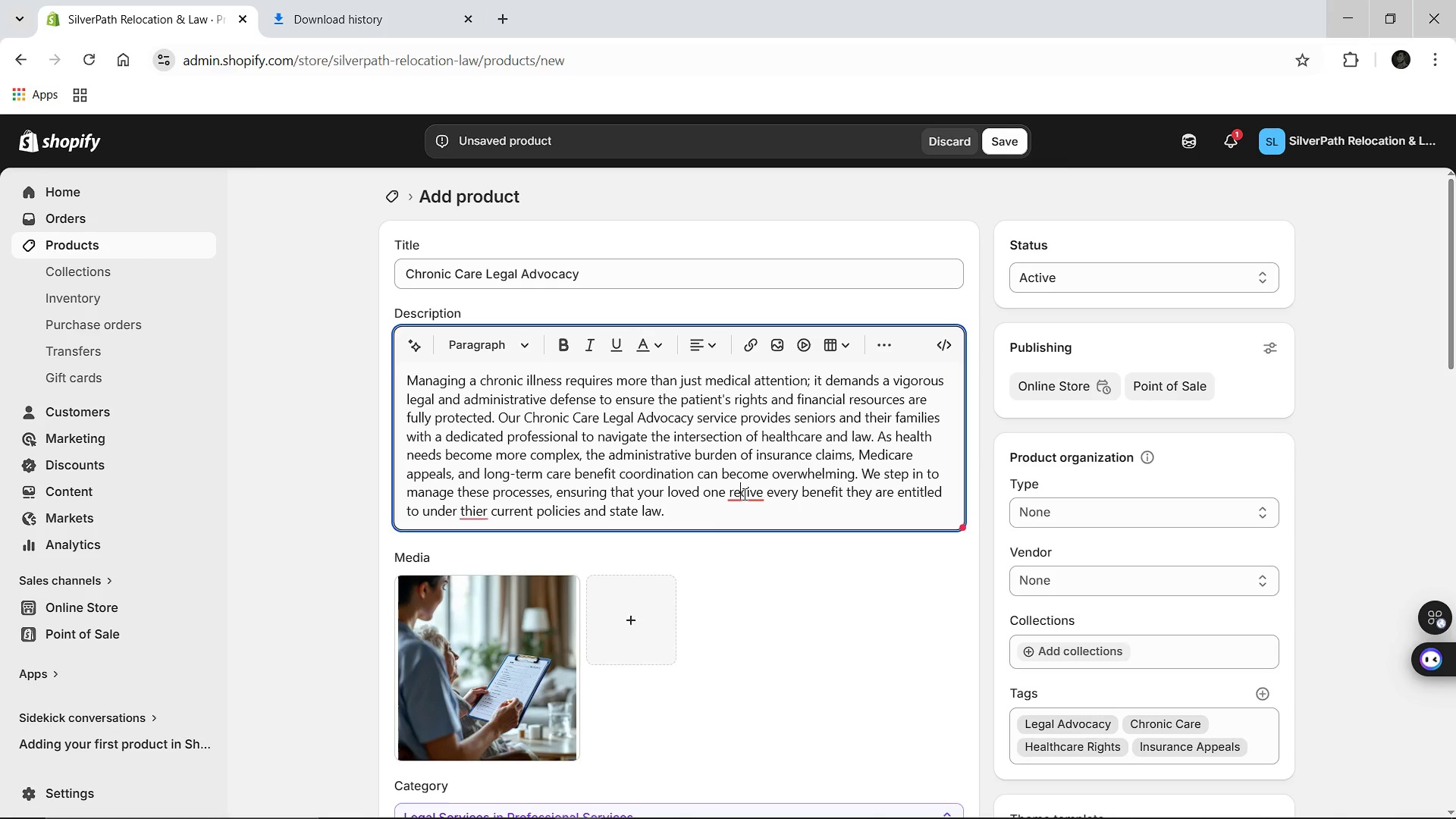 
left_click([743, 494])
 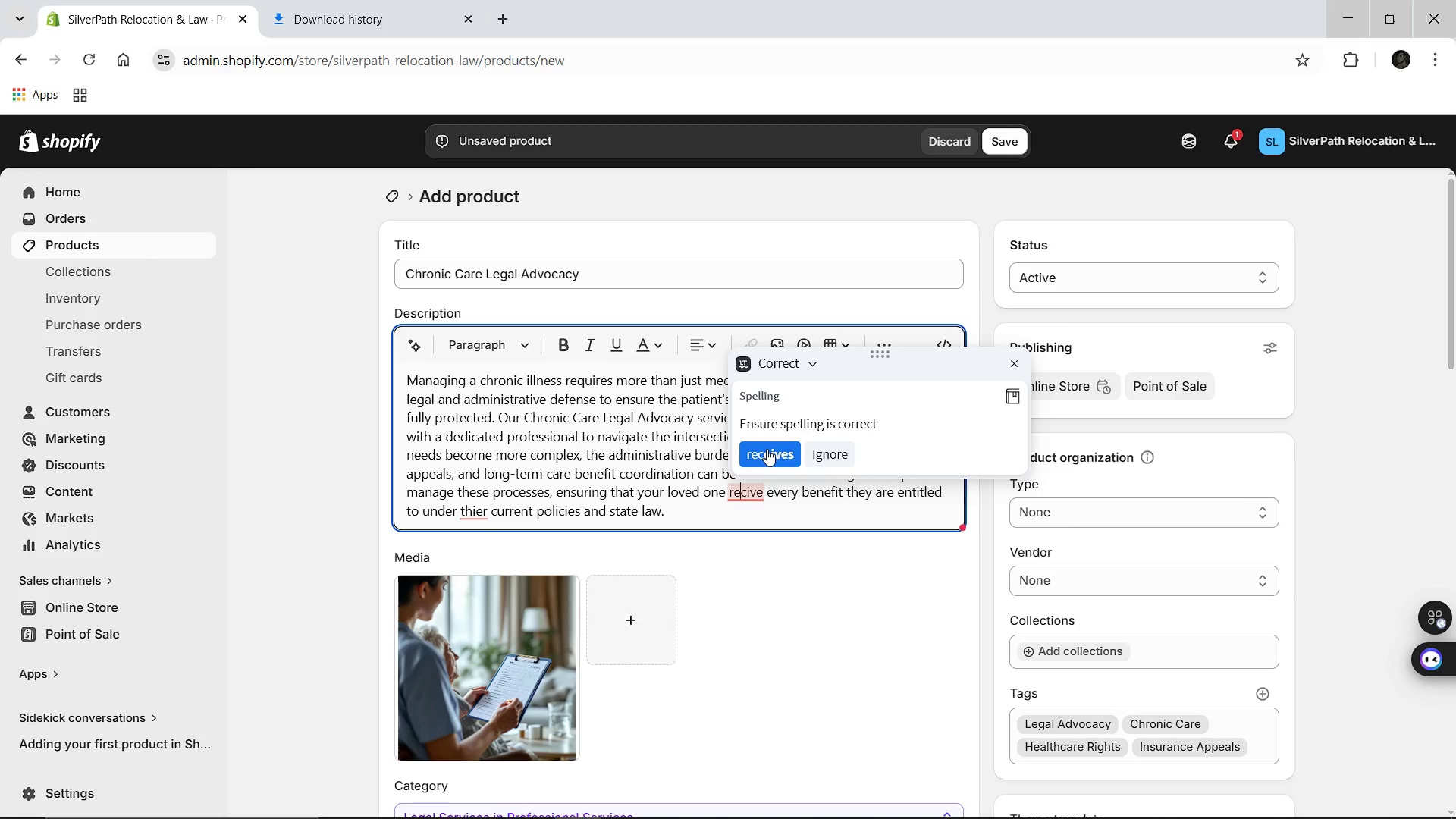 
left_click([767, 449])
 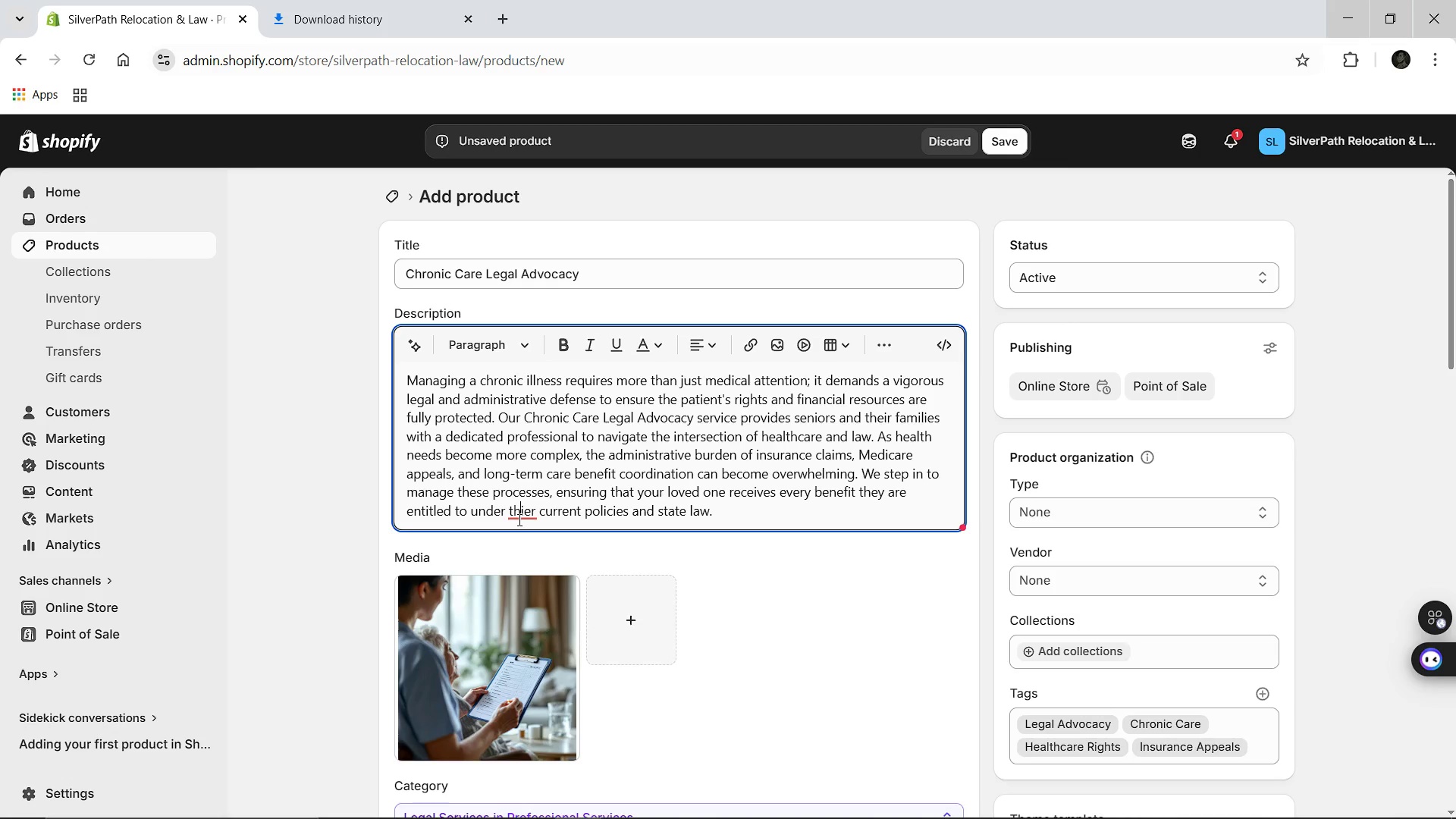 
left_click([518, 519])
 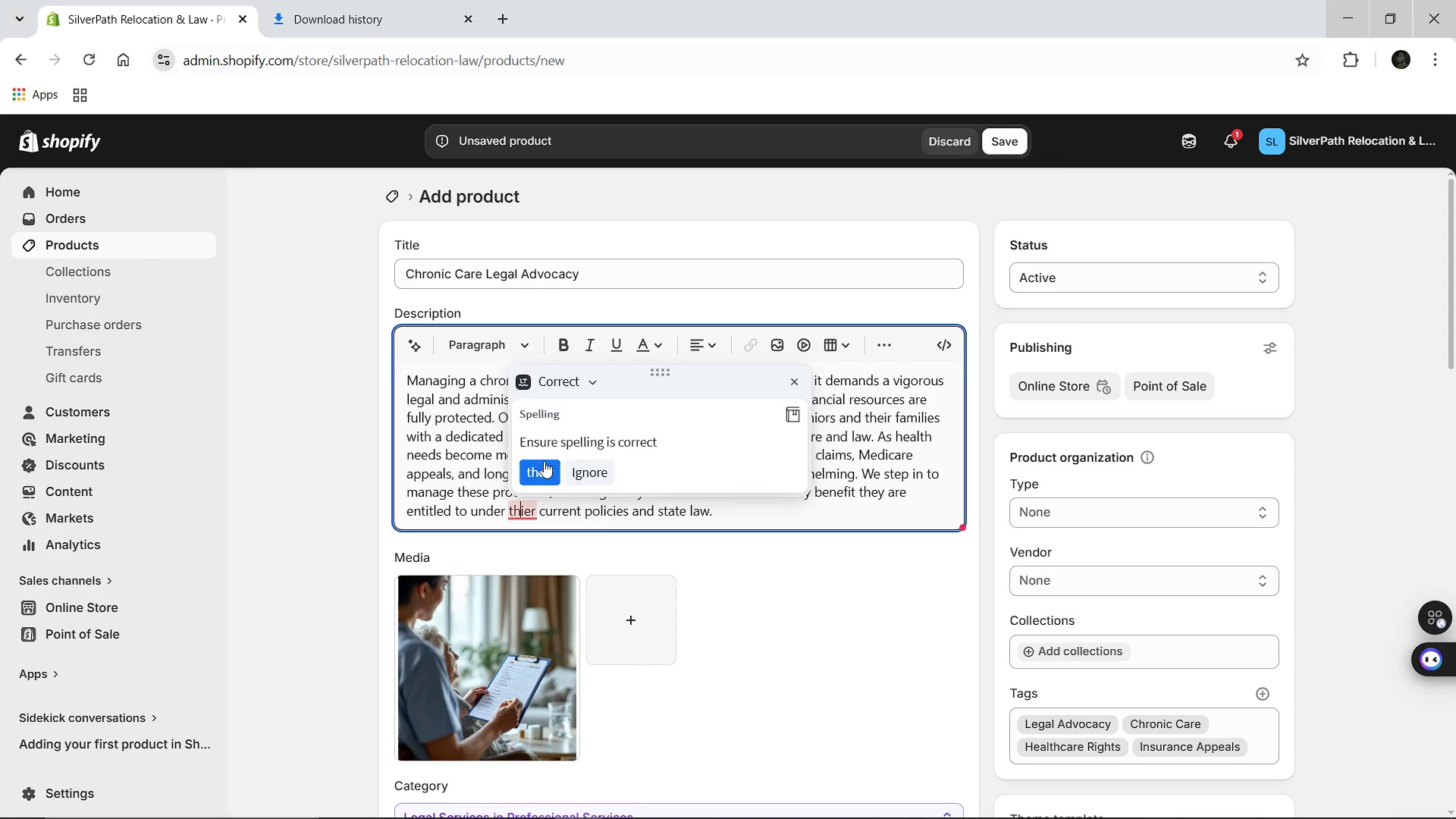 
left_click([544, 461])
 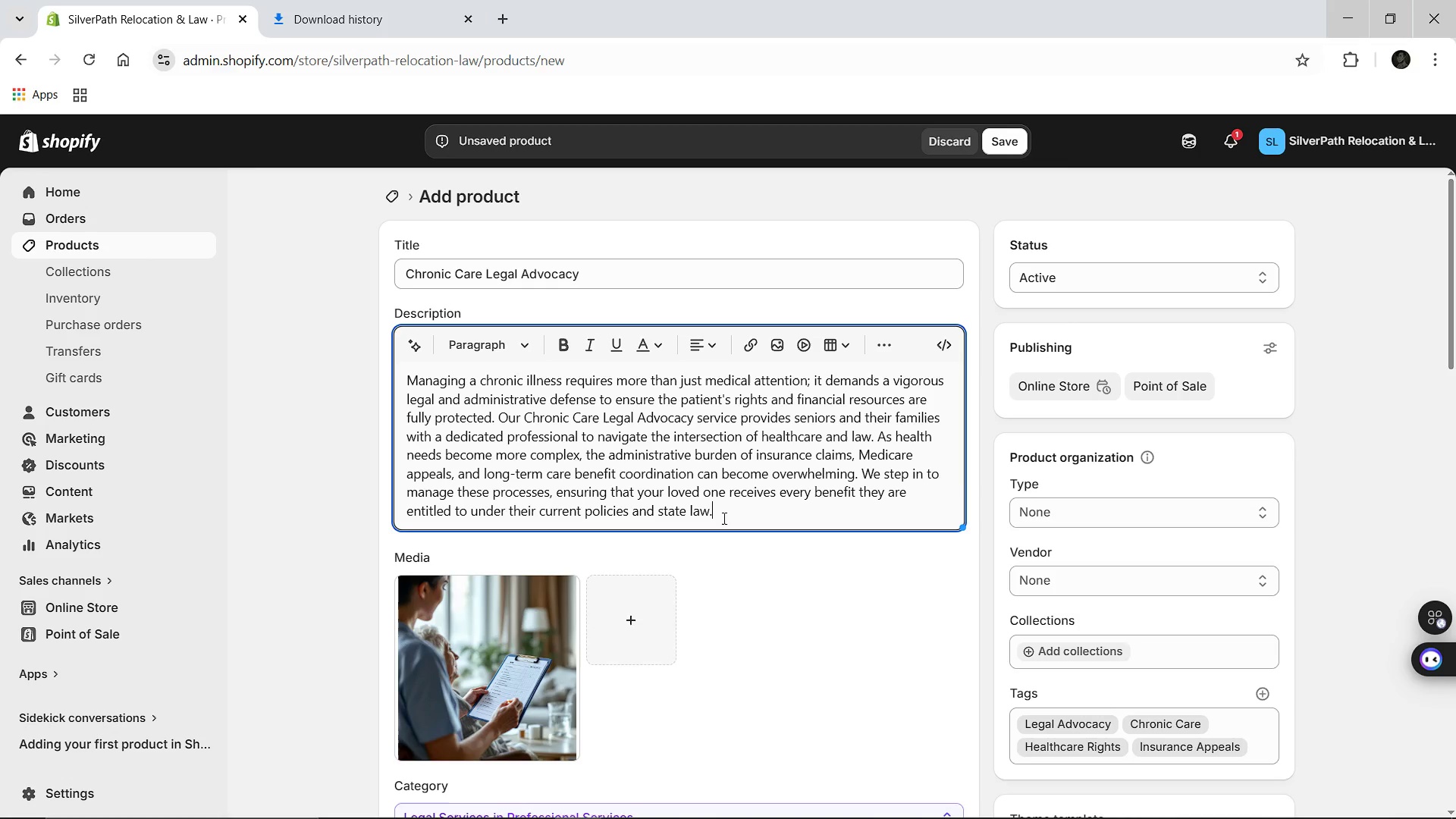 
left_click([723, 518])
 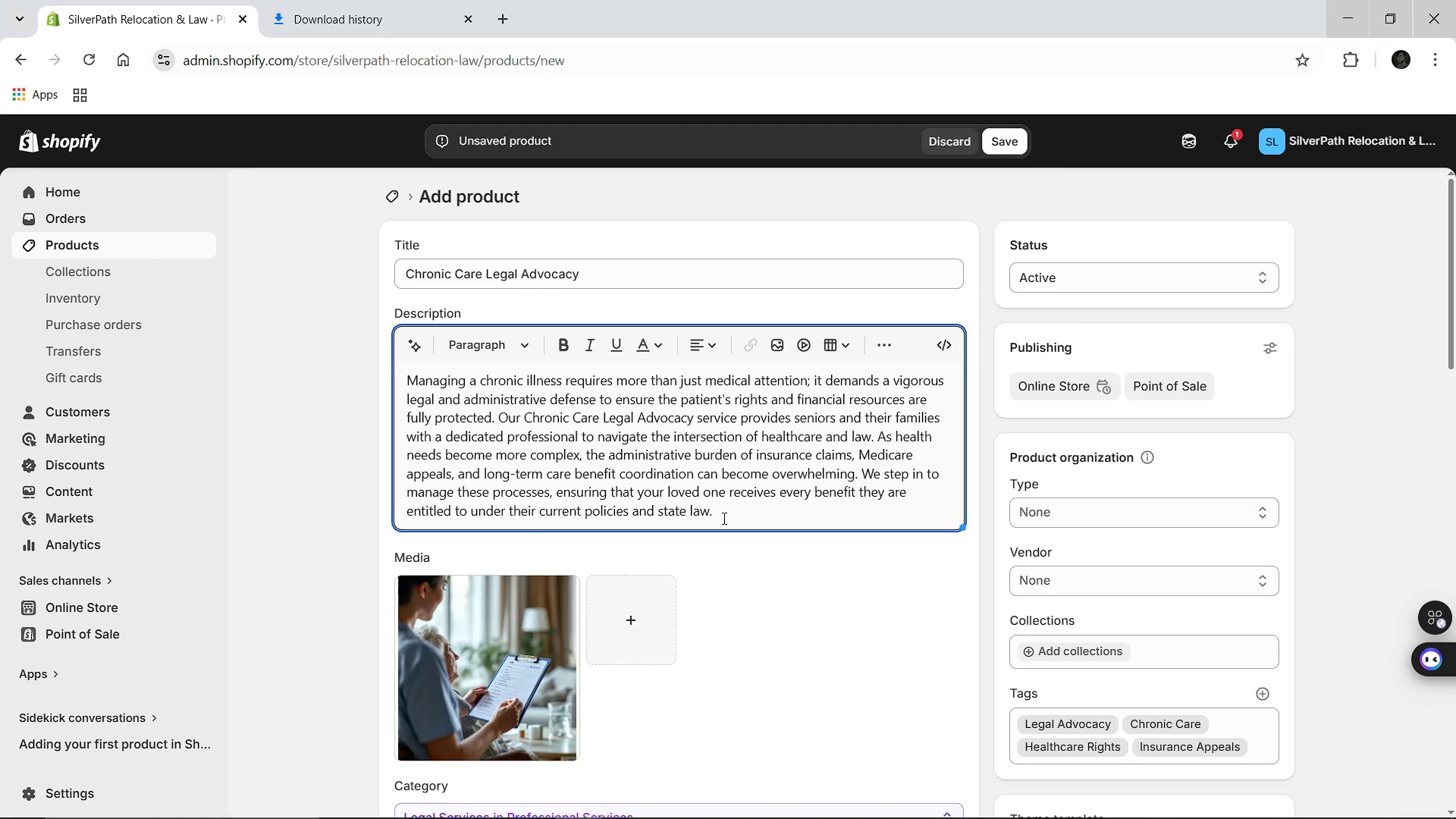 
key(Enter)
 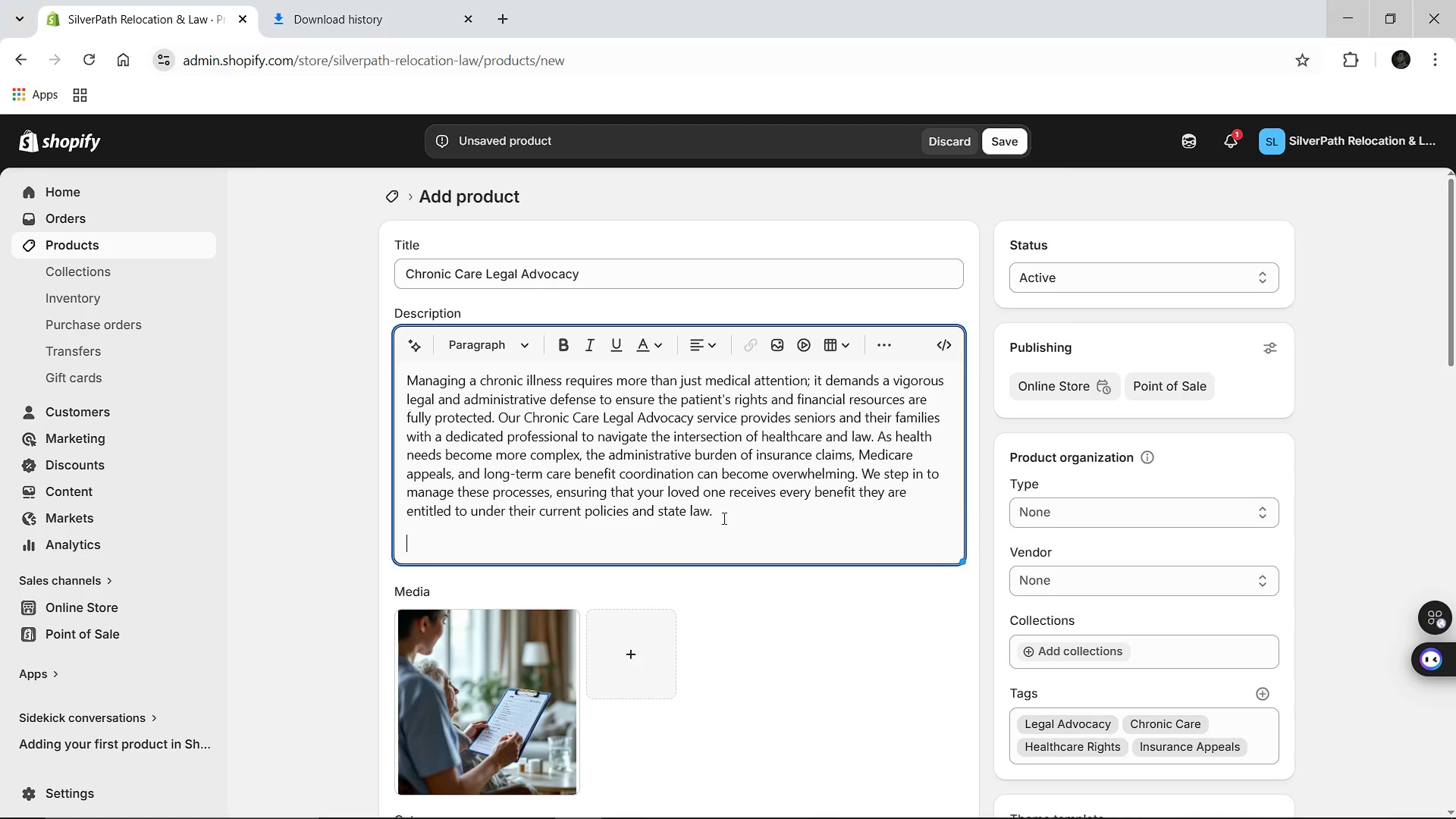 
type(Our advocates review medical directives regulary to ensure they align with evolving )
 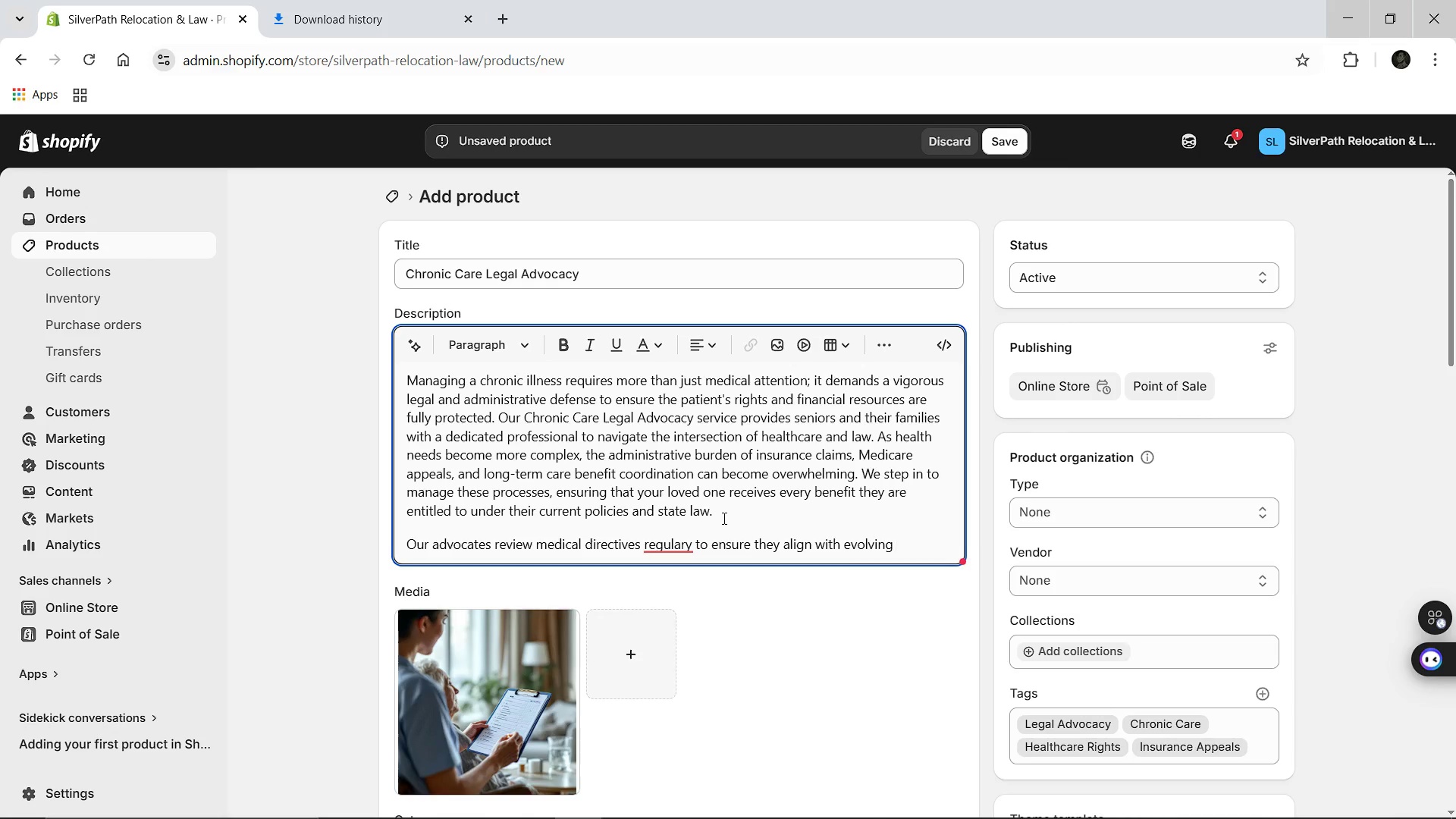 
type(health statuses and legal standards,)
key(Backspace)
type(. We work )
 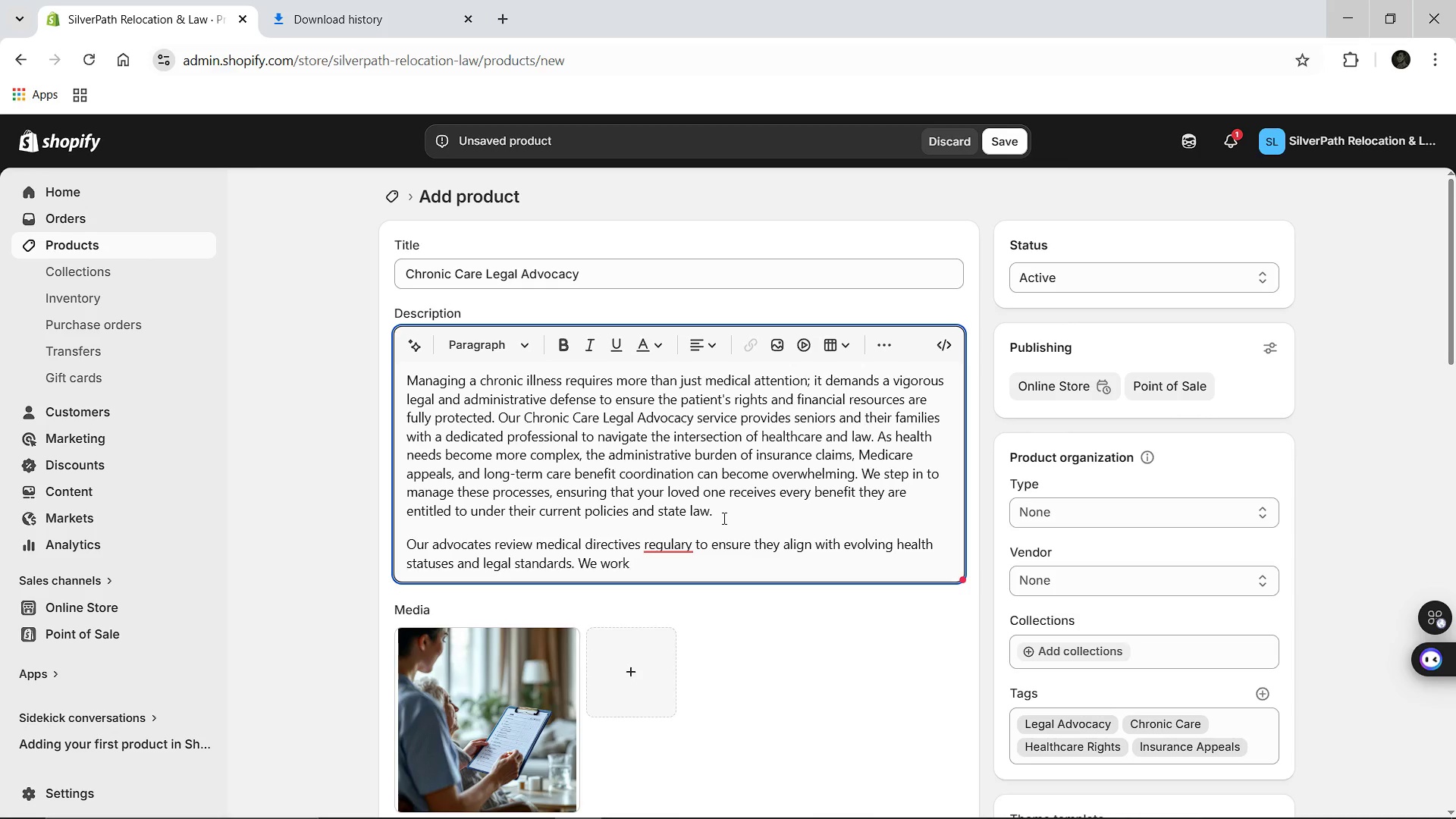 
type(closely with healthcare provides to very)
key(Backspace)
type(ify that the care being dellivered matches teh)
key(Backspace)
key(Backspace)
type(he patient's stated wishes and legal protections. If disputes arise regarding )
 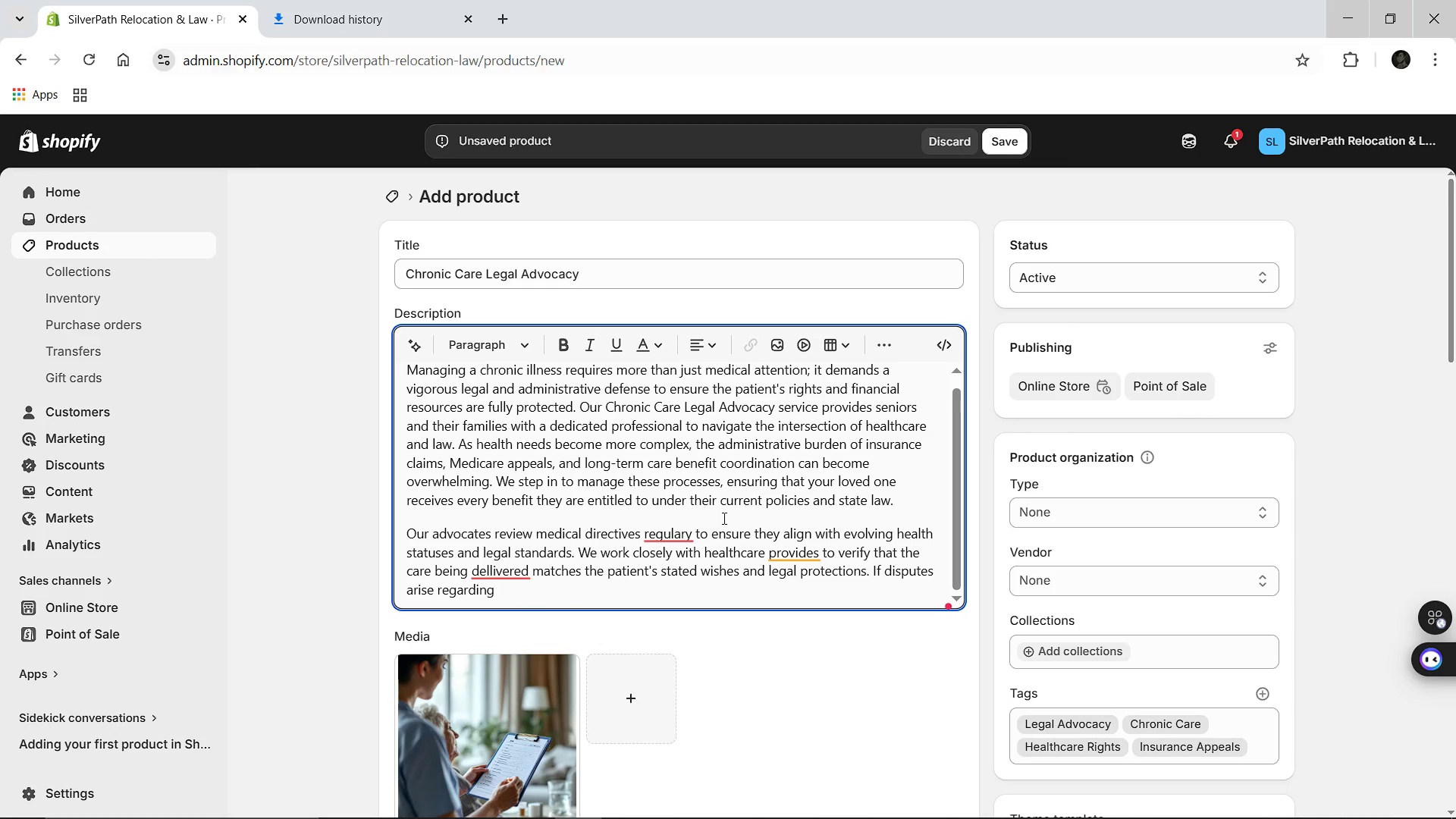 
type(coverage and quality of )
 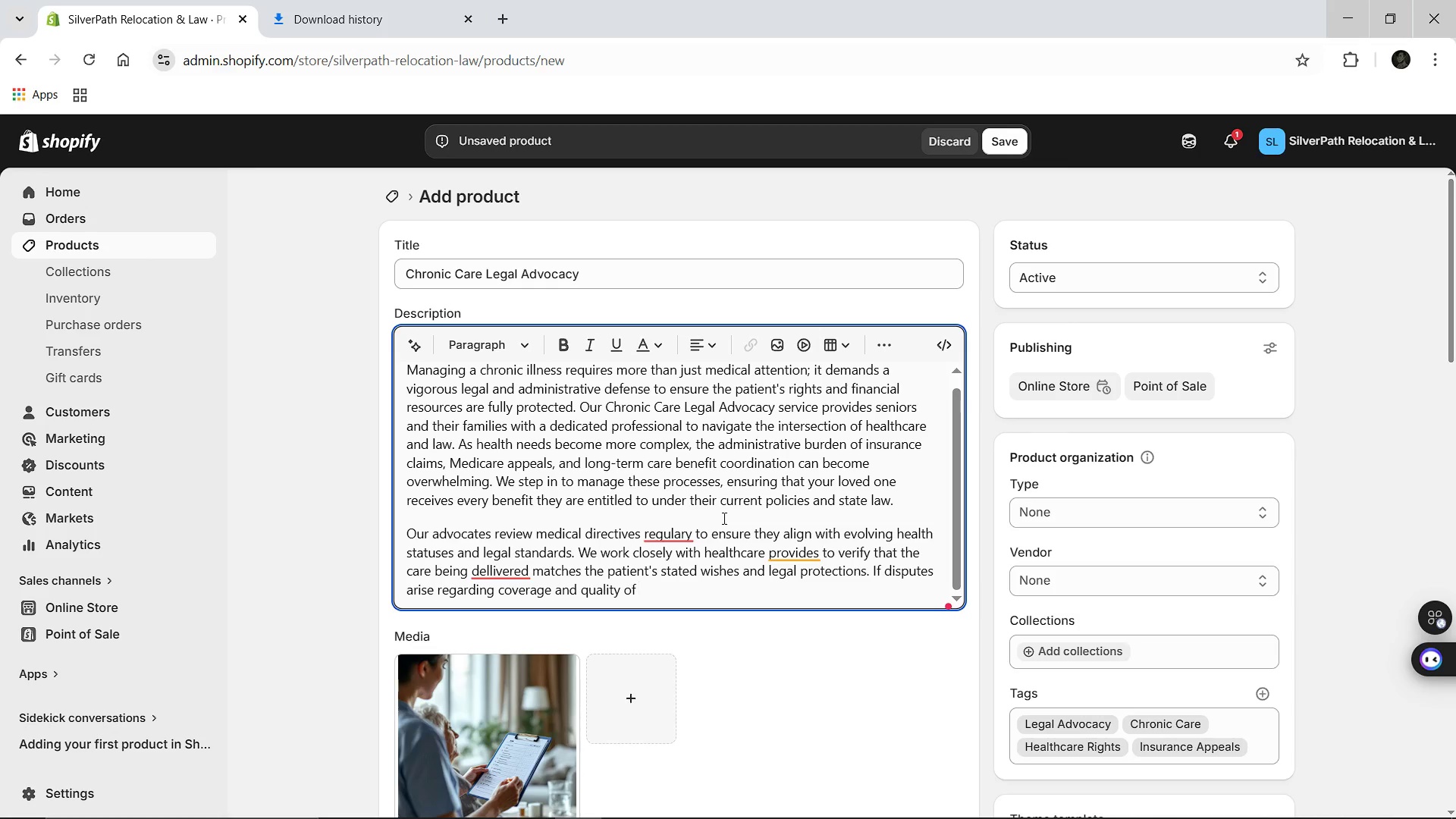 
type(care, we provie)
key(Backspace)
type(de the legal muscle to resolve these issus through formal appeals or meditation.)
key(Backspace)
key(Backspace)
key(Backspace)
key(Backspace)
key(Backspace)
key(Backspace)
type(ation. This service is deigned to remove the stress of paperwork and bureaucracy )
 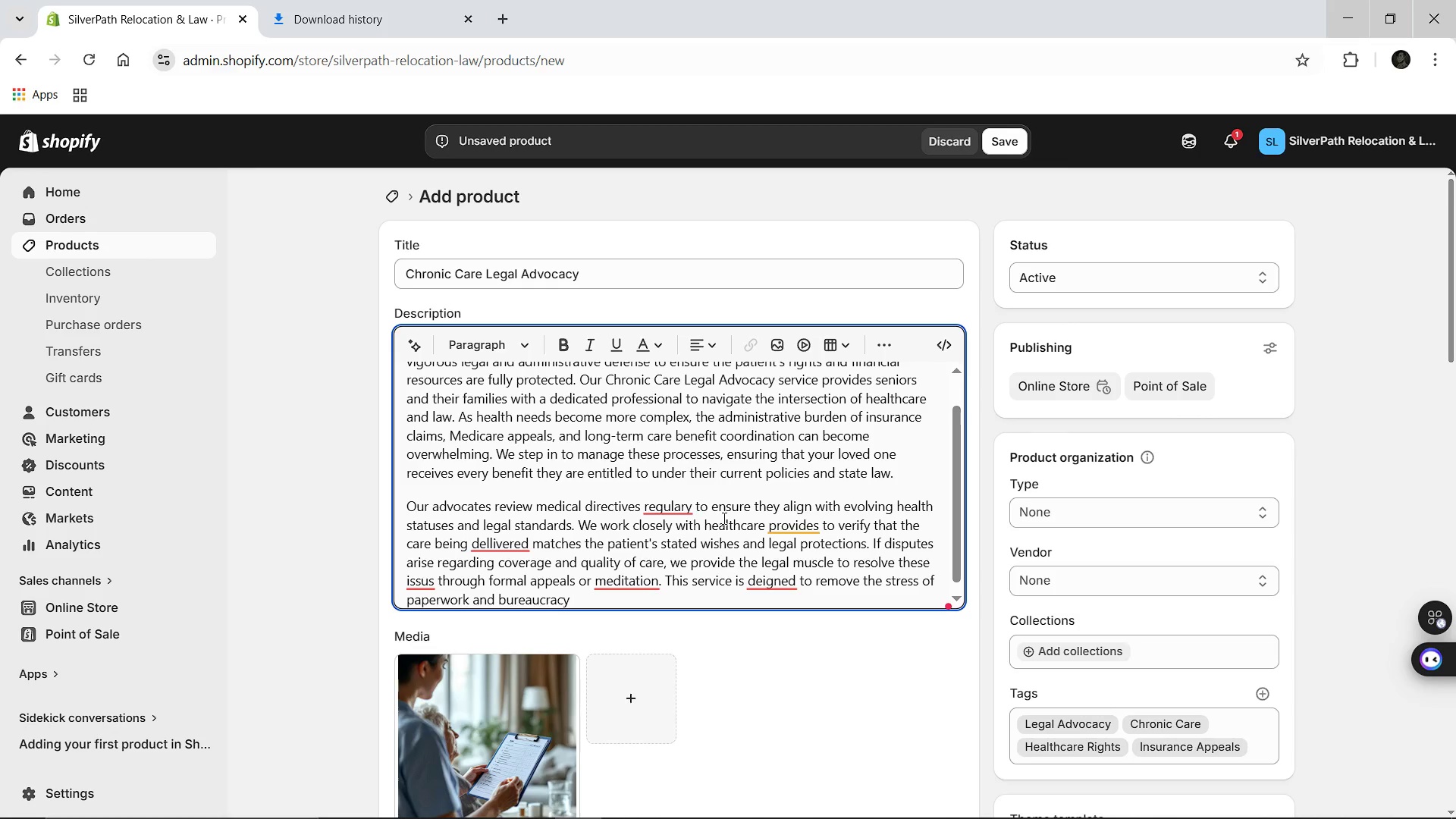 
type( from the family's shoulders, allowing you to focus on quality time and emotional support. By securing professional advocacy )
key(Backspace)
type(, you ensure that the complex healthcare system works for the patient )
key(Backspace)
type(, not againstt)
key(Backspace)
type( them, preserving both dignity and finc)
key(Backspace)
 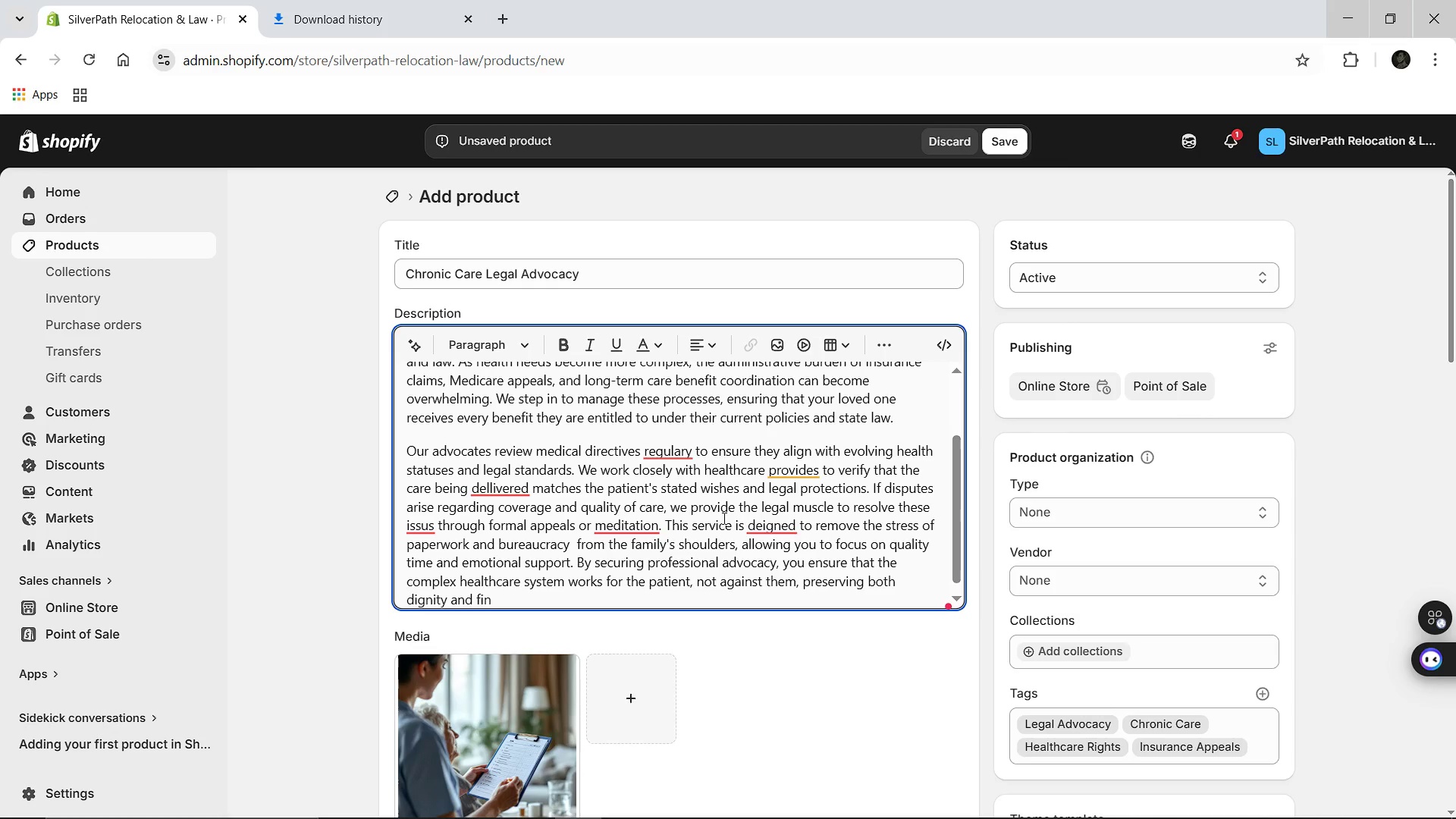 
type(n)
key(Backspace)
type(ancial stability.)
 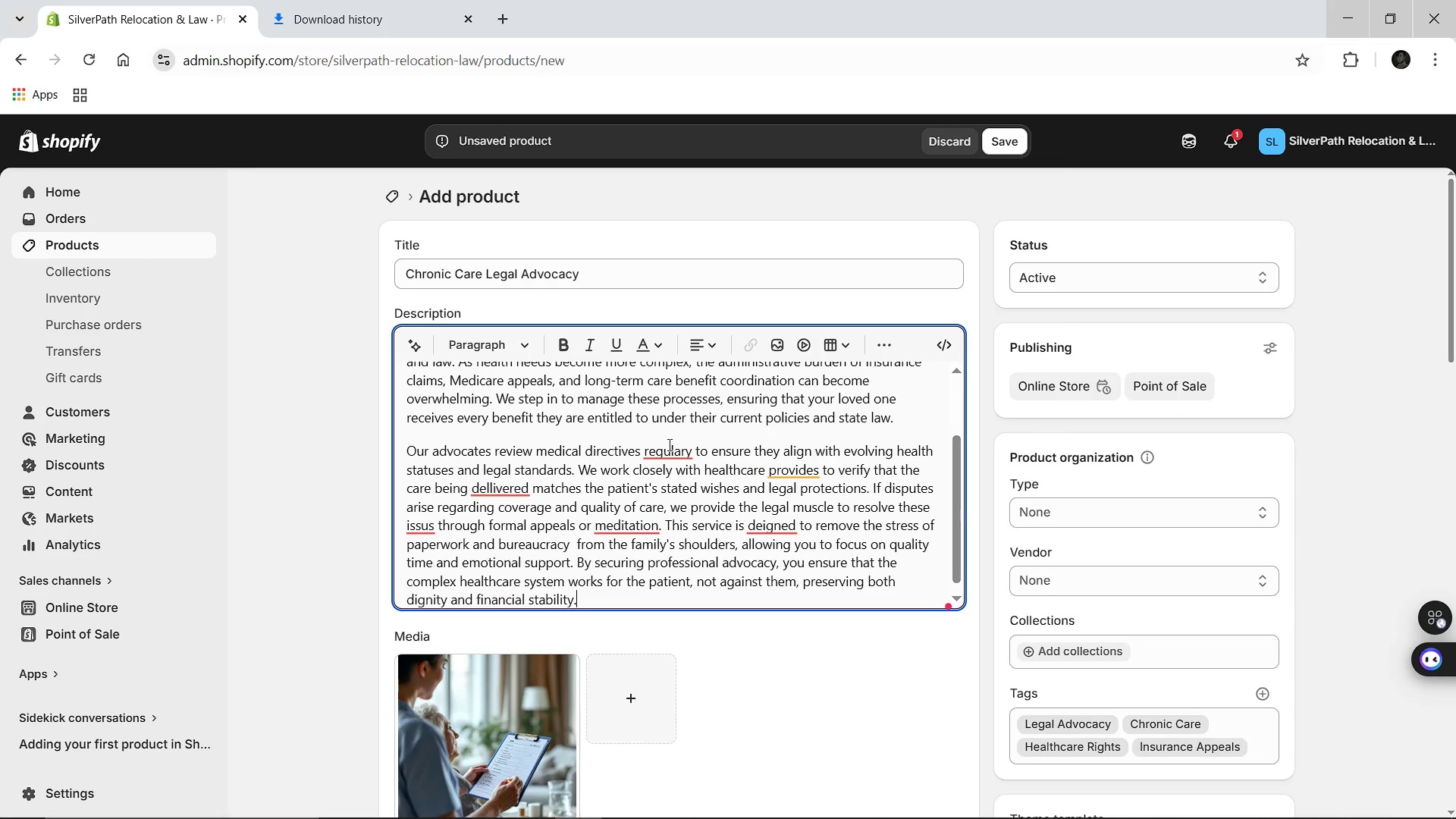 
left_click([664, 454])
 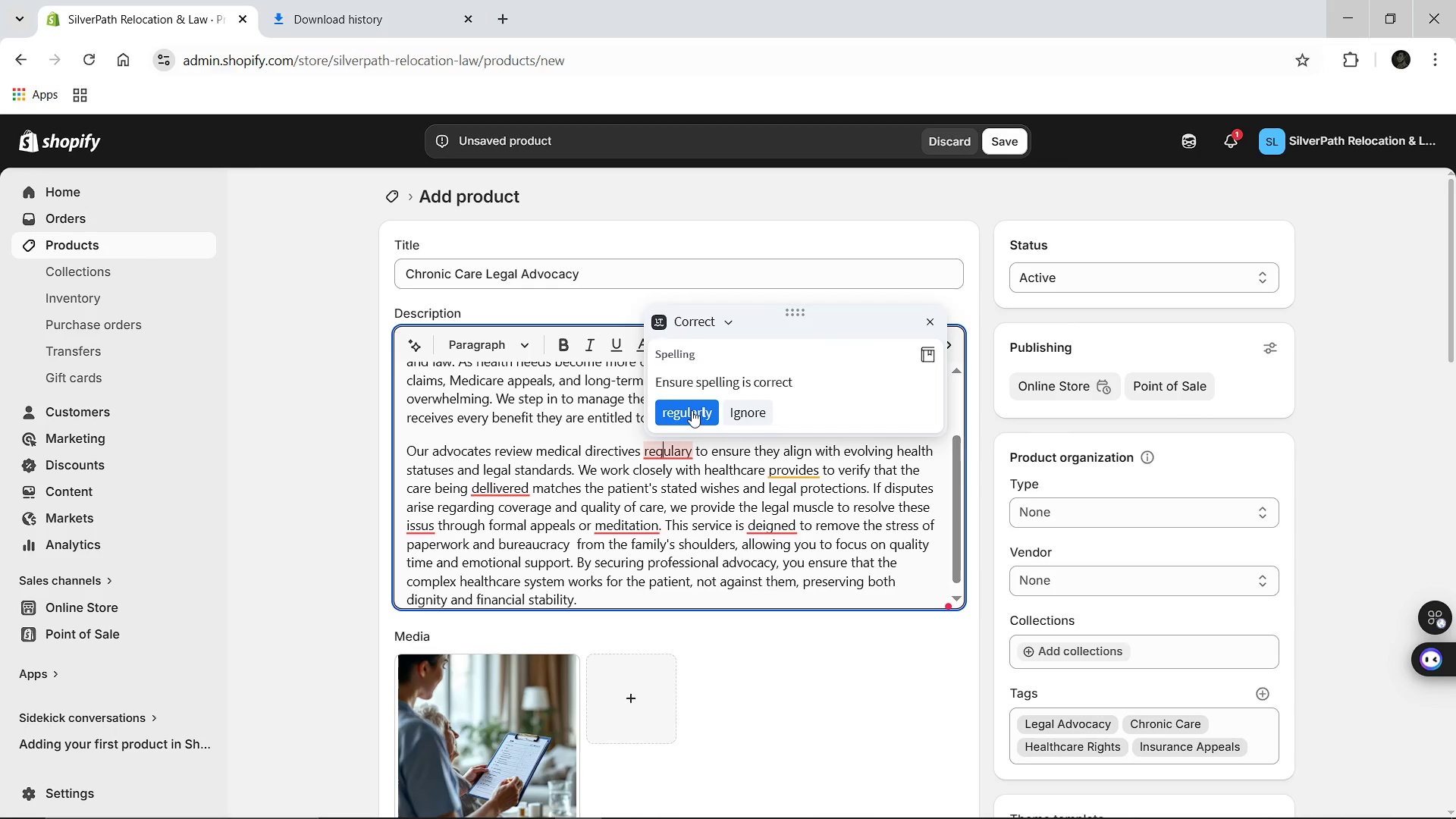 
left_click([692, 410])
 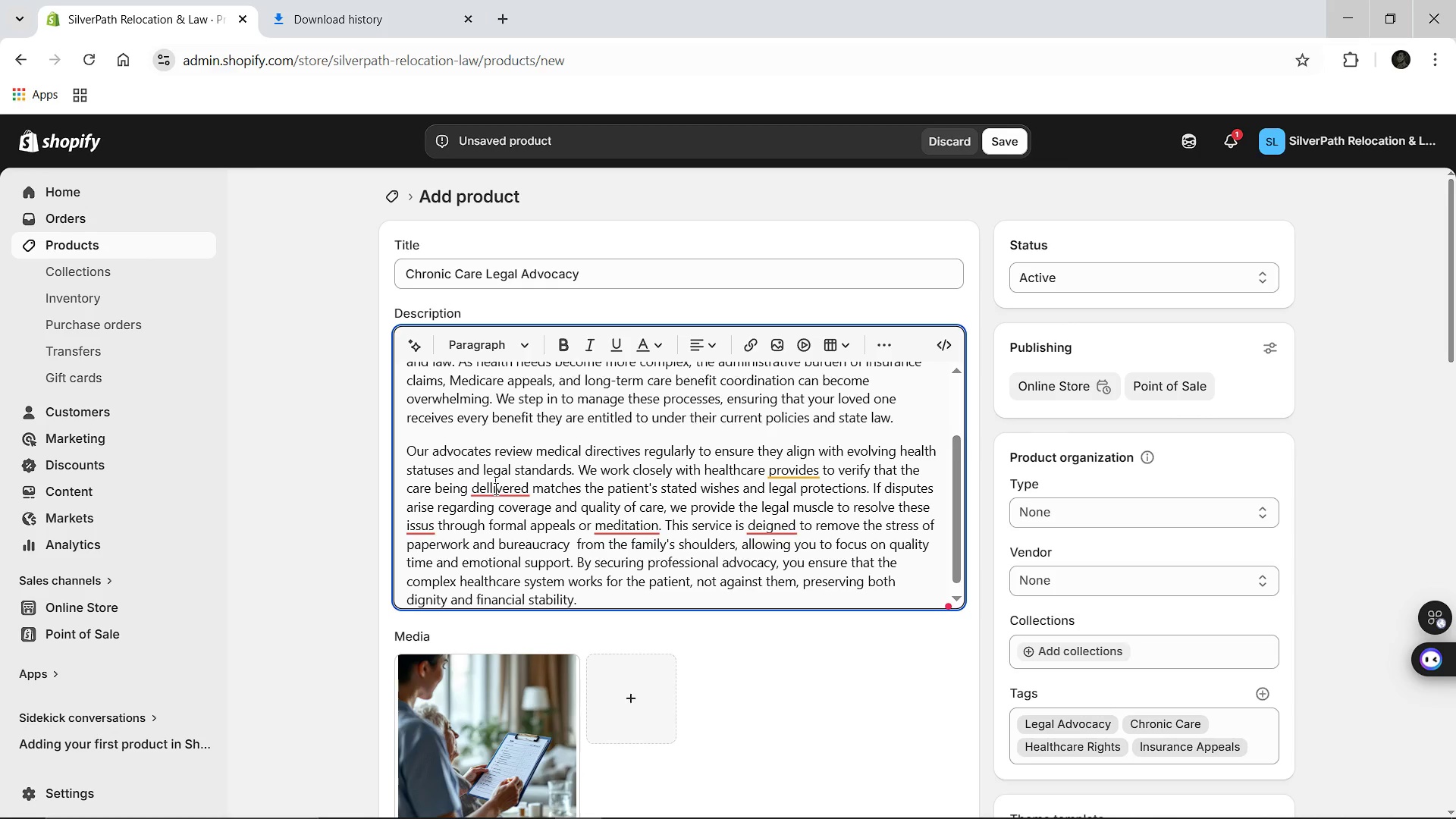 
left_click([494, 488])
 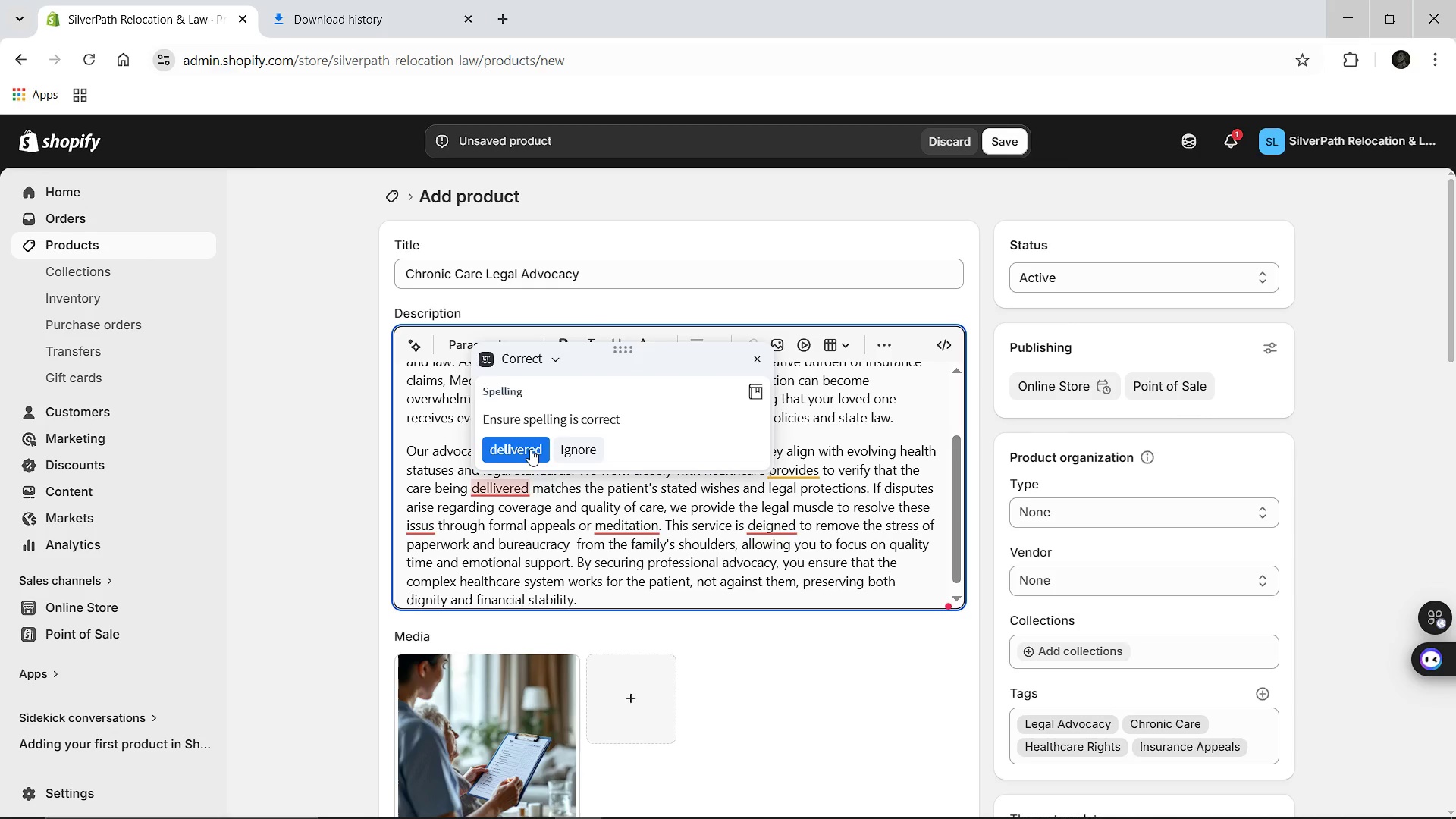 
left_click([530, 449])
 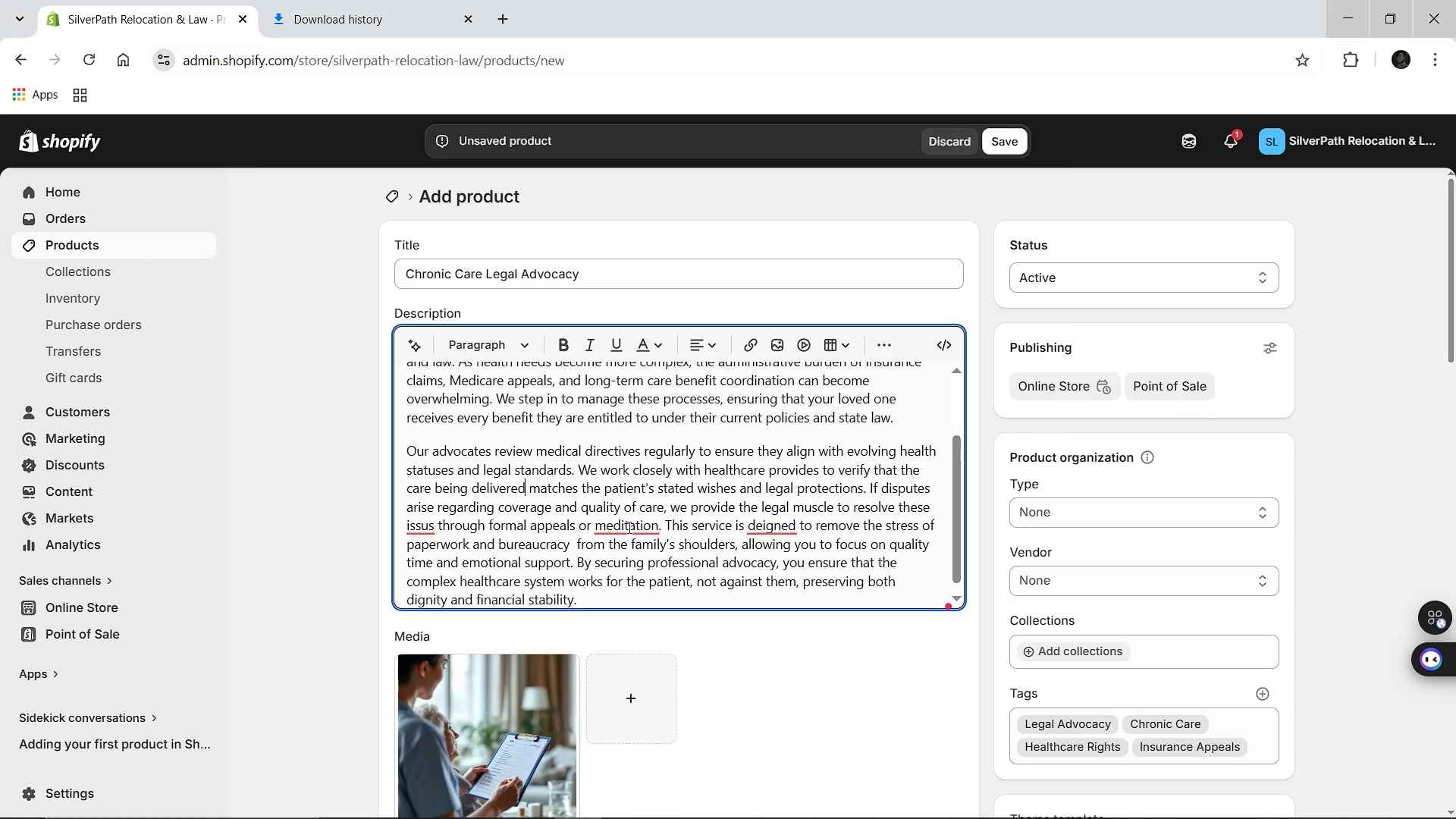 
left_click([626, 529])
 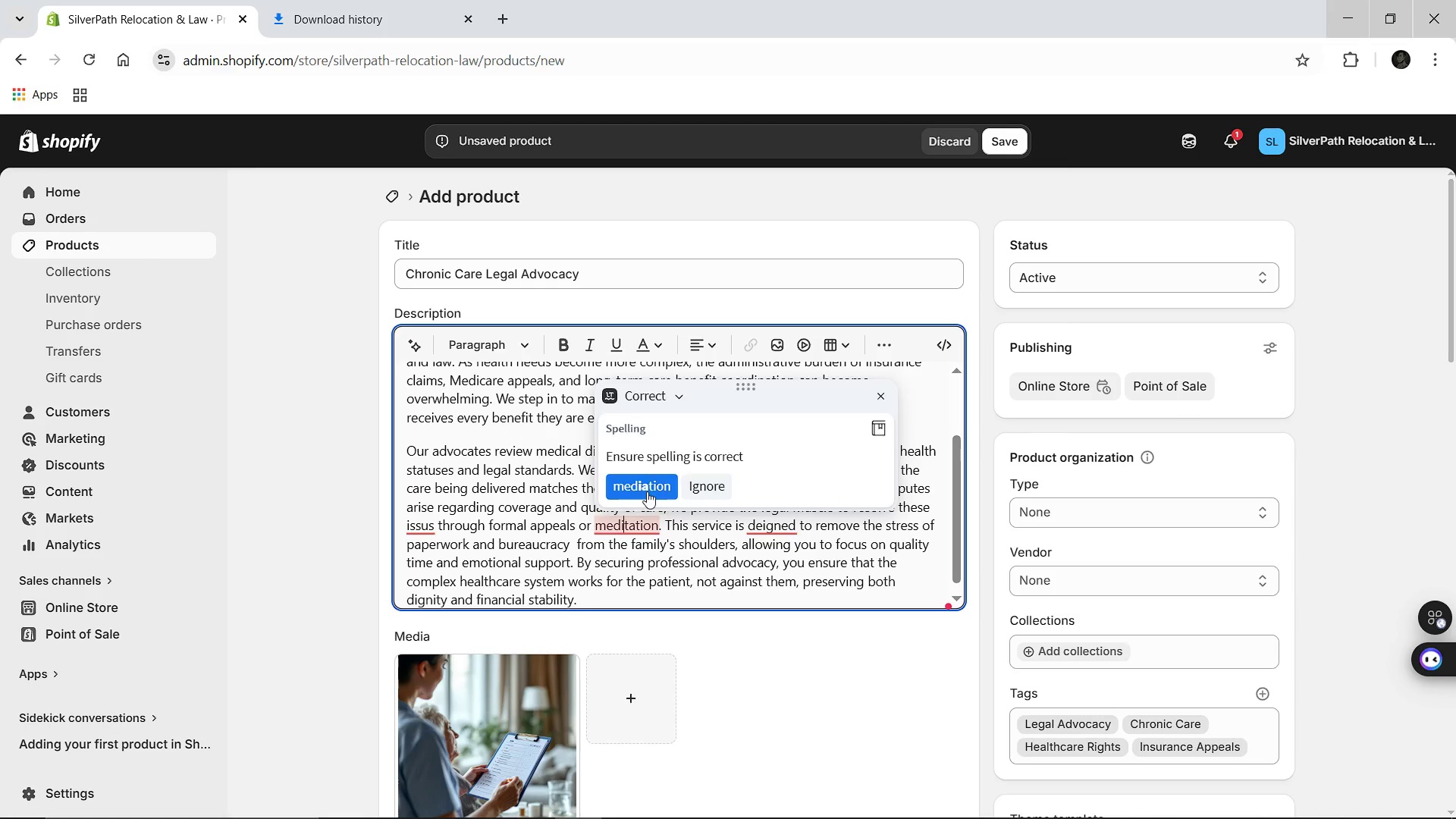 
left_click([647, 491])
 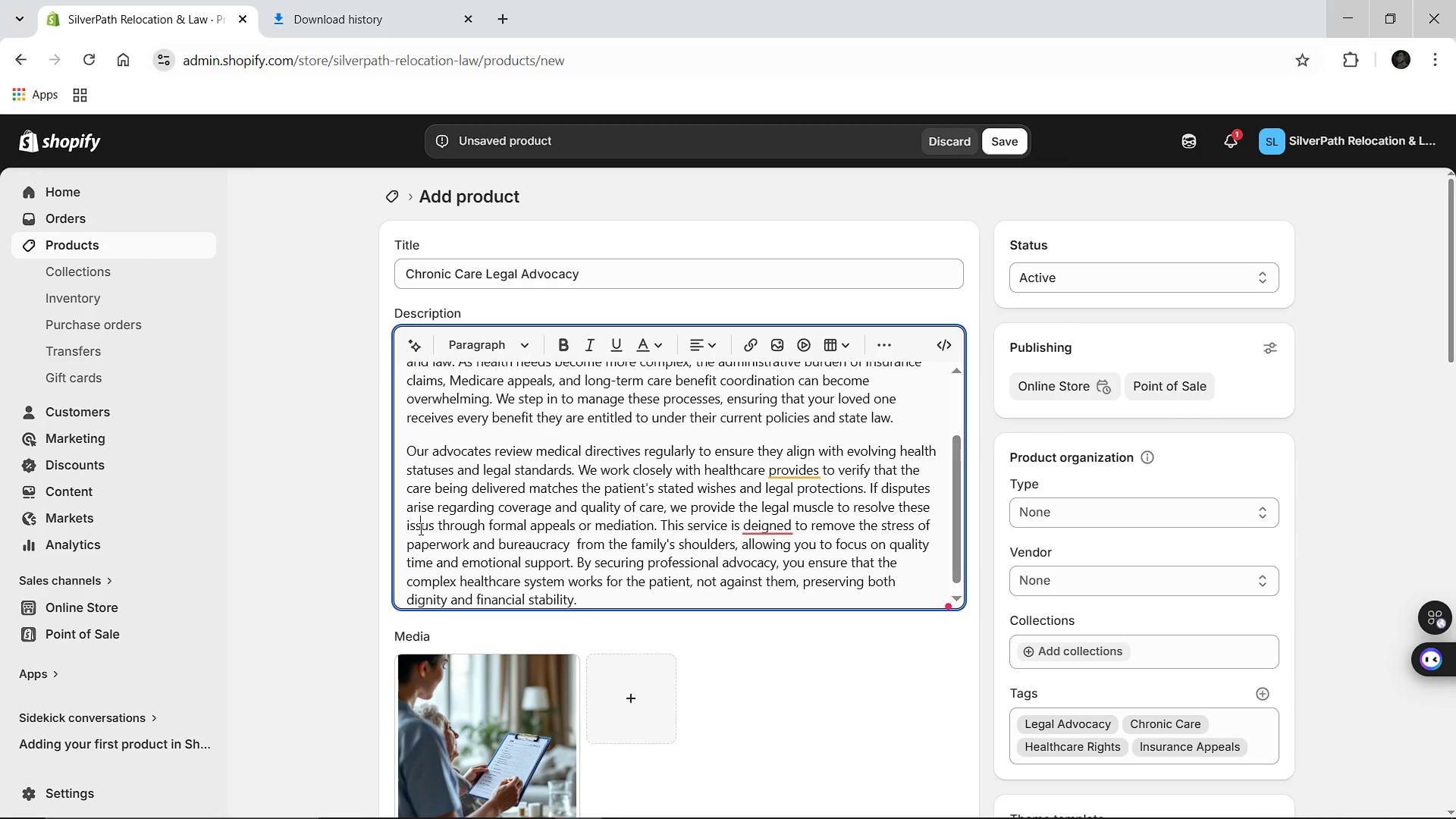 
left_click([419, 529])
 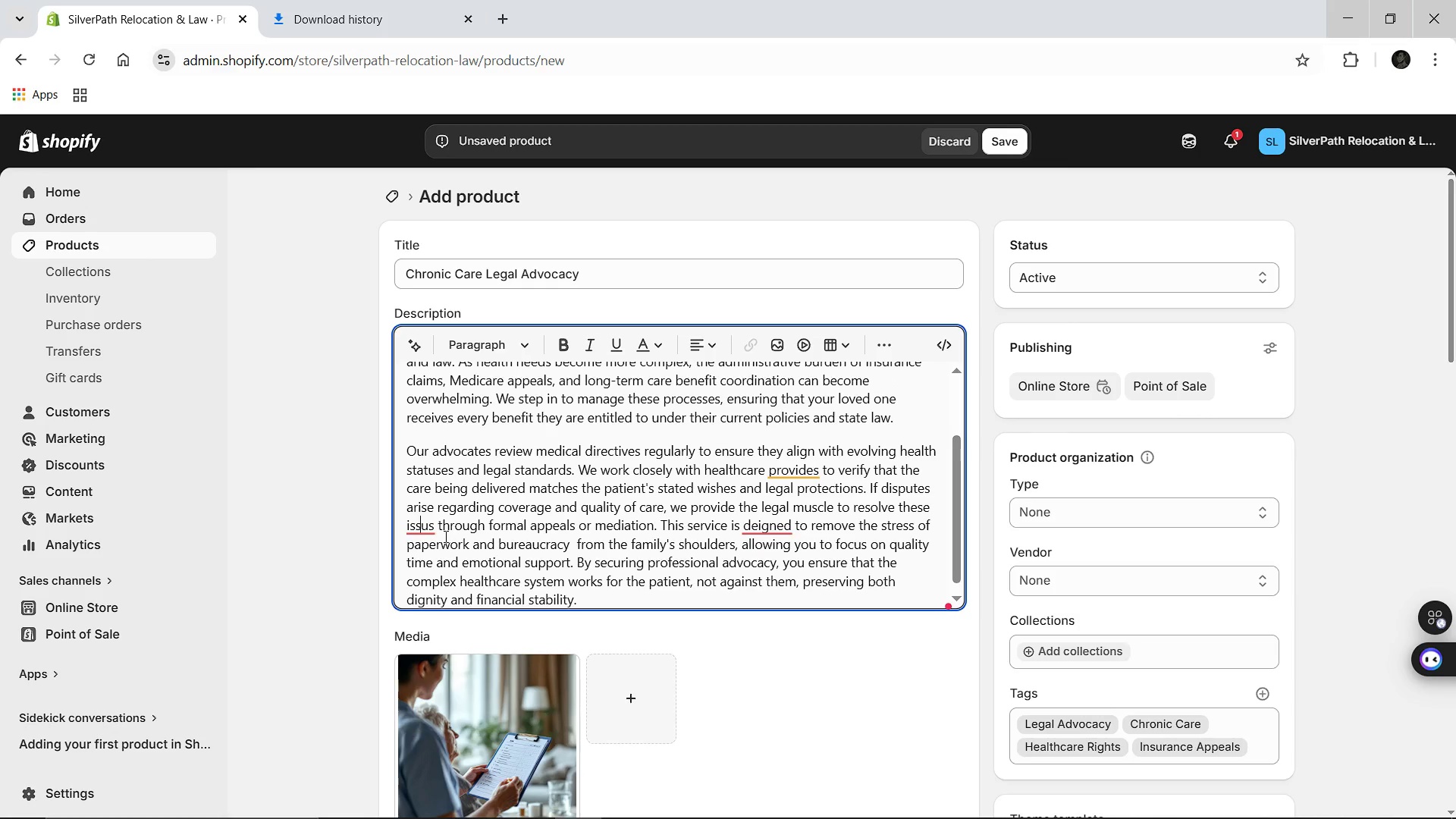 
key(ArrowRight)
 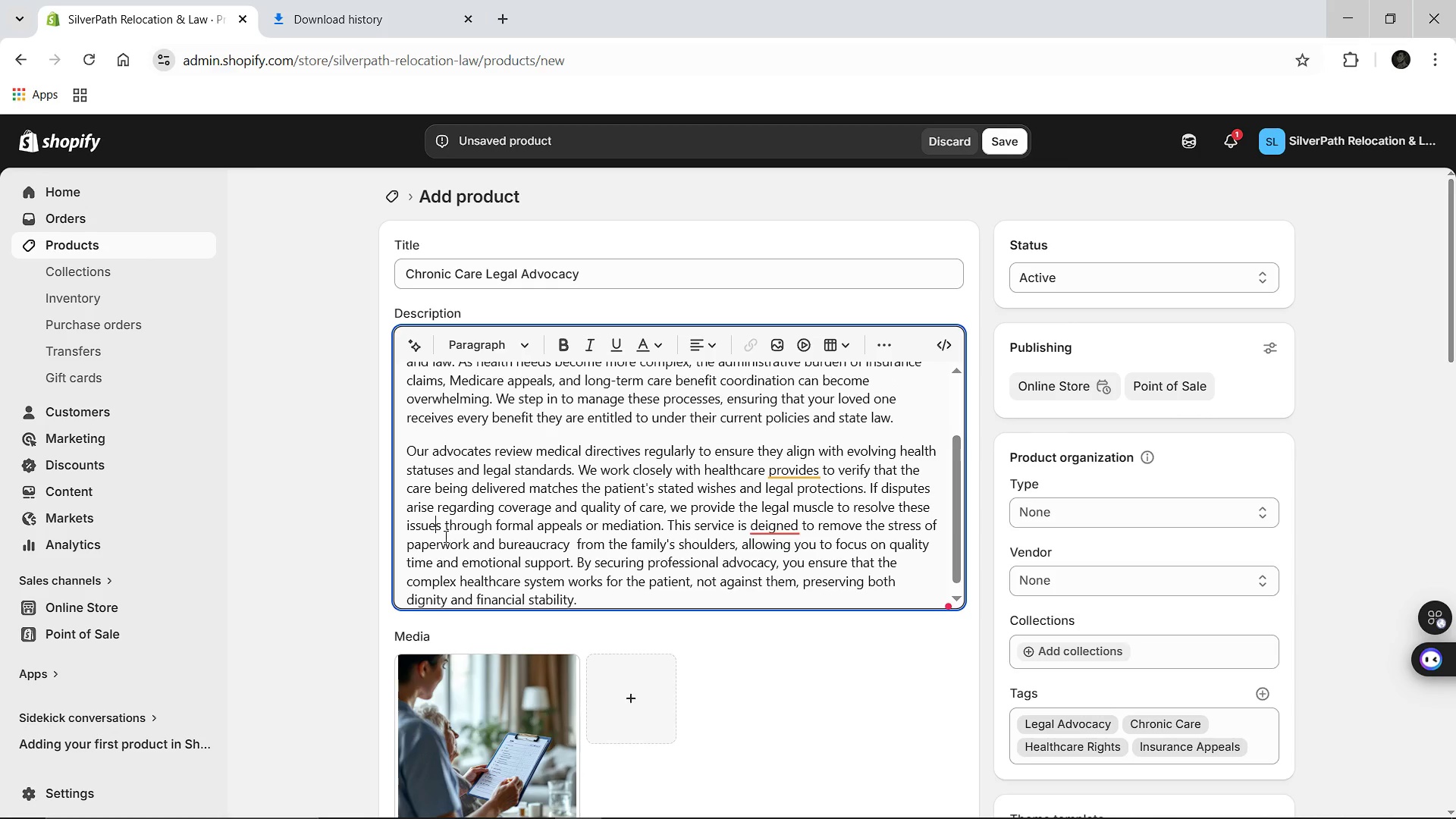 
key(E)
 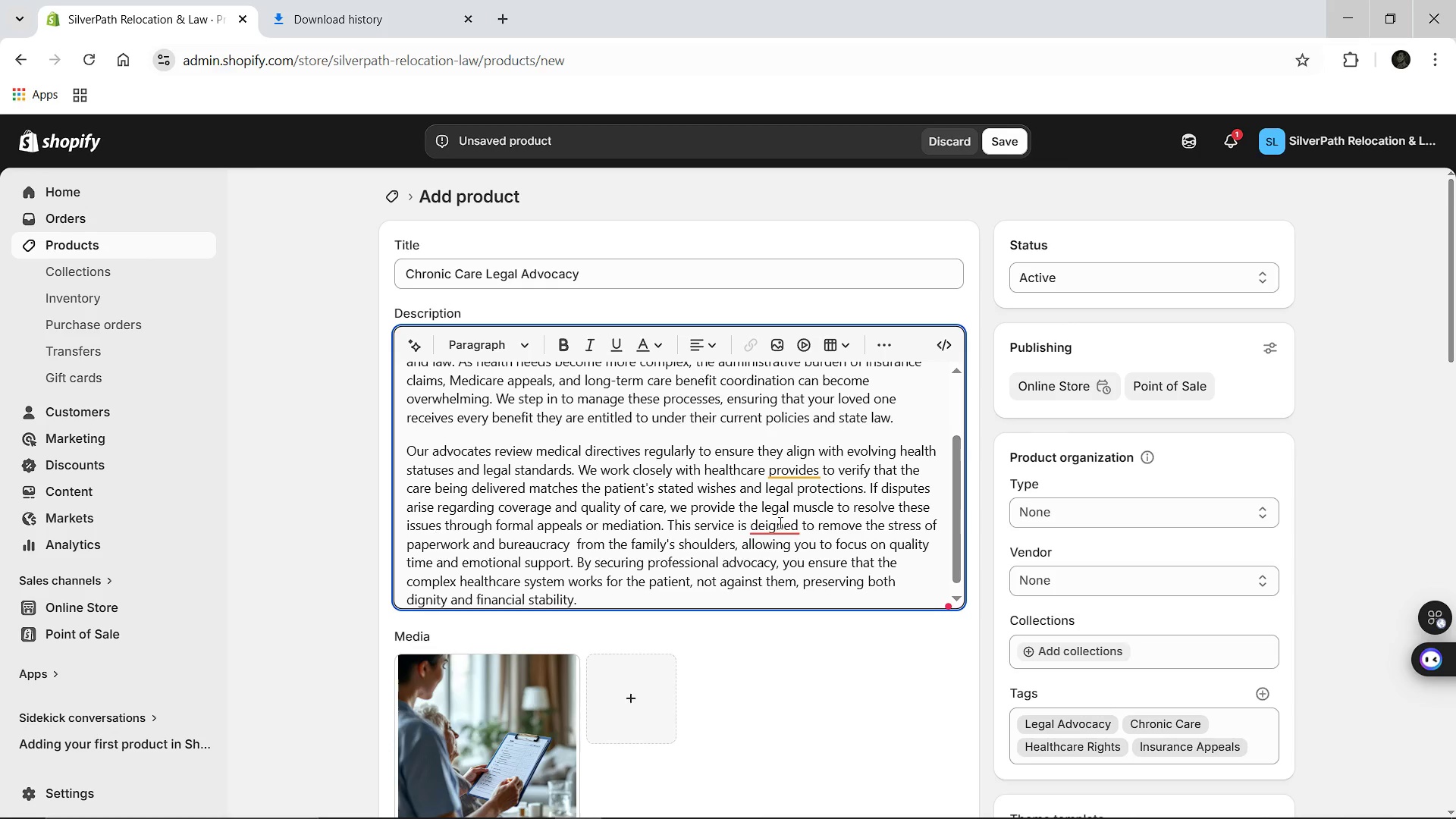 
left_click([780, 522])
 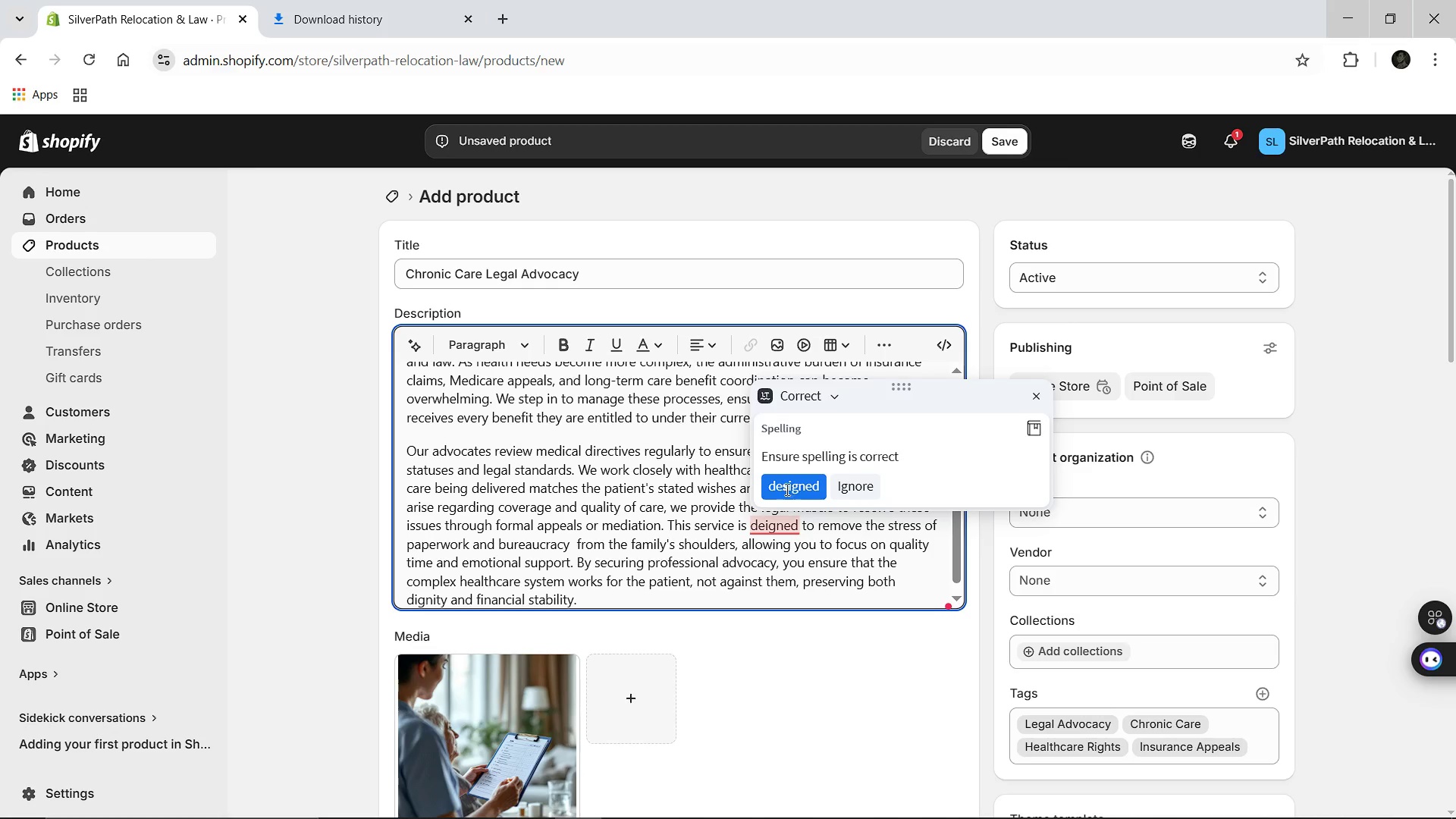 
left_click([786, 489])
 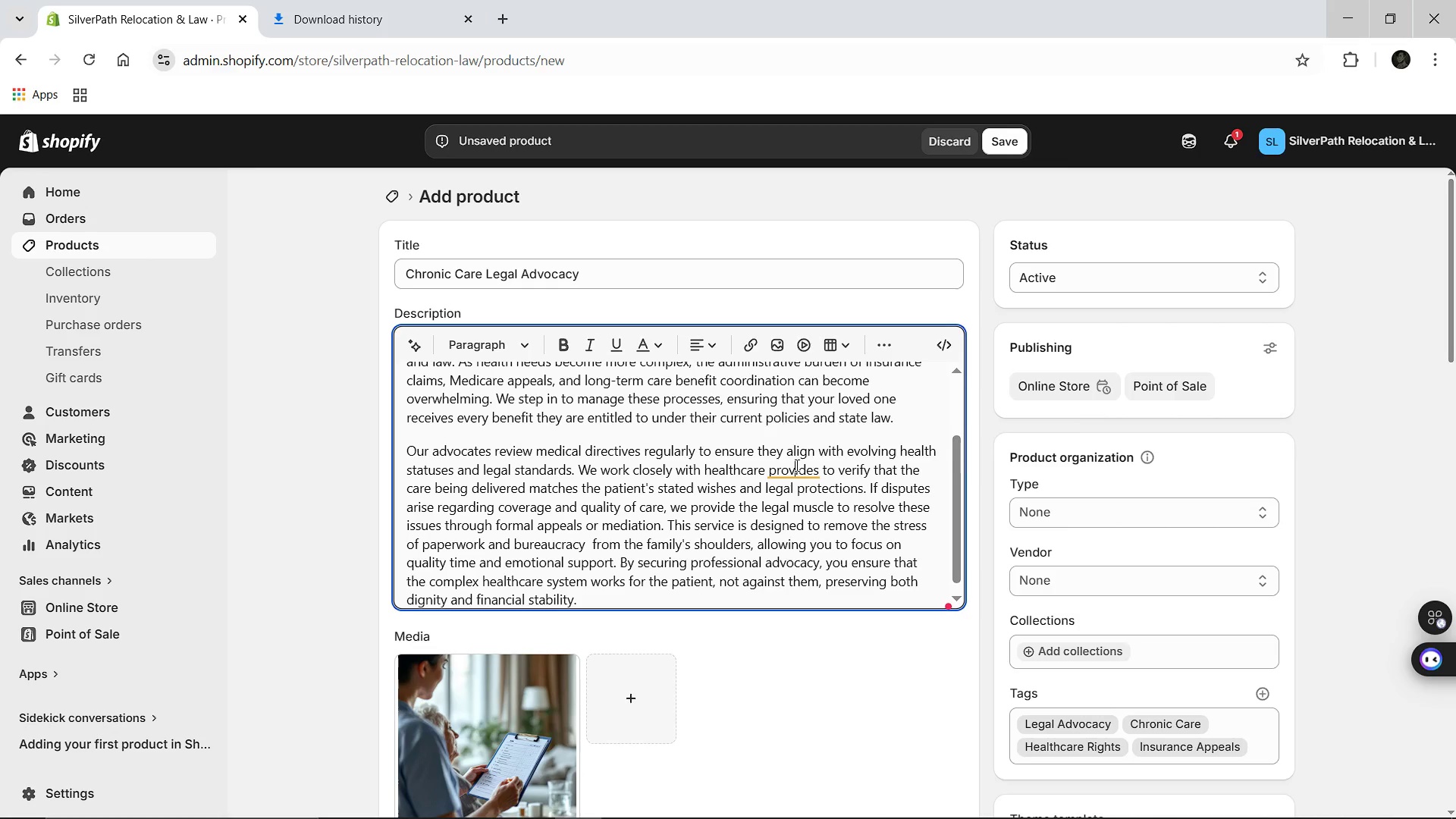 
left_click([795, 465])
 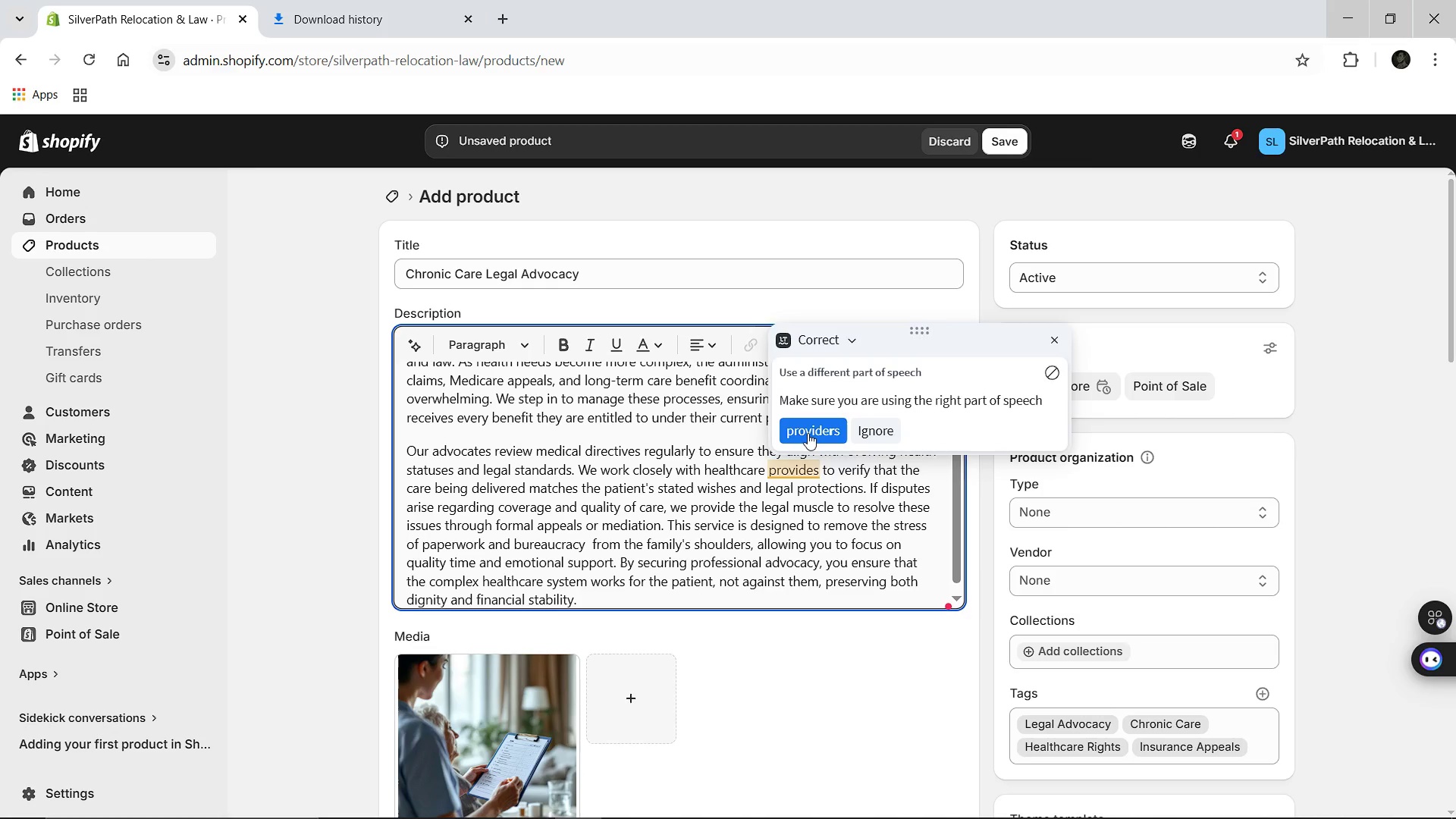 
left_click([808, 433])
 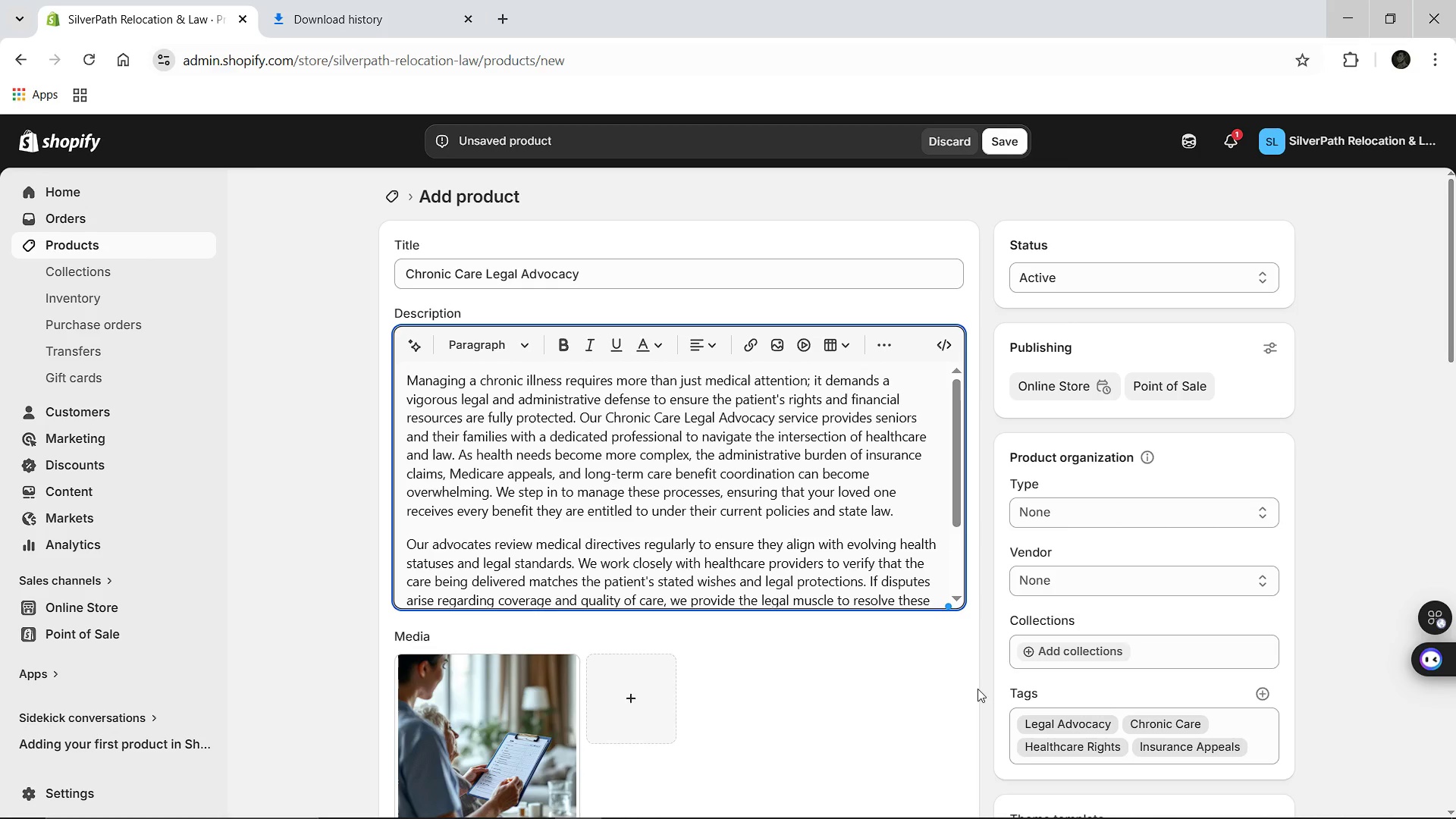 
wait(7.16)
 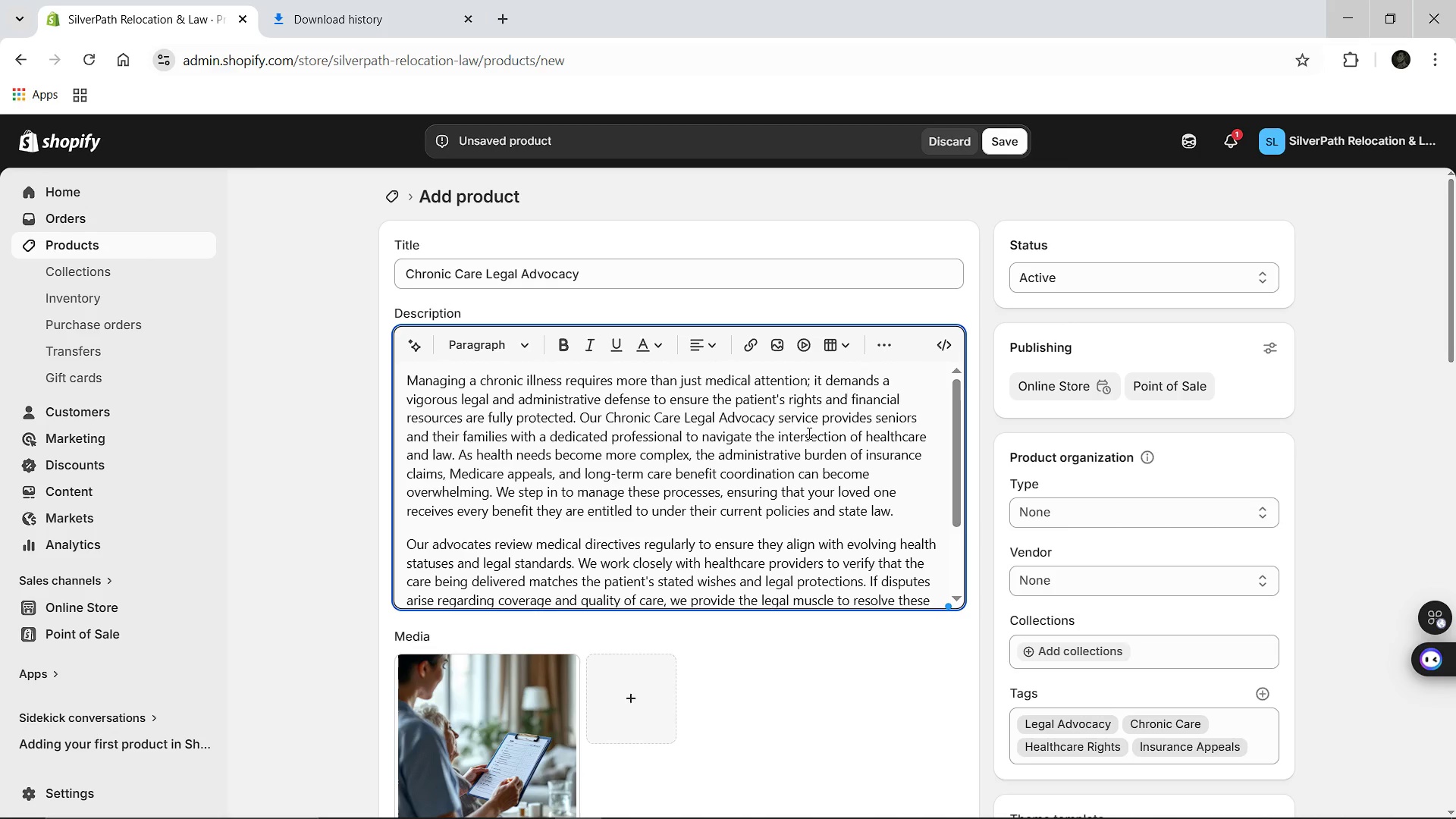 
left_click([1007, 149])
 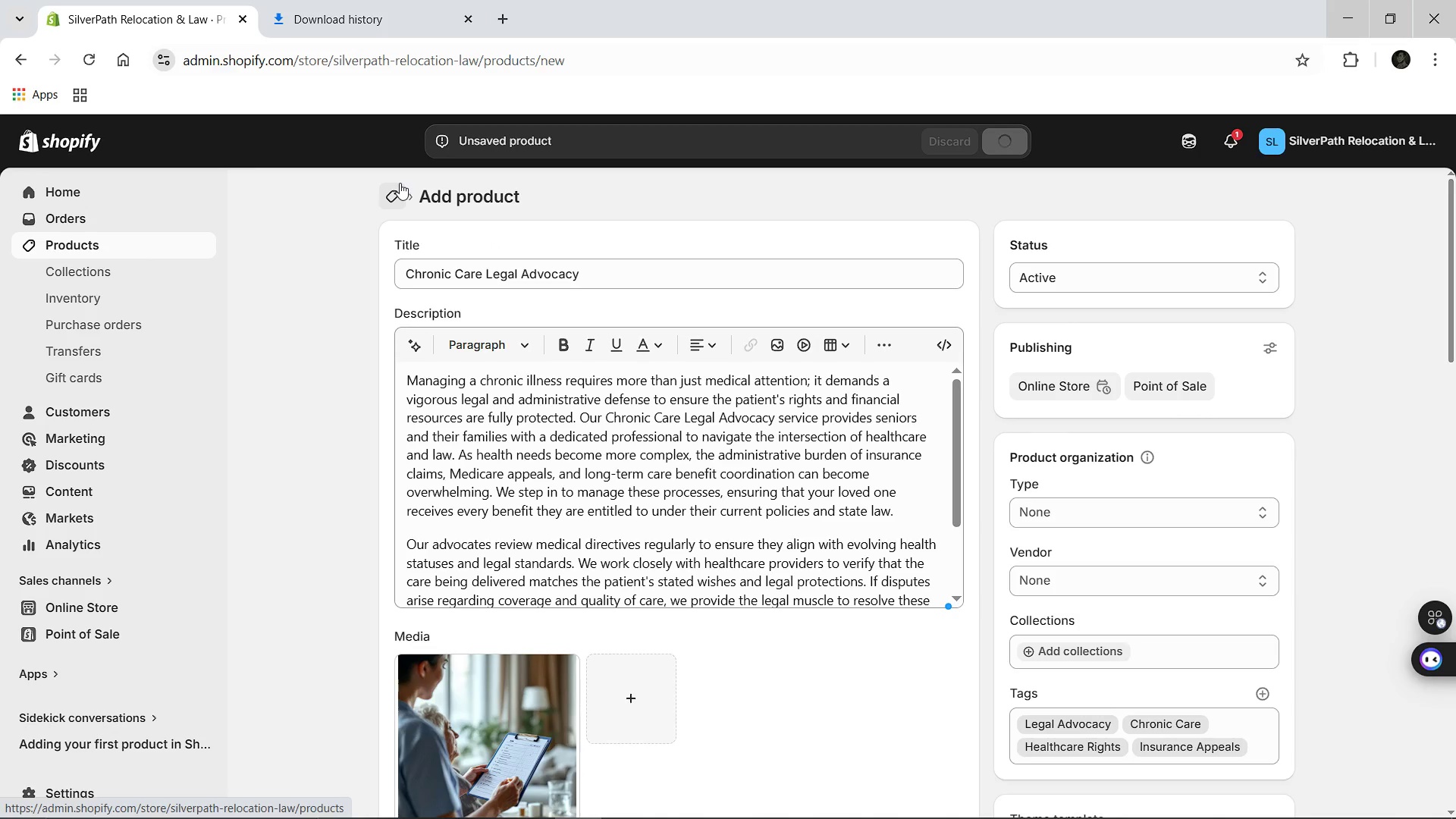 
wait(9.33)
 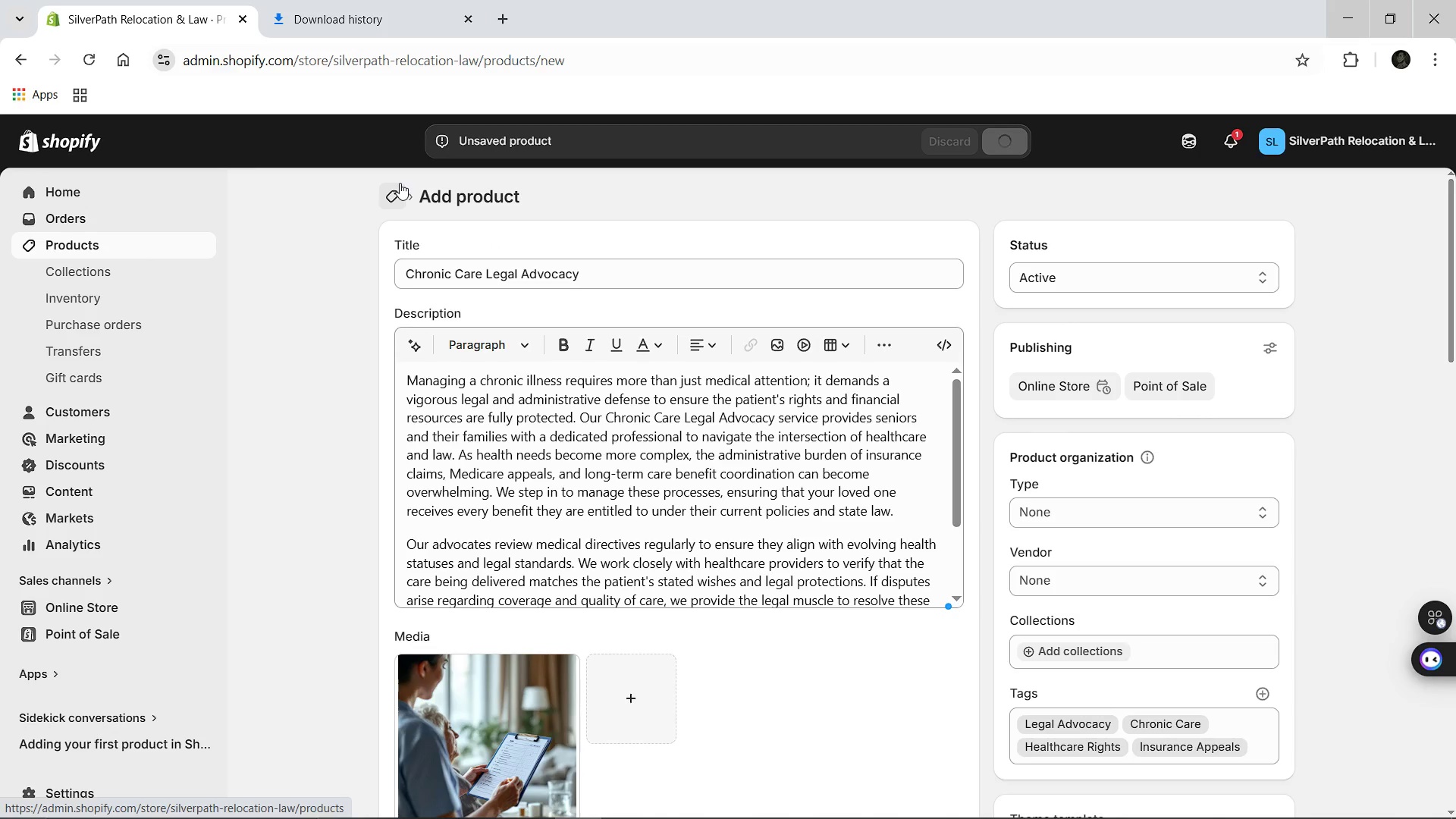 
left_click([391, 193])
 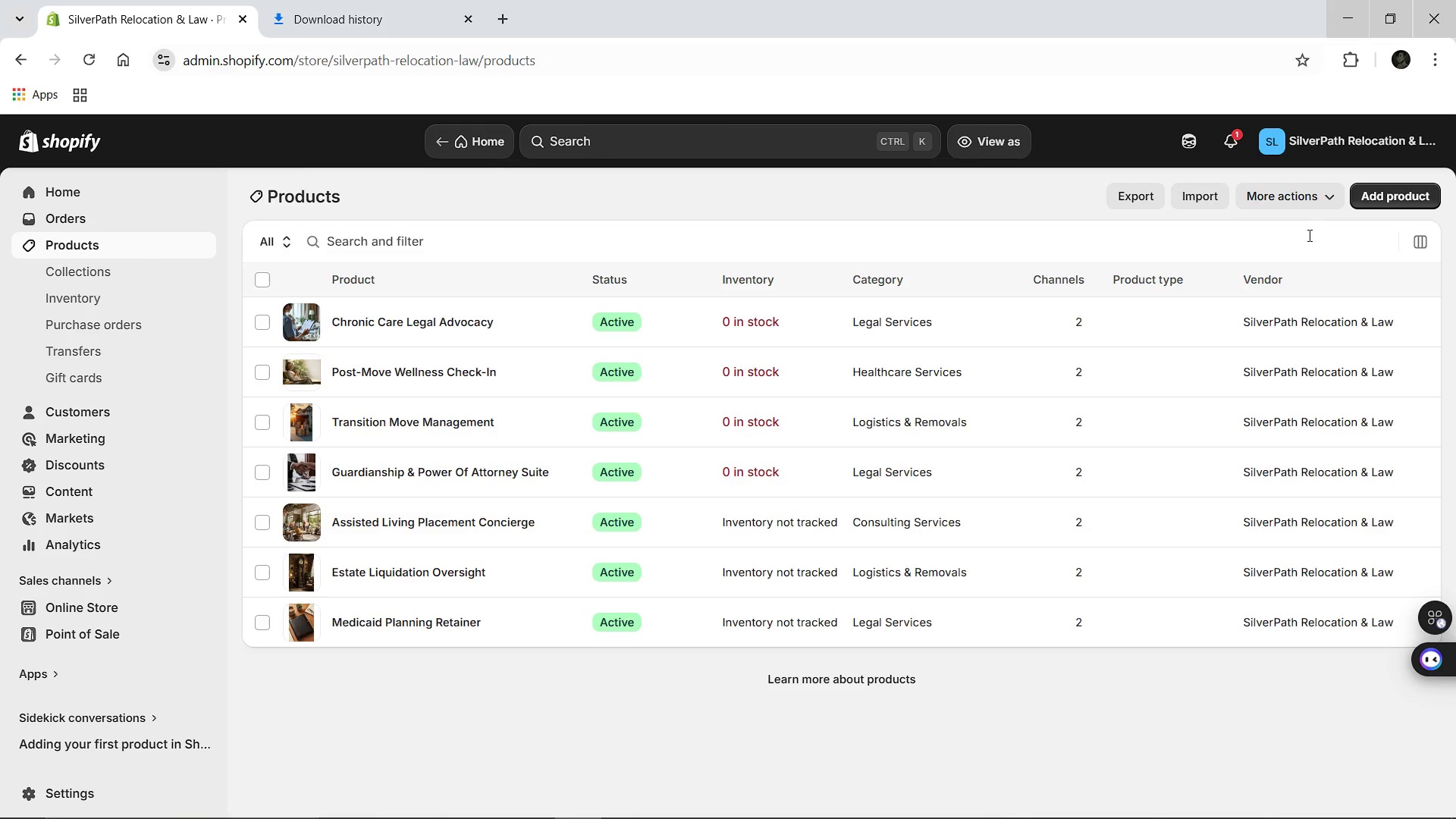 
wait(6.23)
 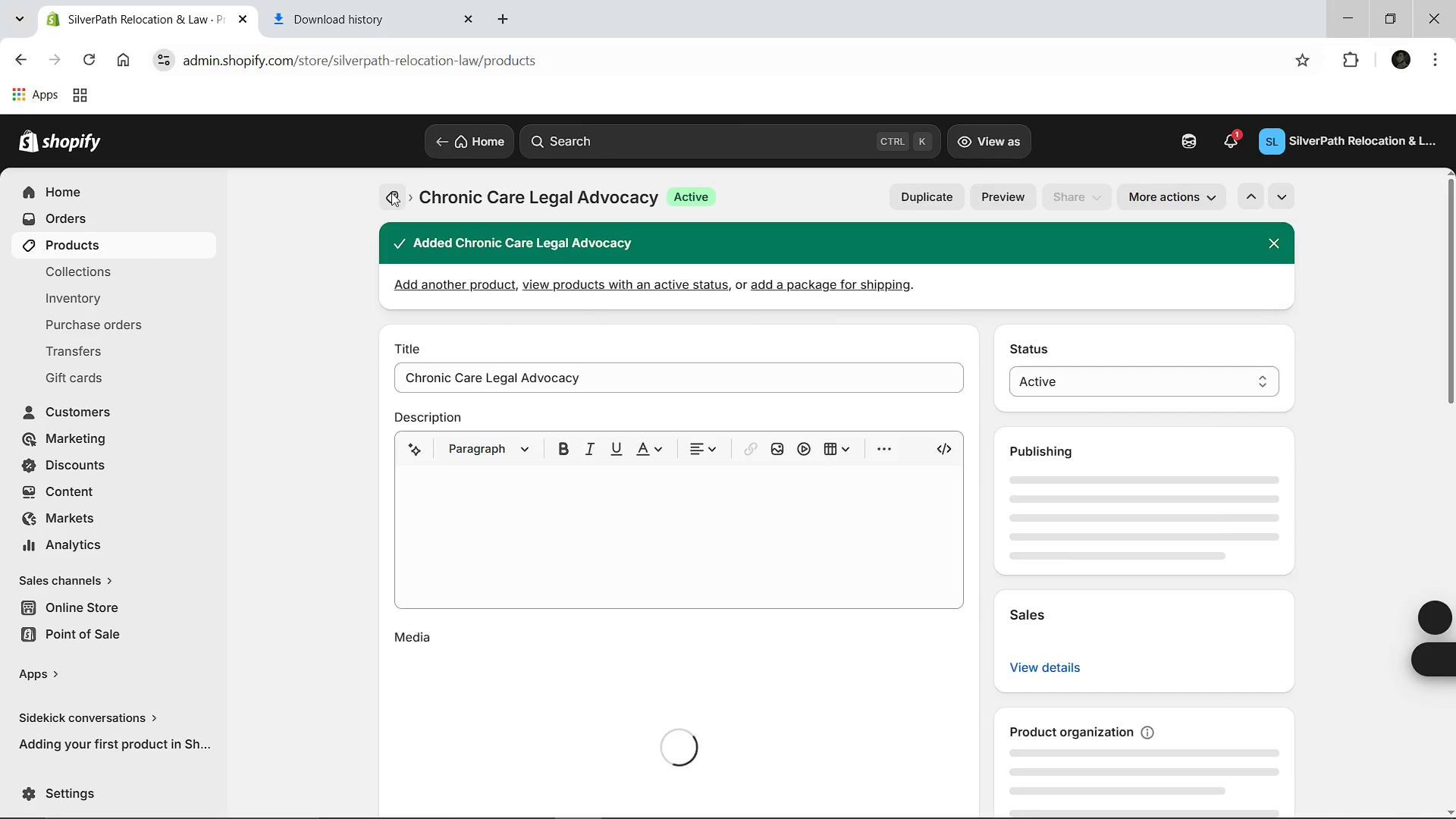 
left_click([1369, 208])
 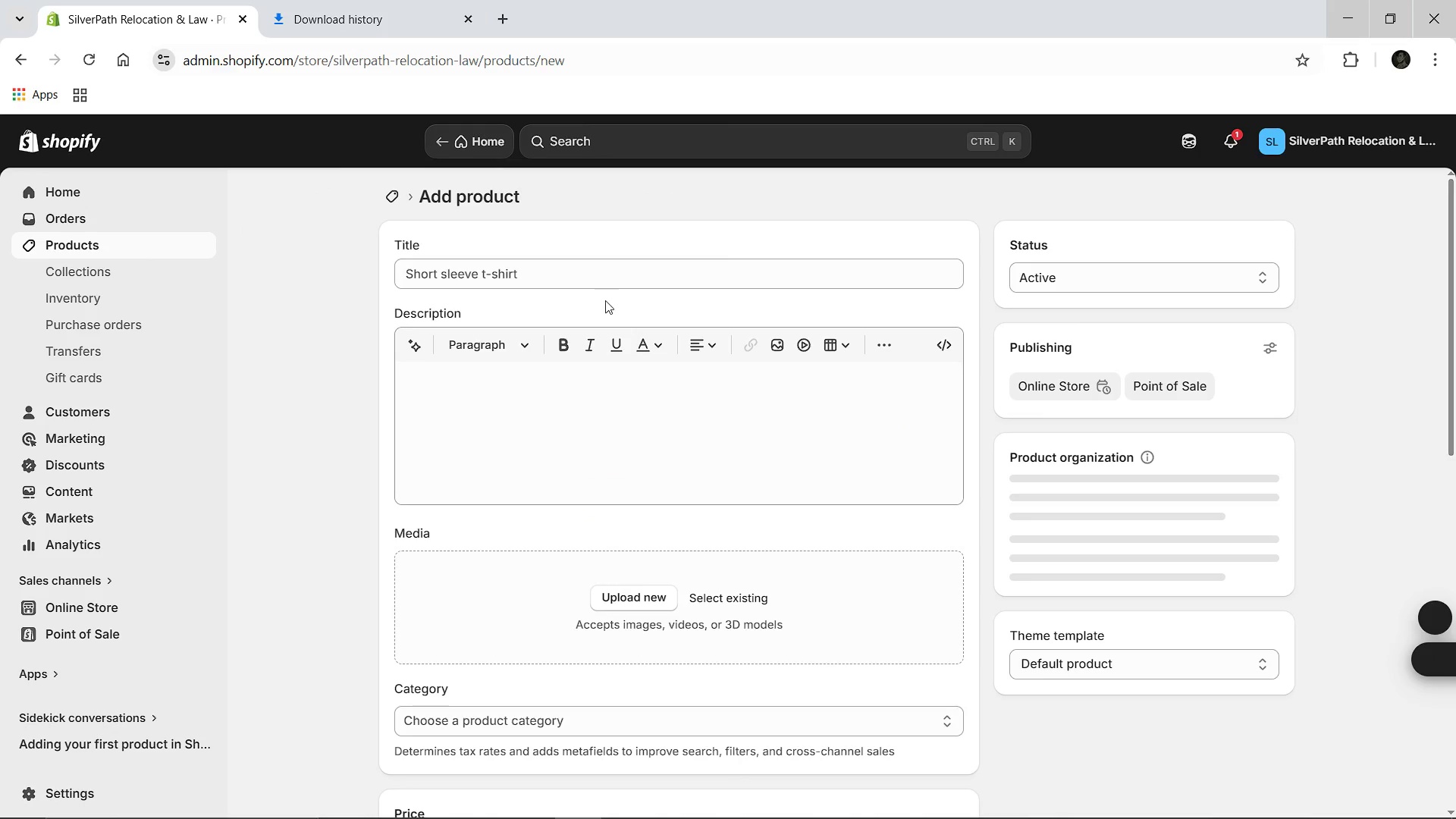 
left_click([596, 280])
 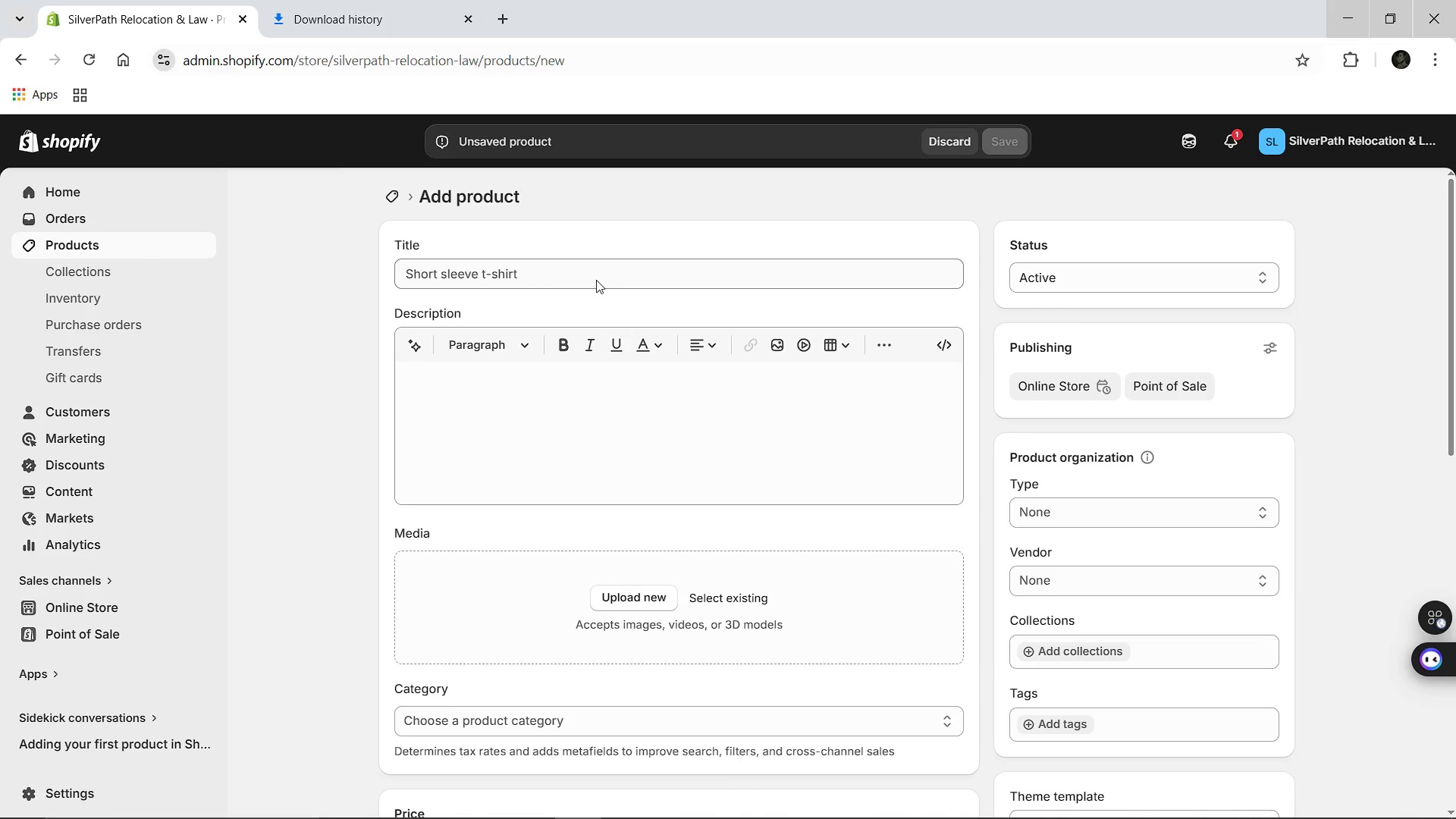 
type(Home-To)
key(Backspace)
 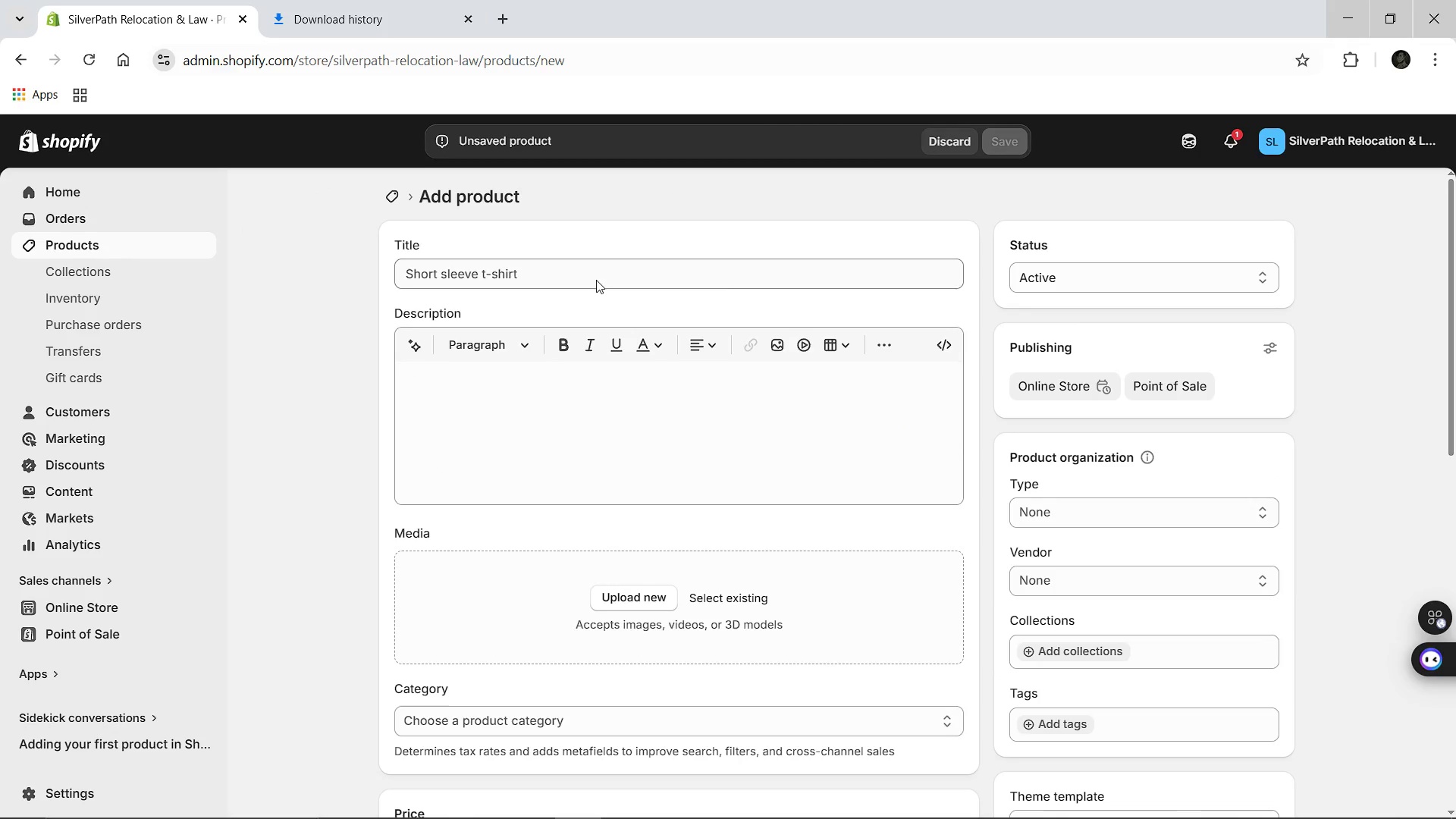 
left_click([596, 280])
 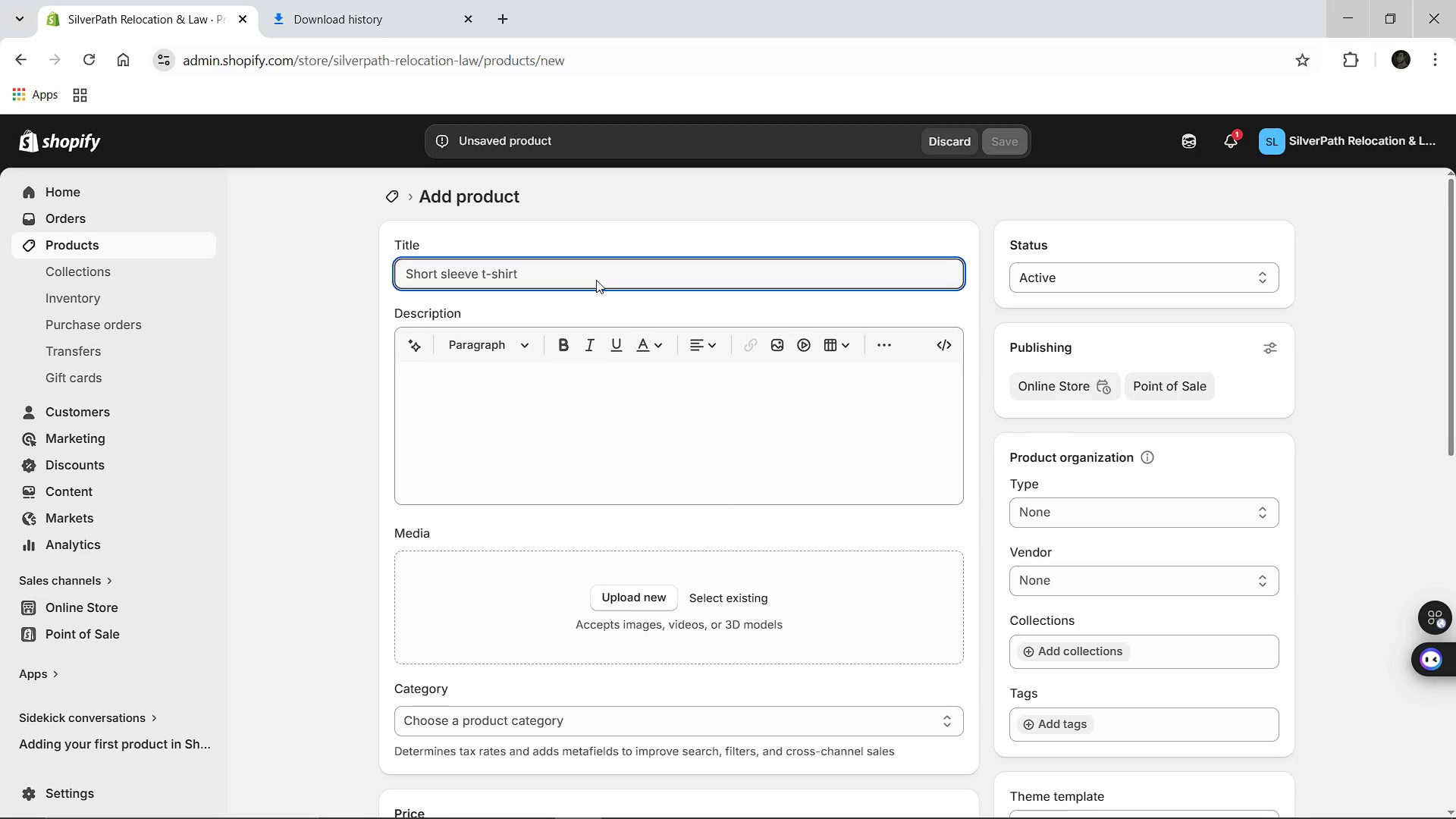 
type(Home-to-Suite Interior Curation)
 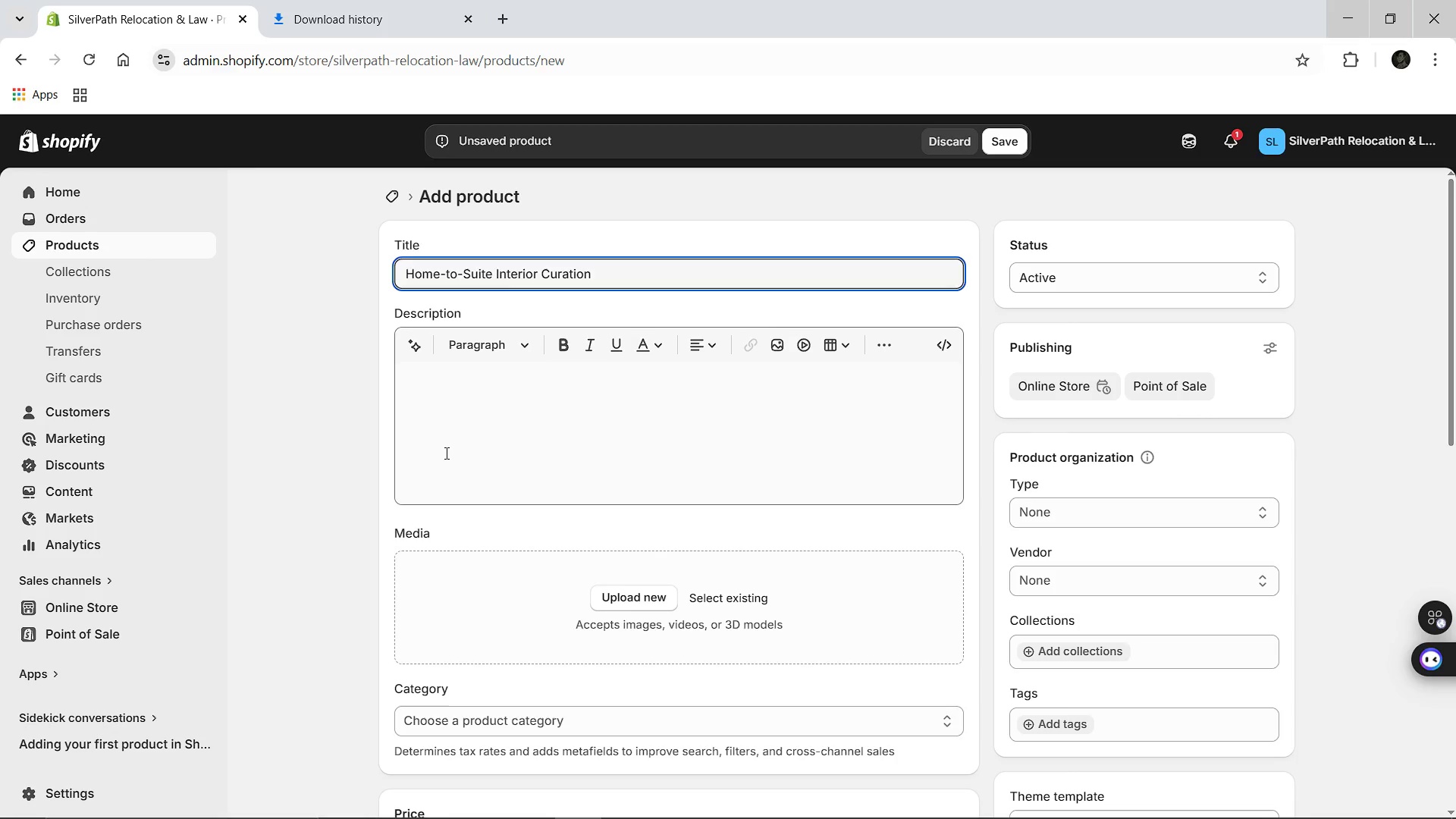 
left_click([450, 701])
 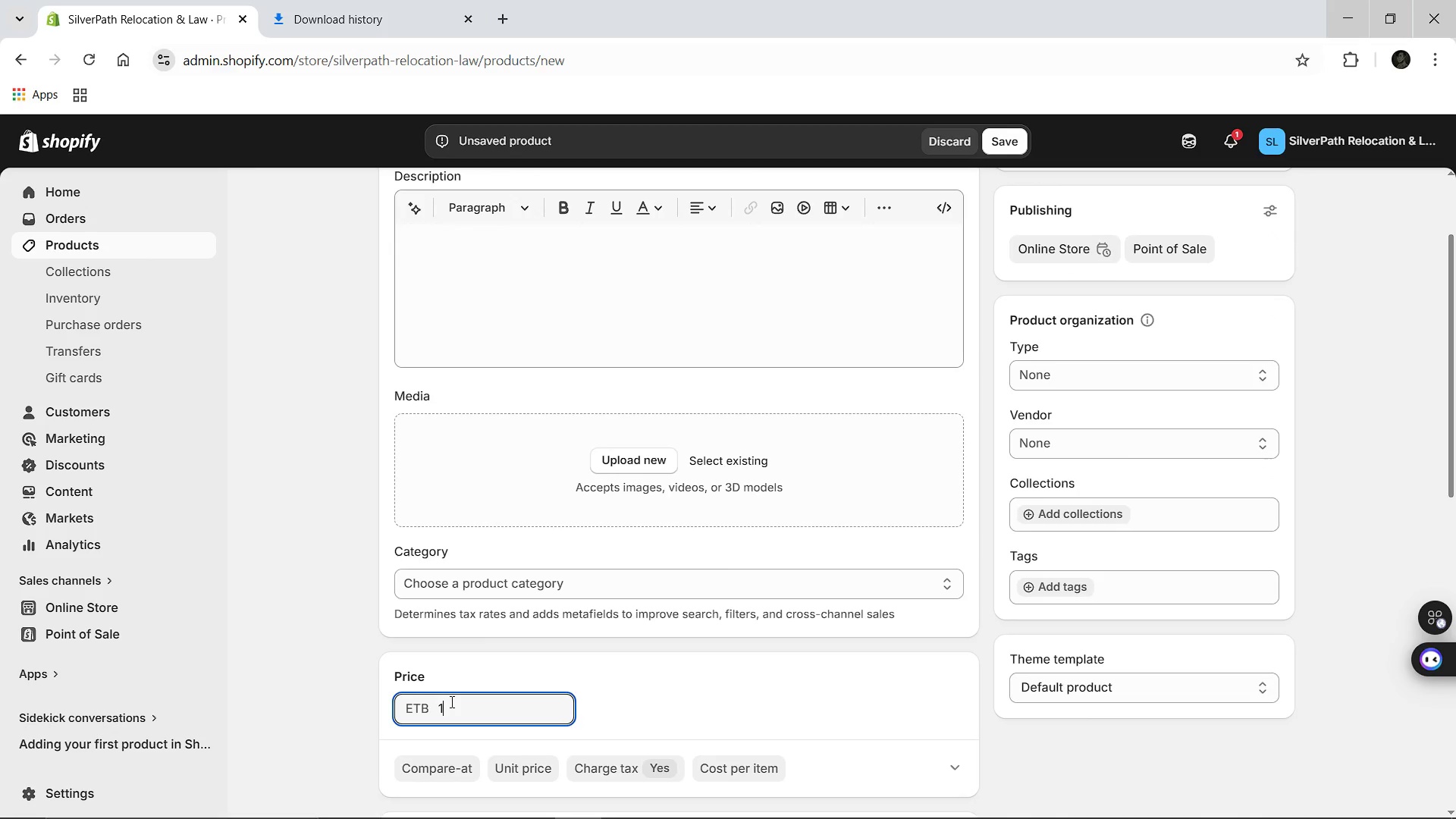 
type(1,250.00)
 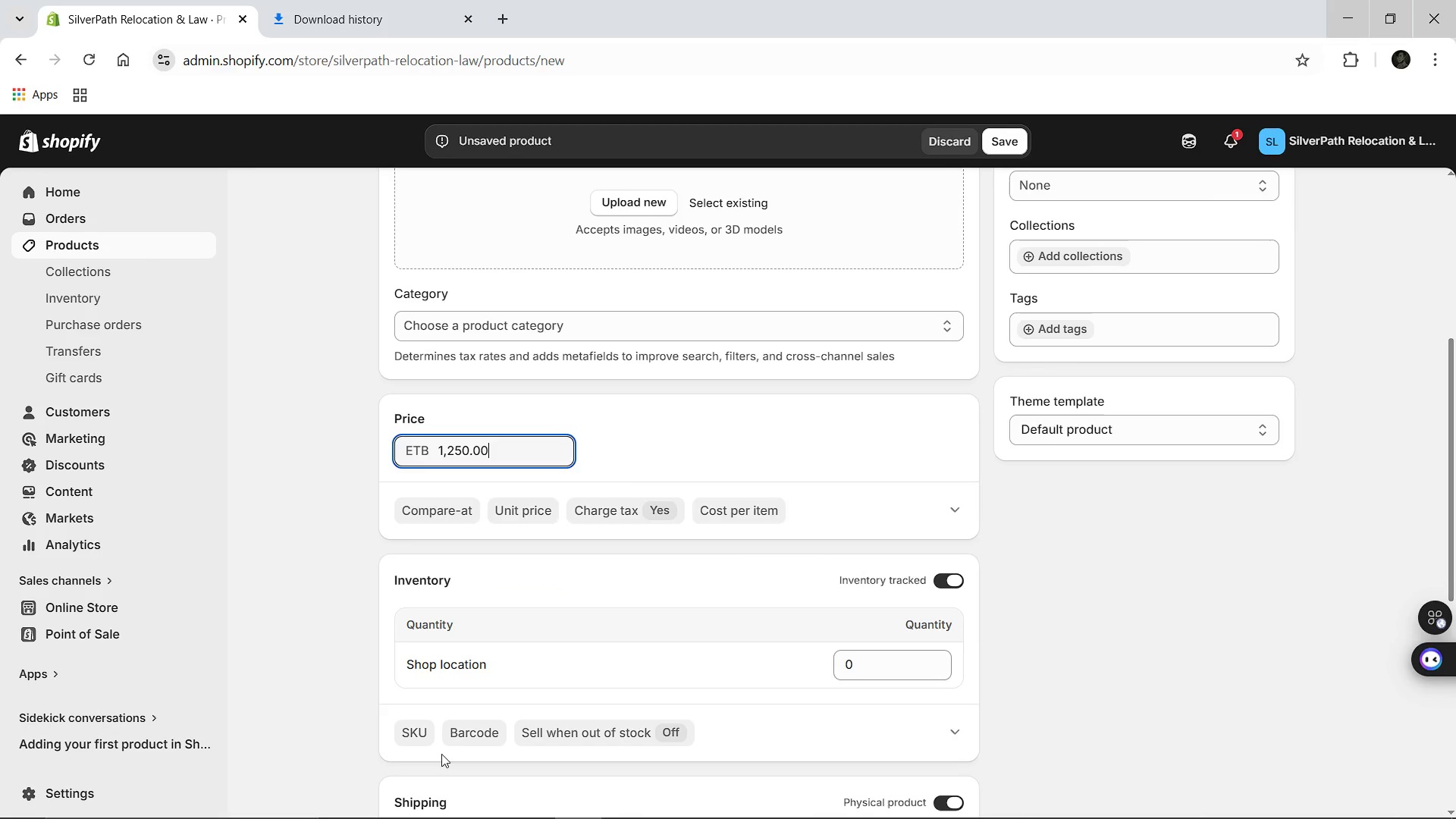 
left_click([421, 733])
 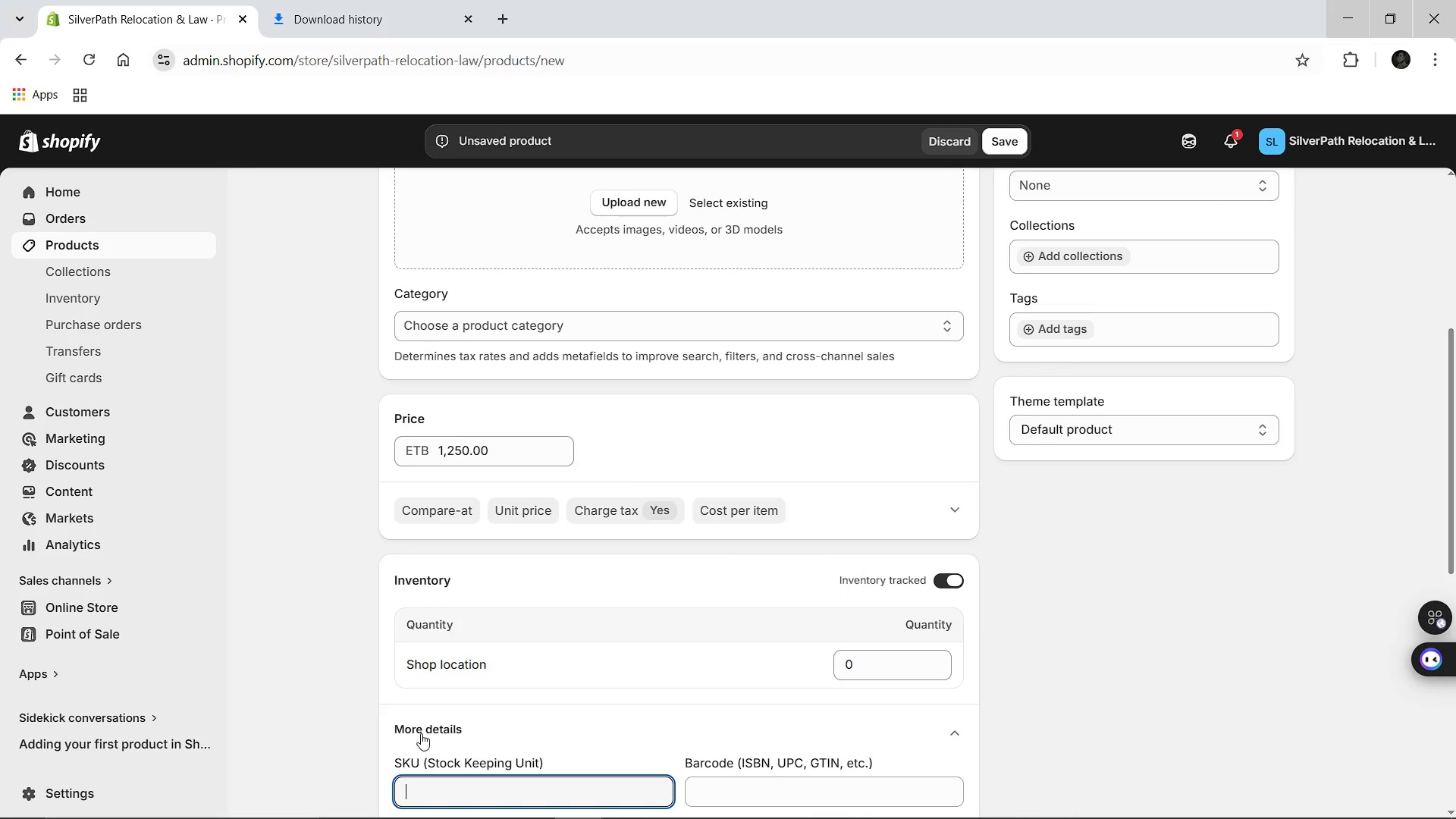 
type(SP-INT-008)
 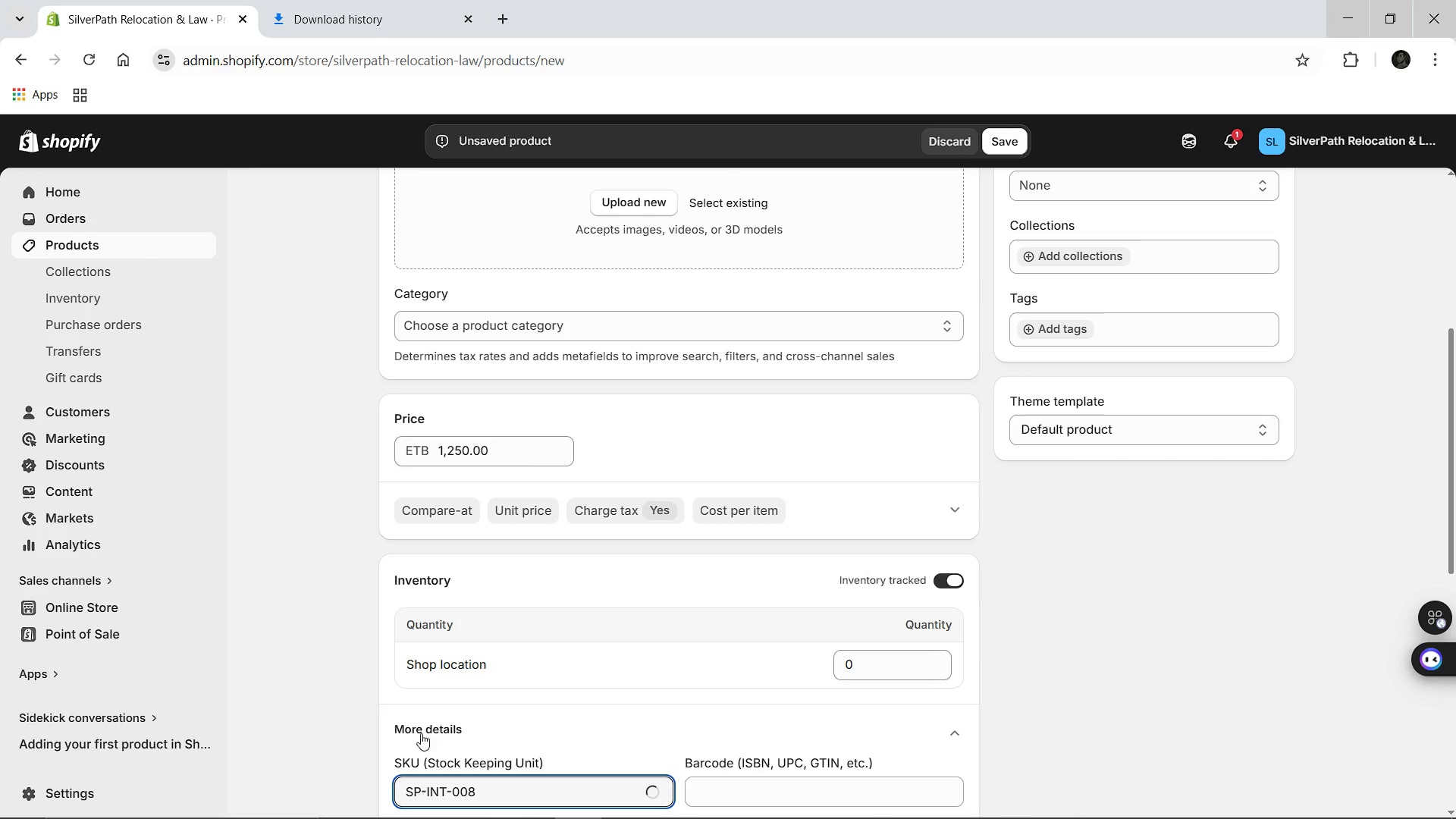 
mouse_move([523, 718])
 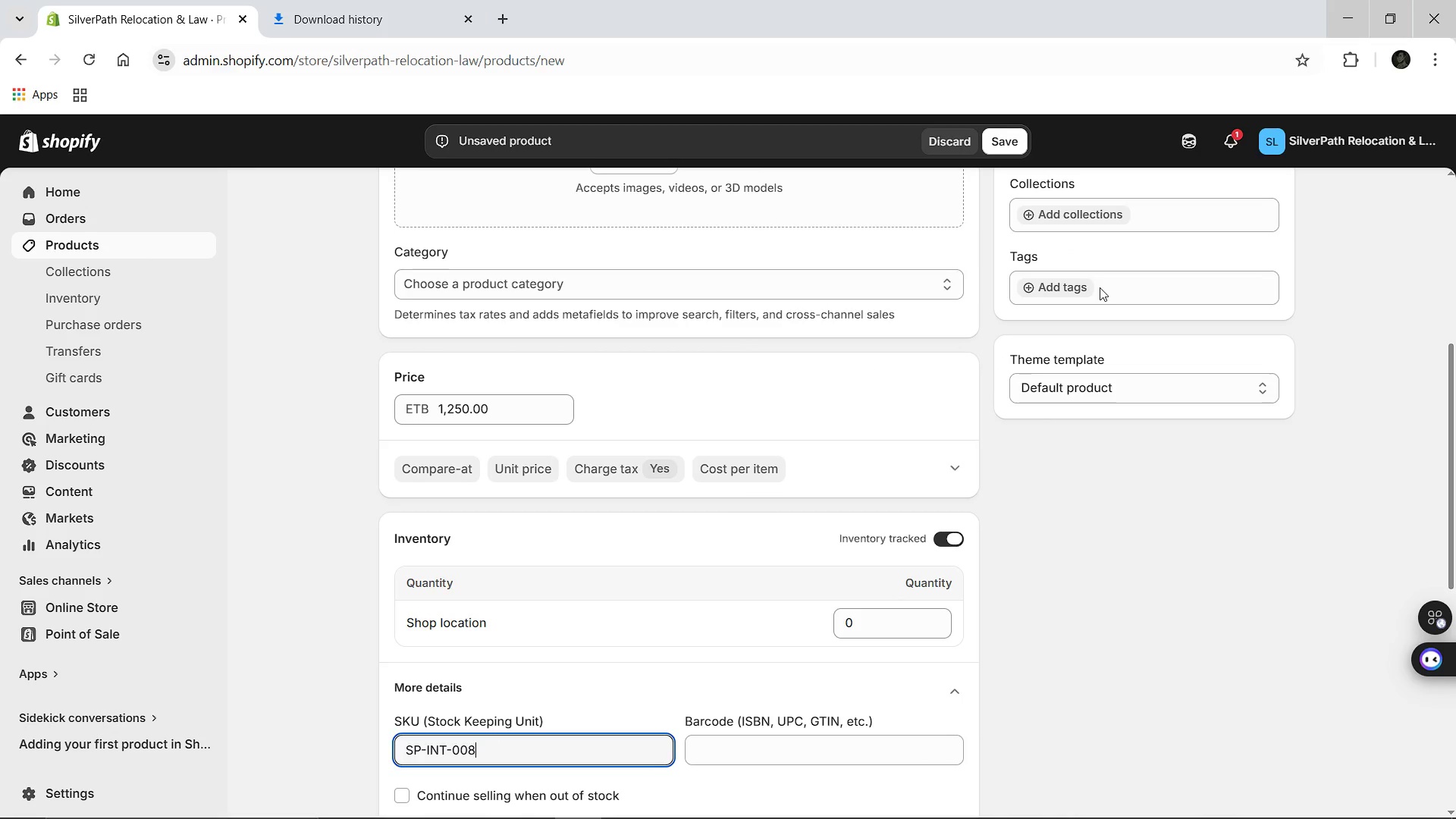 
left_click([1100, 287])
 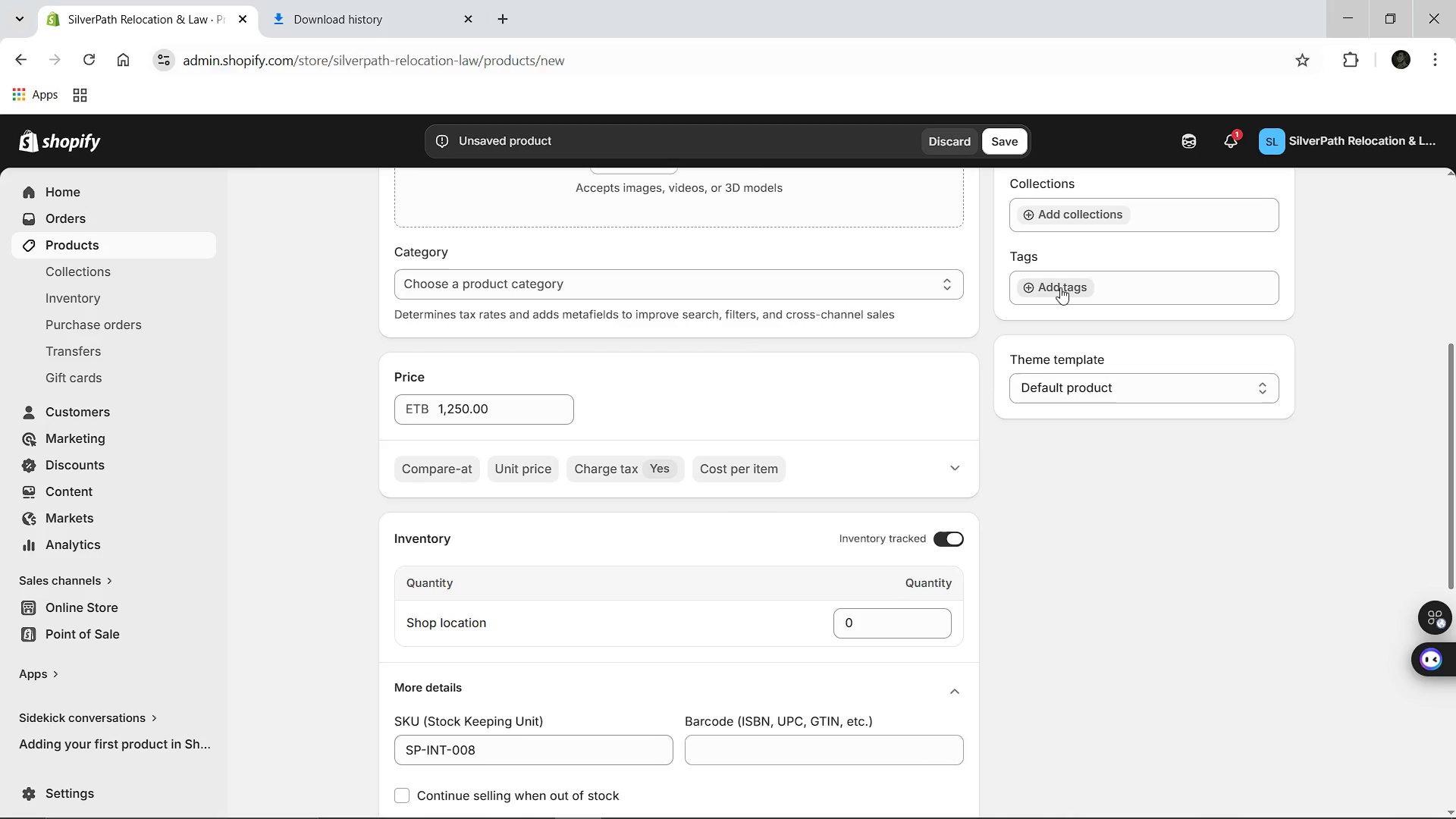 
left_click([1060, 287])
 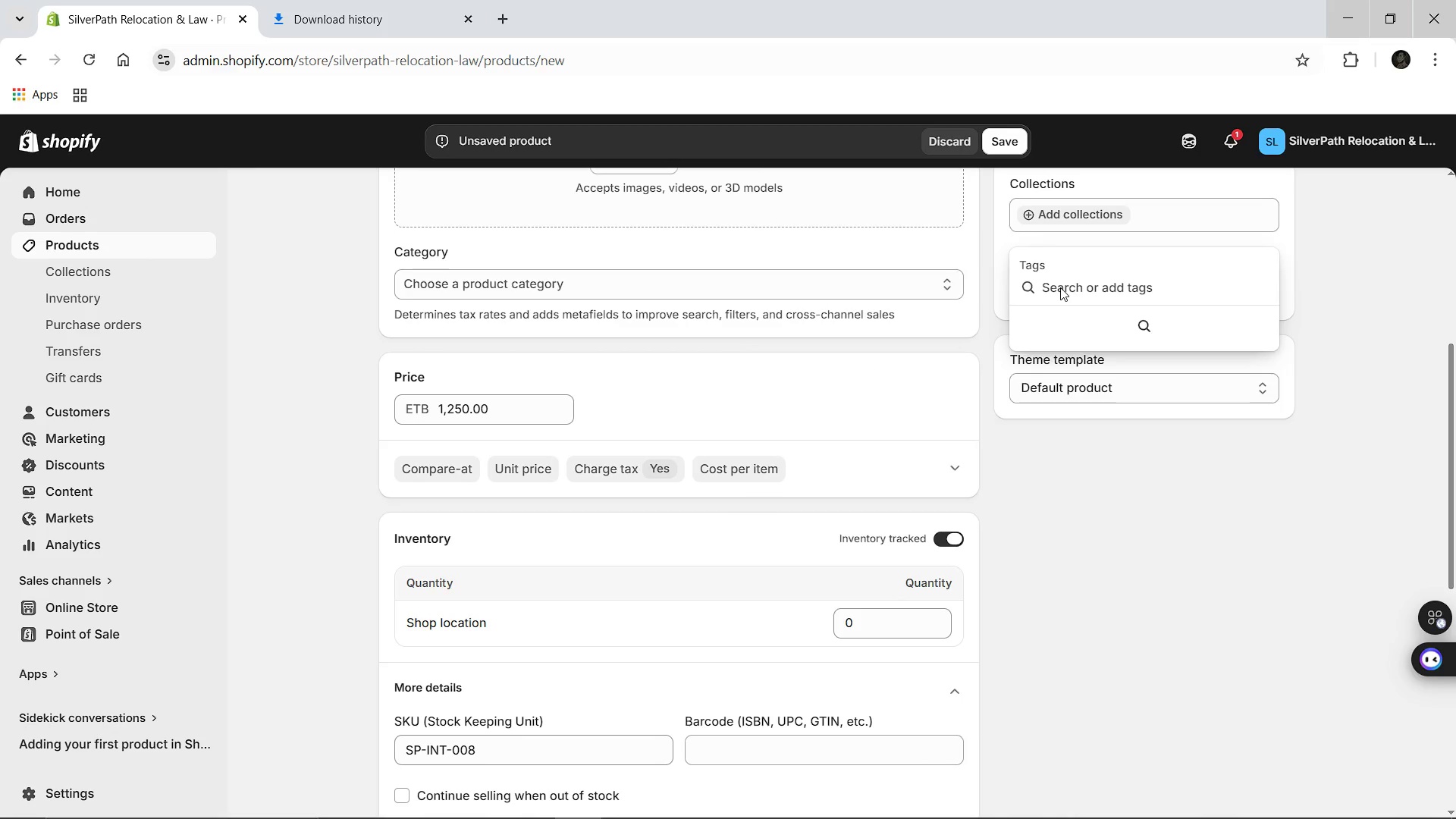 
type(iNTERInterior Design )
key(Backspace)
 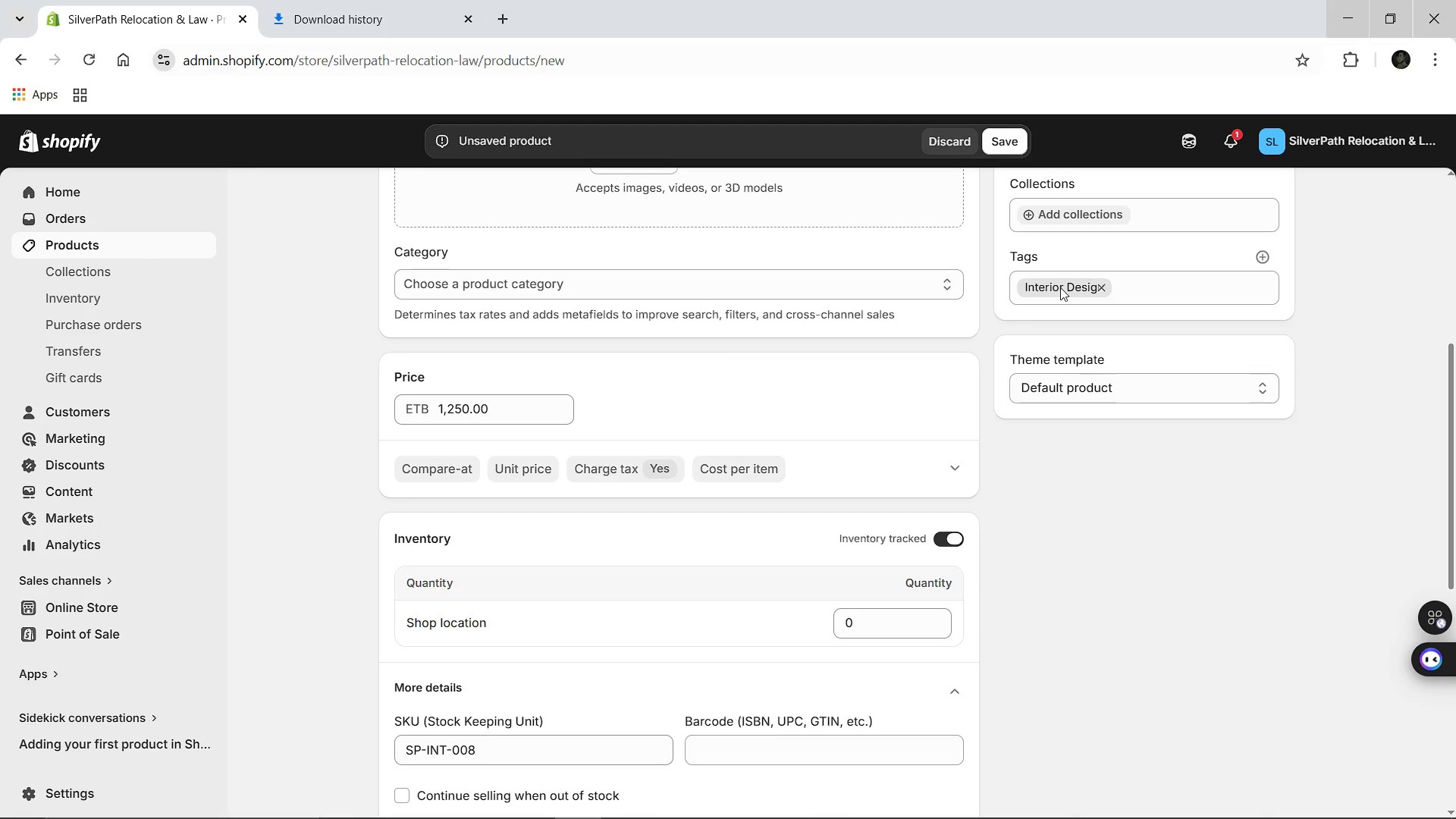 
key(Enter)
 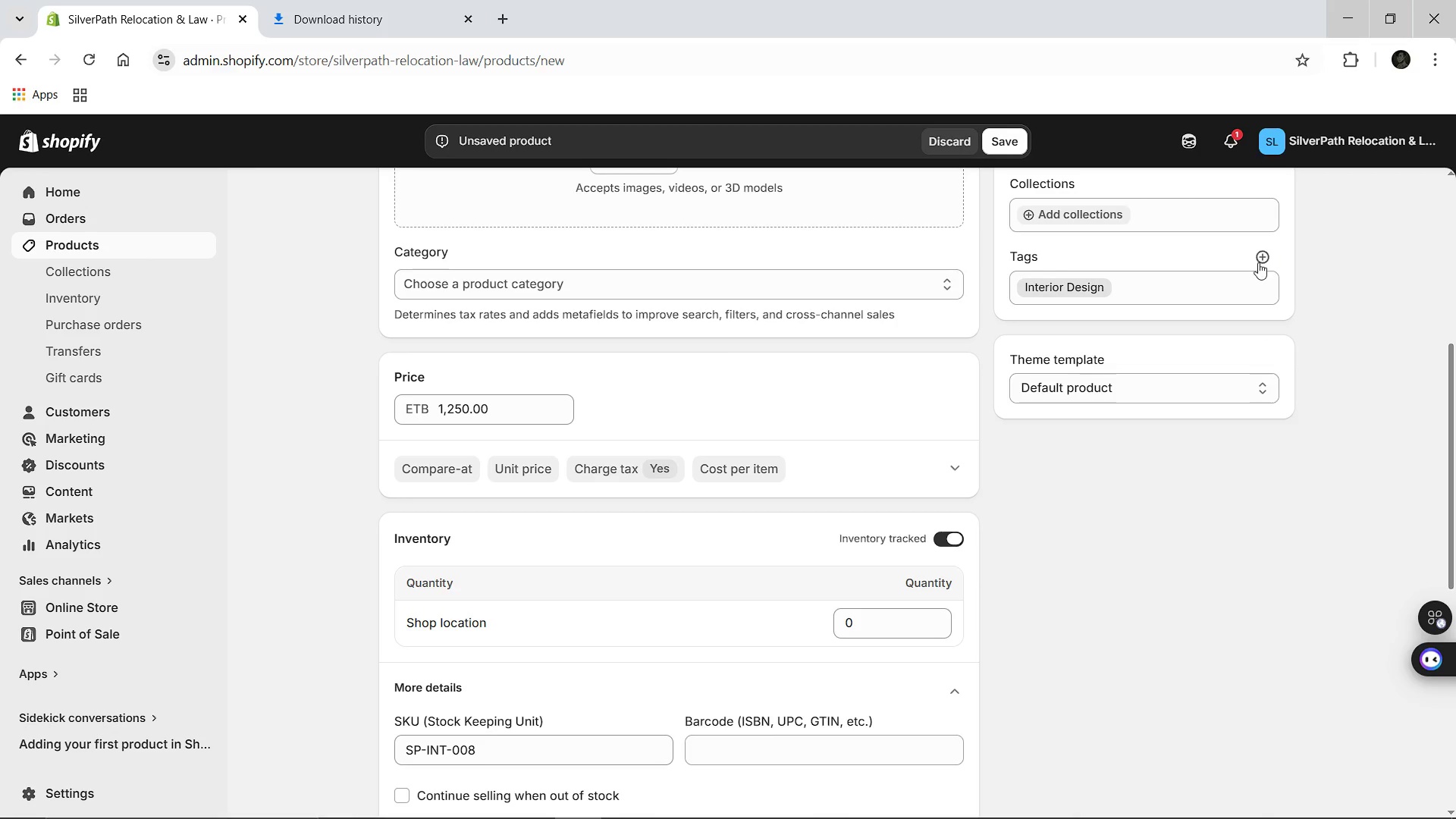 
left_click([1258, 262])
 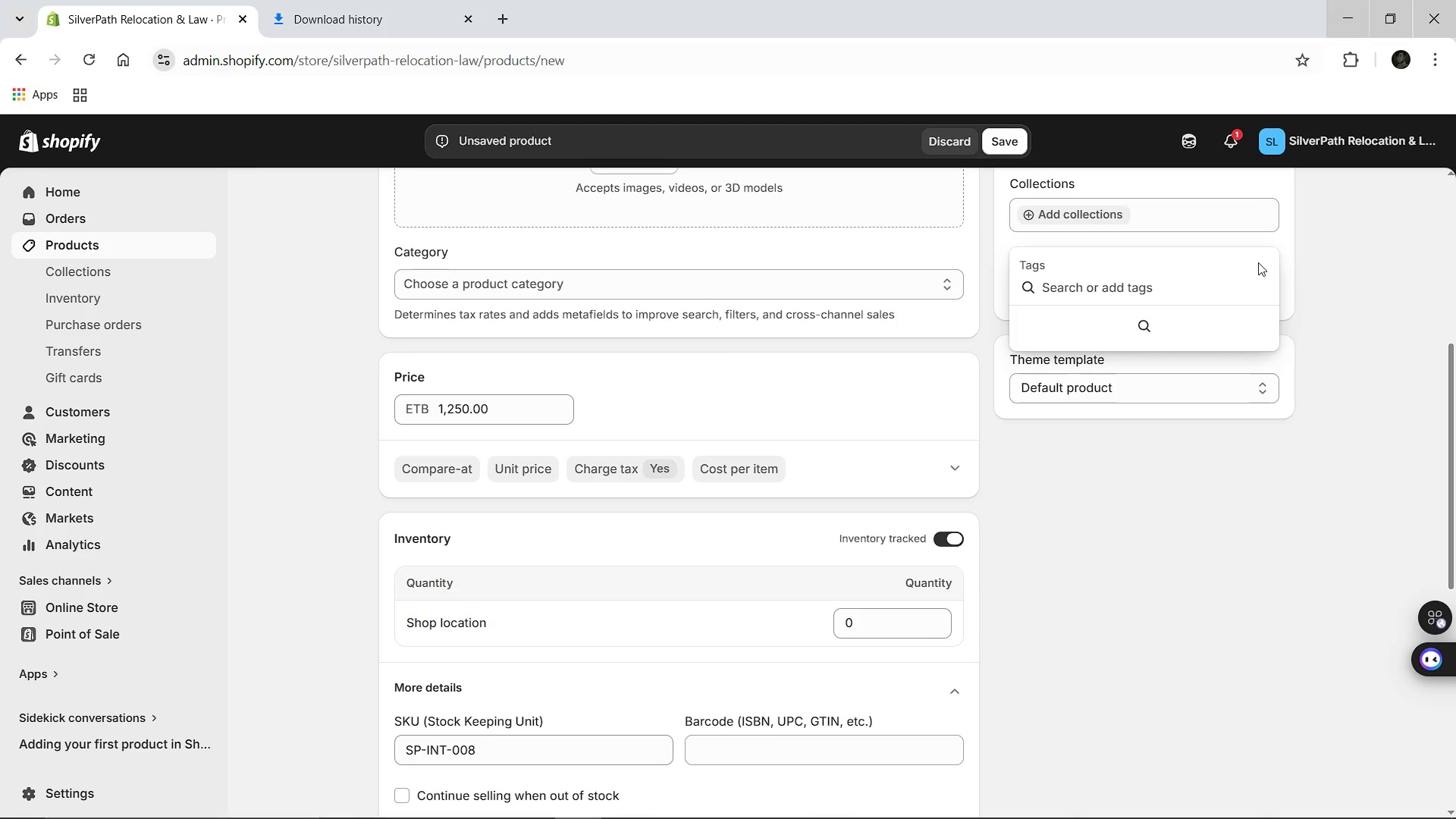 
type(Senior l)
key(Backspace)
type(Living)
 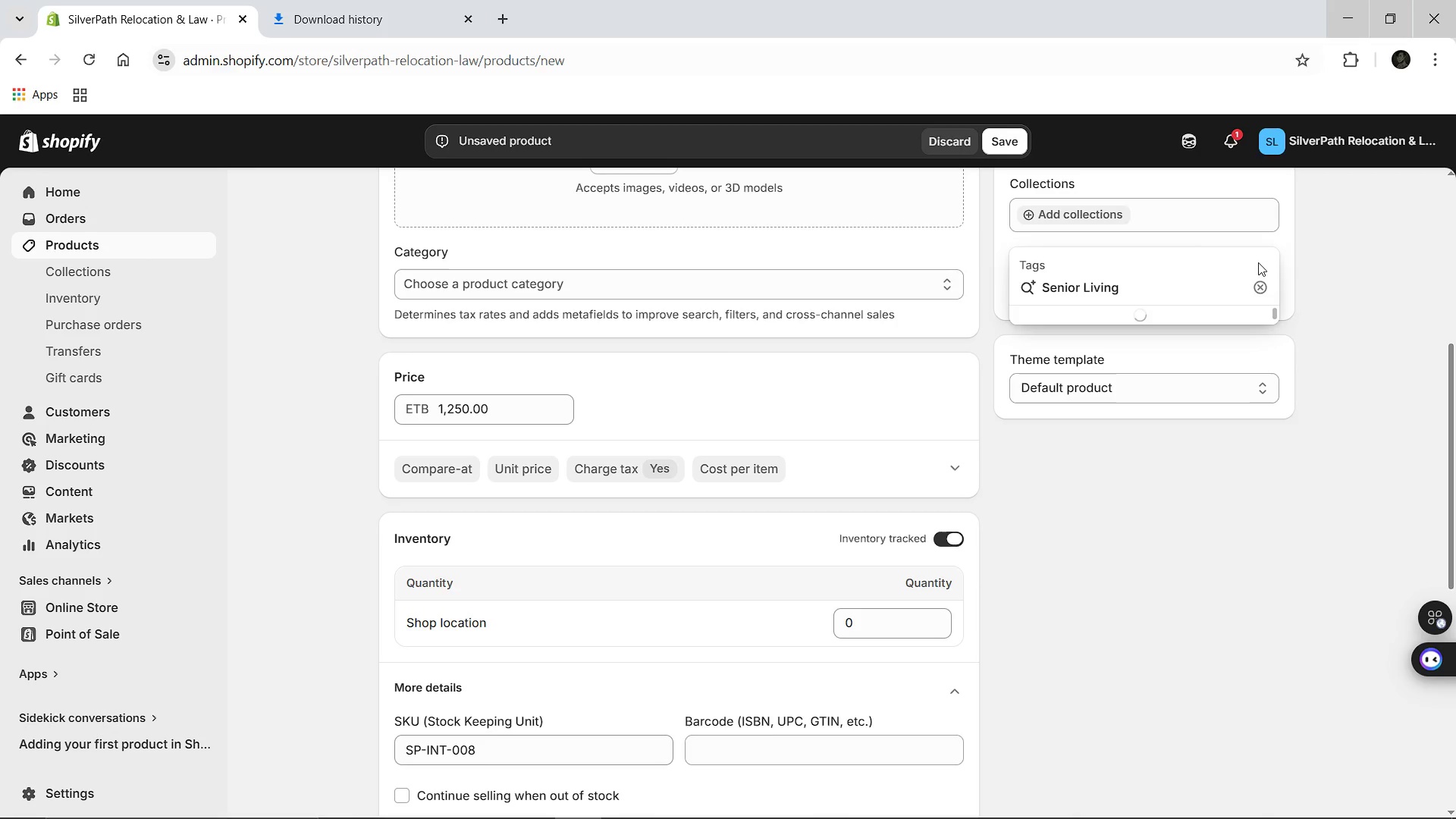 
key(Enter)
 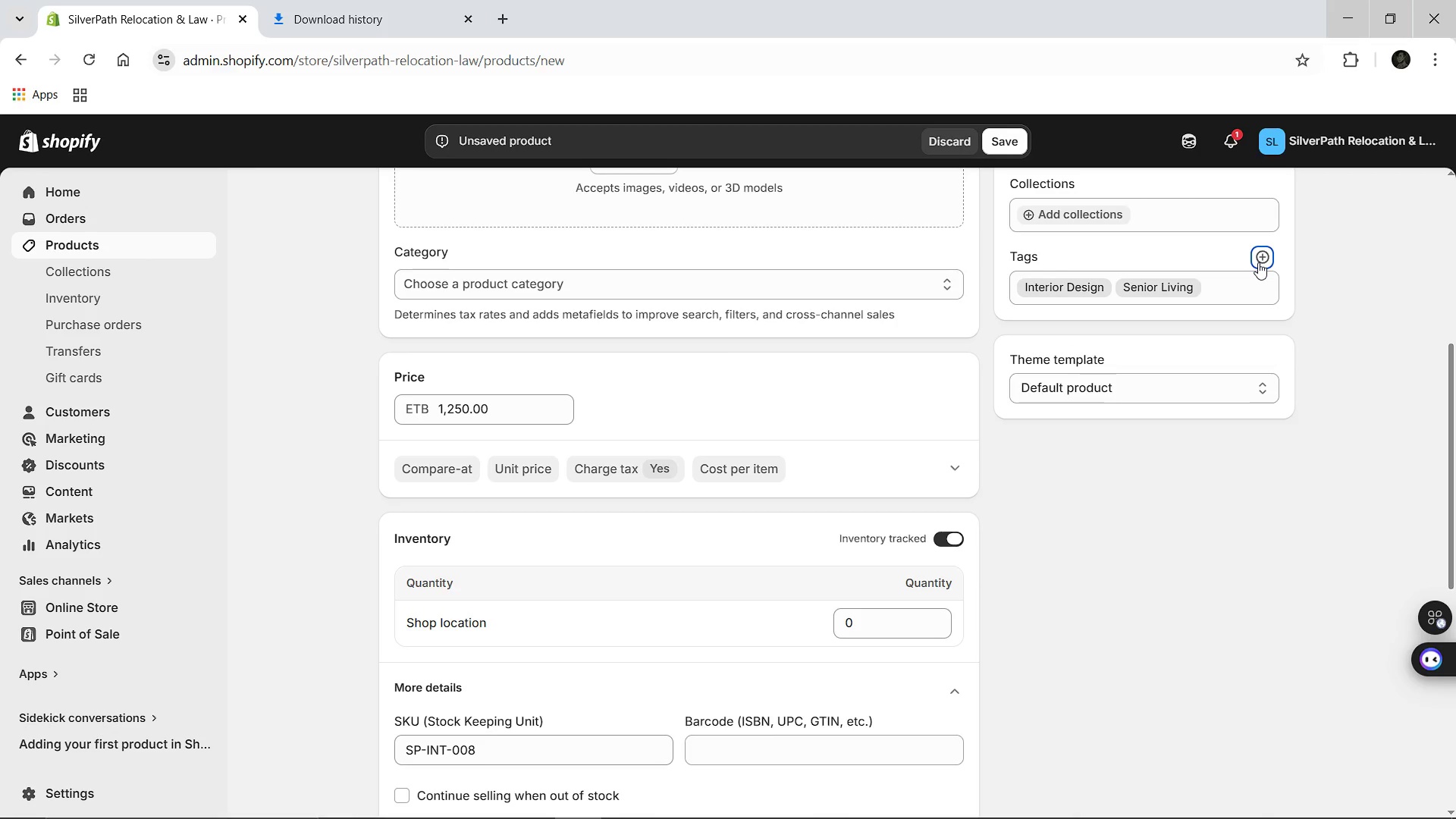 
hold_key(key=ShiftLeft, duration=0.8)
 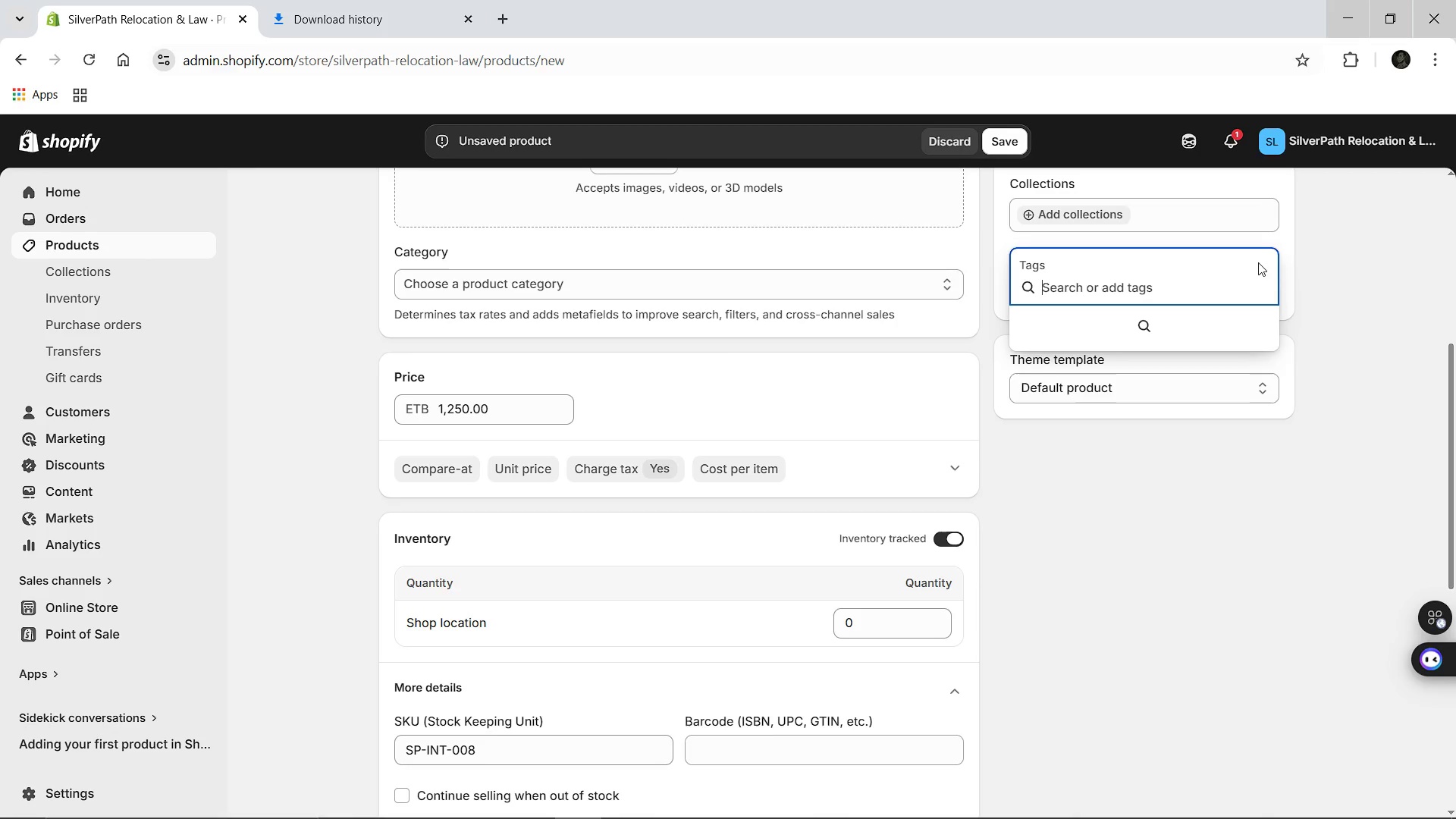 
key(Enter)
 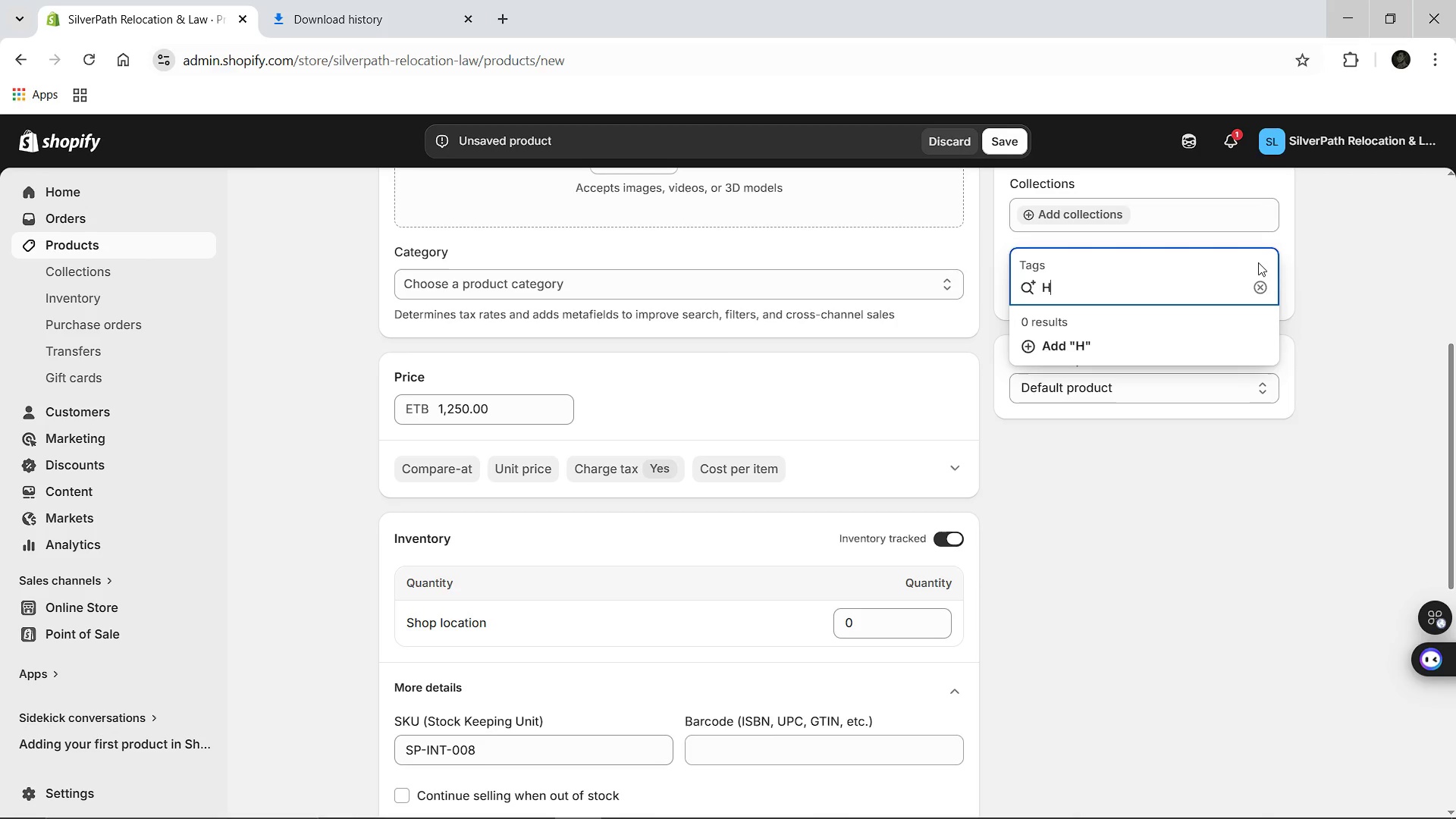 
type(Home Setup)
 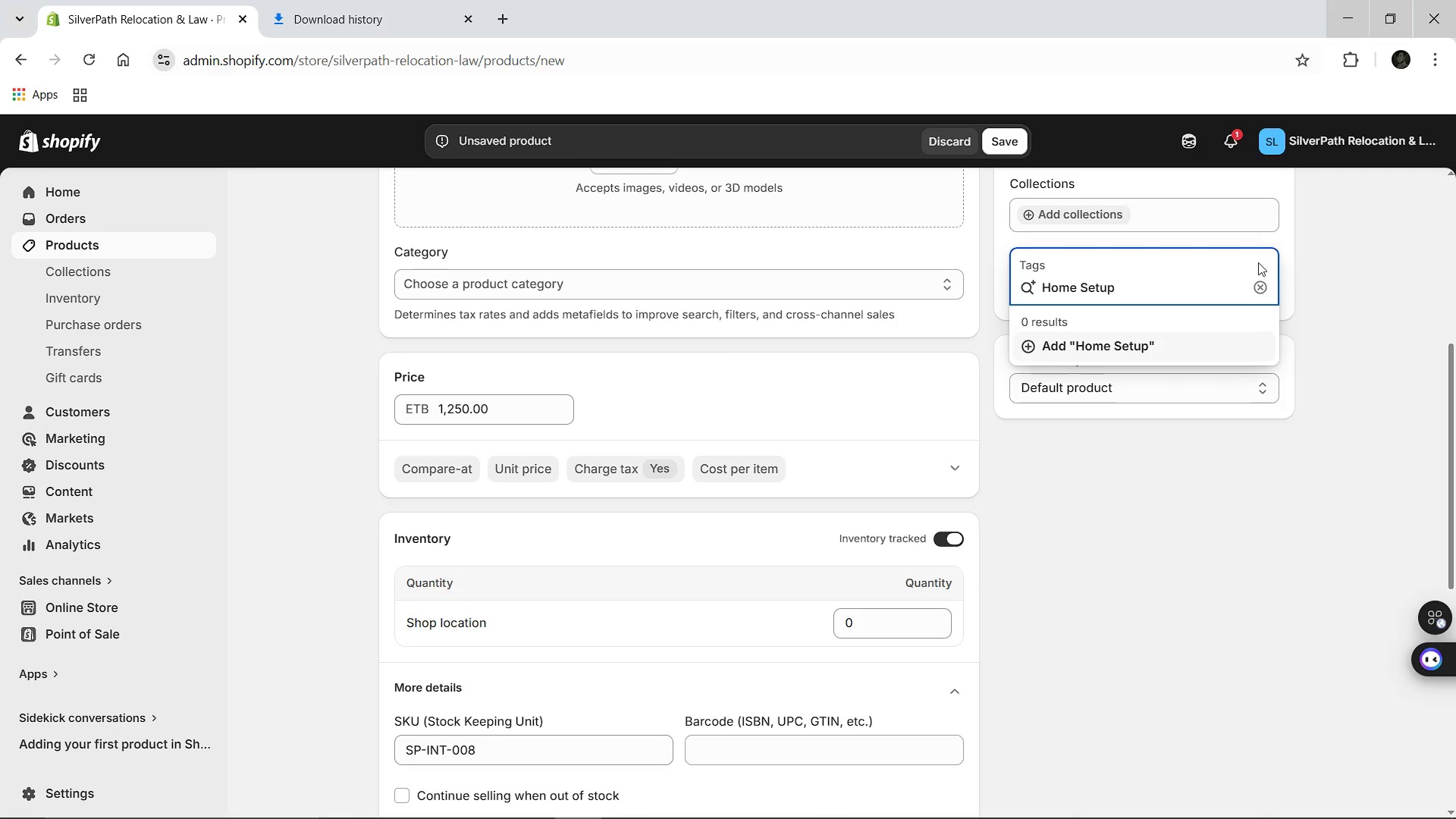 
key(Enter)
 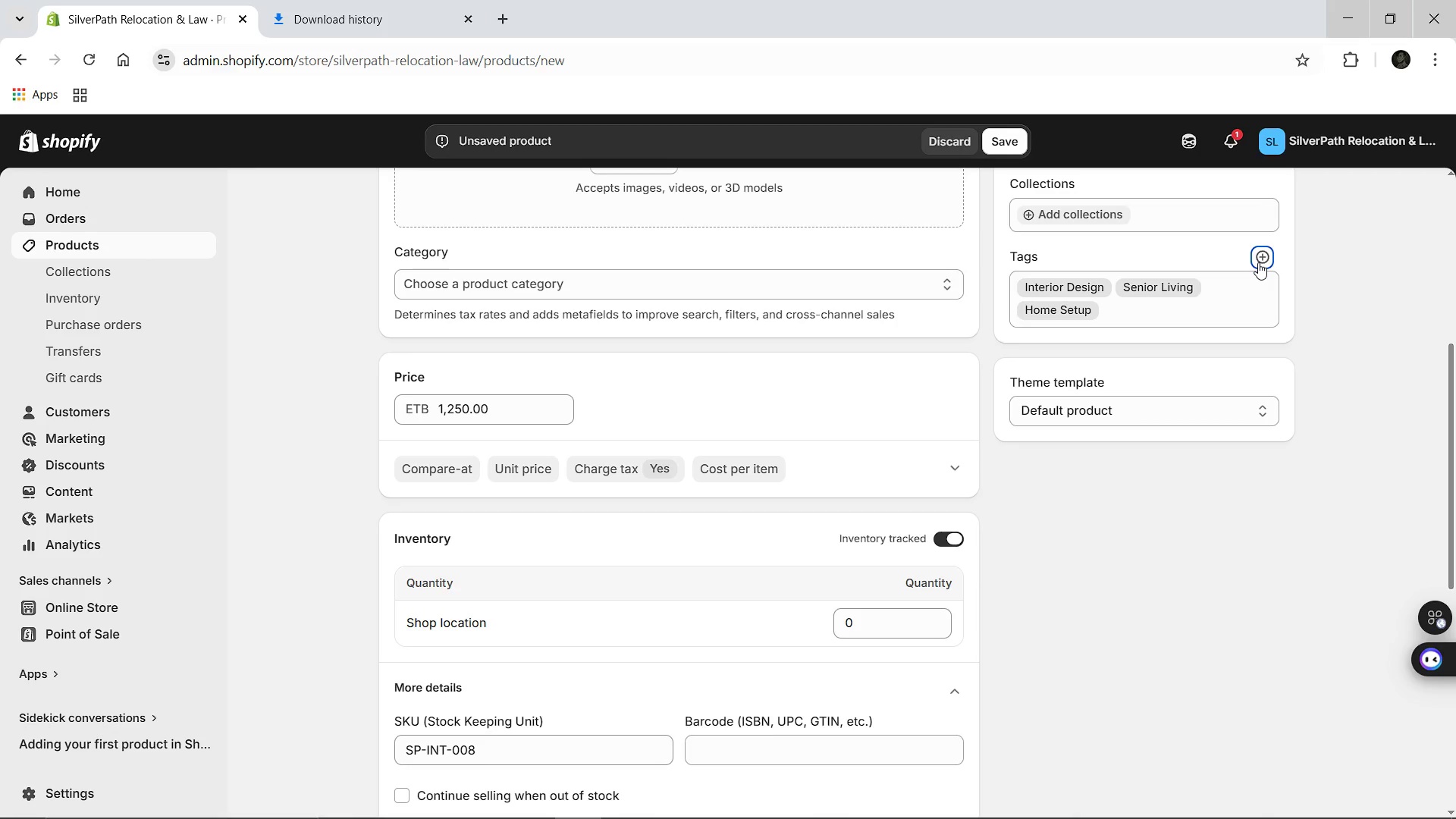 
type(Accessibility)
 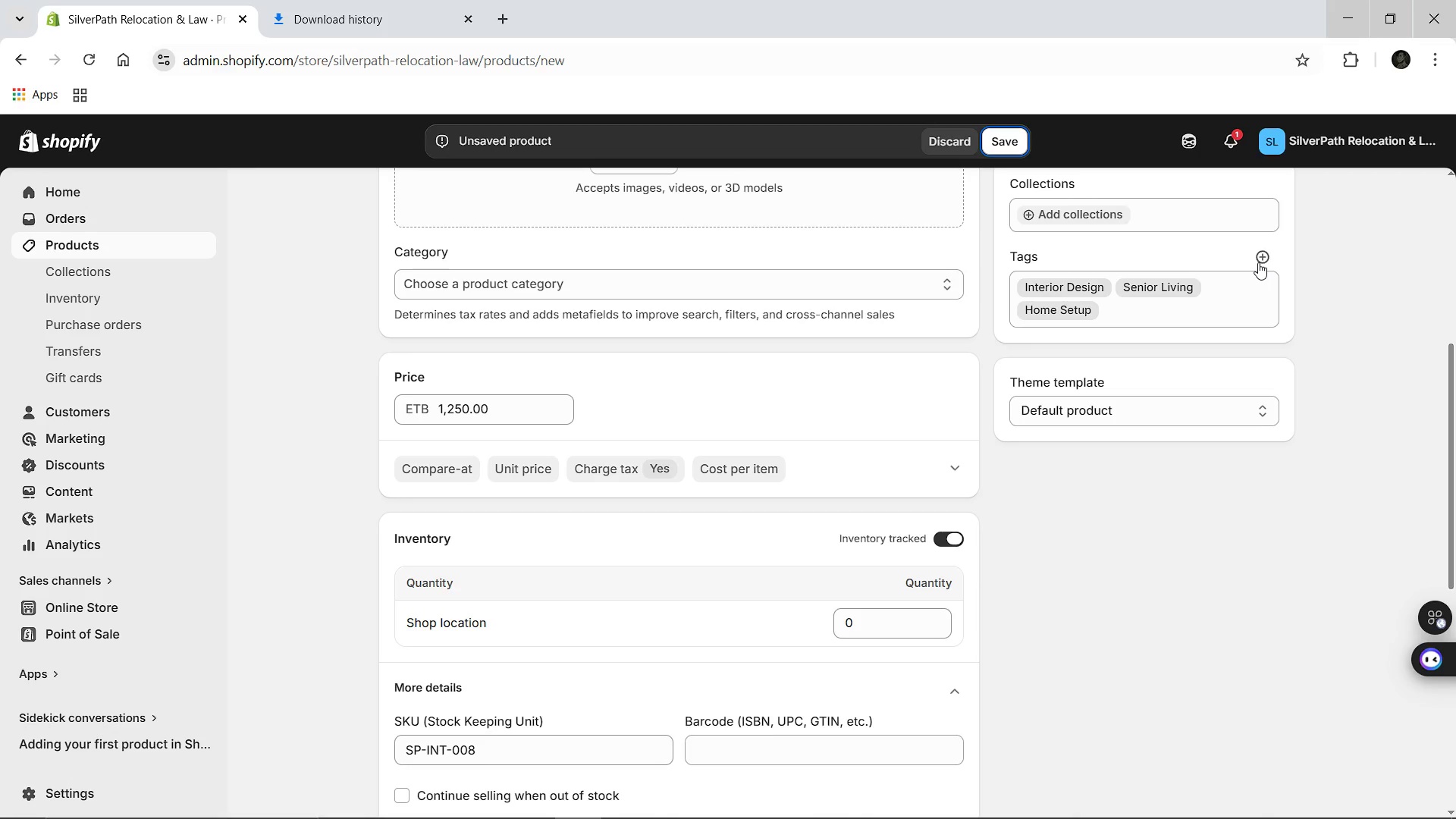 
left_click([1258, 262])
 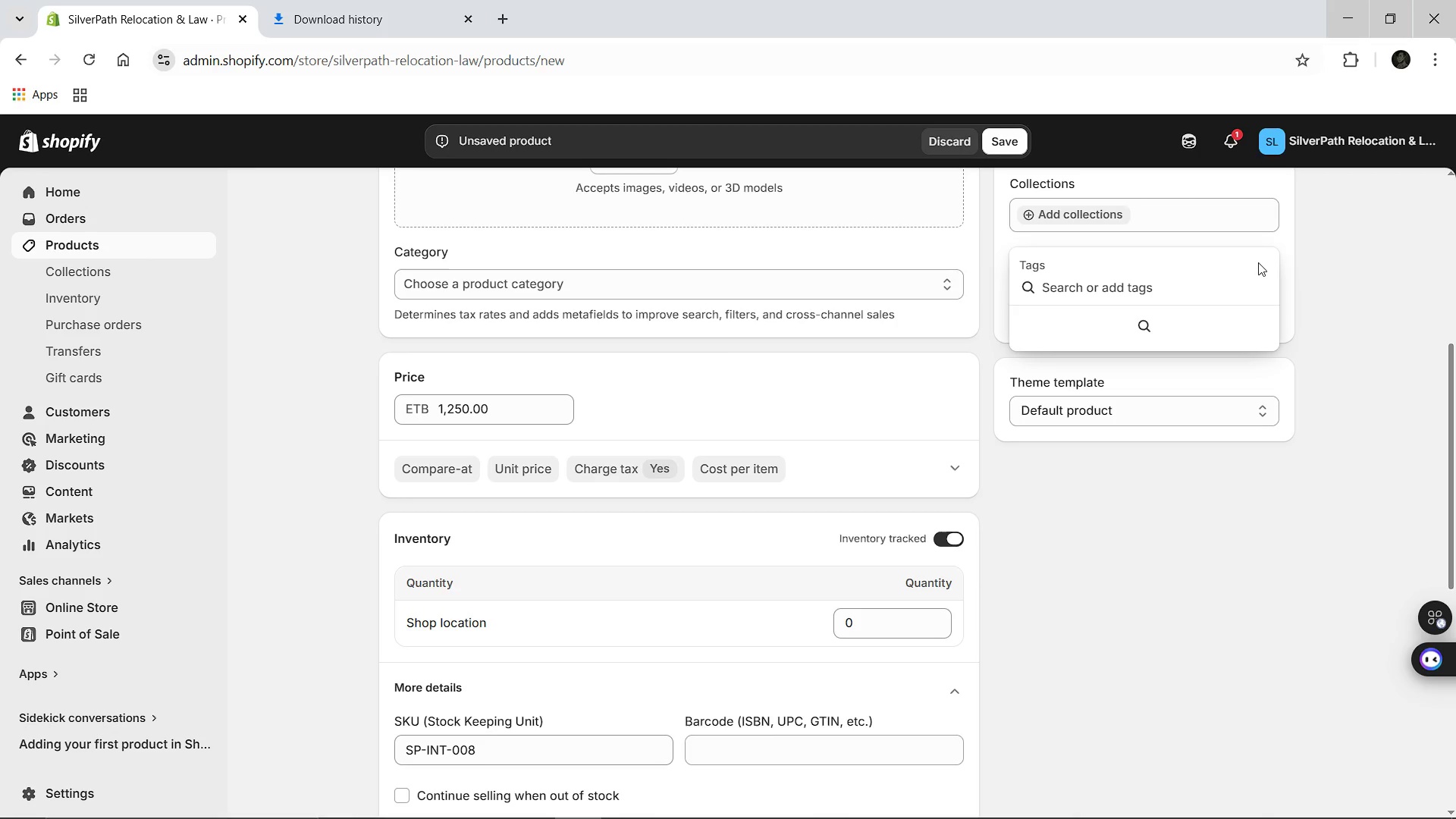 
type(Accessibility)
 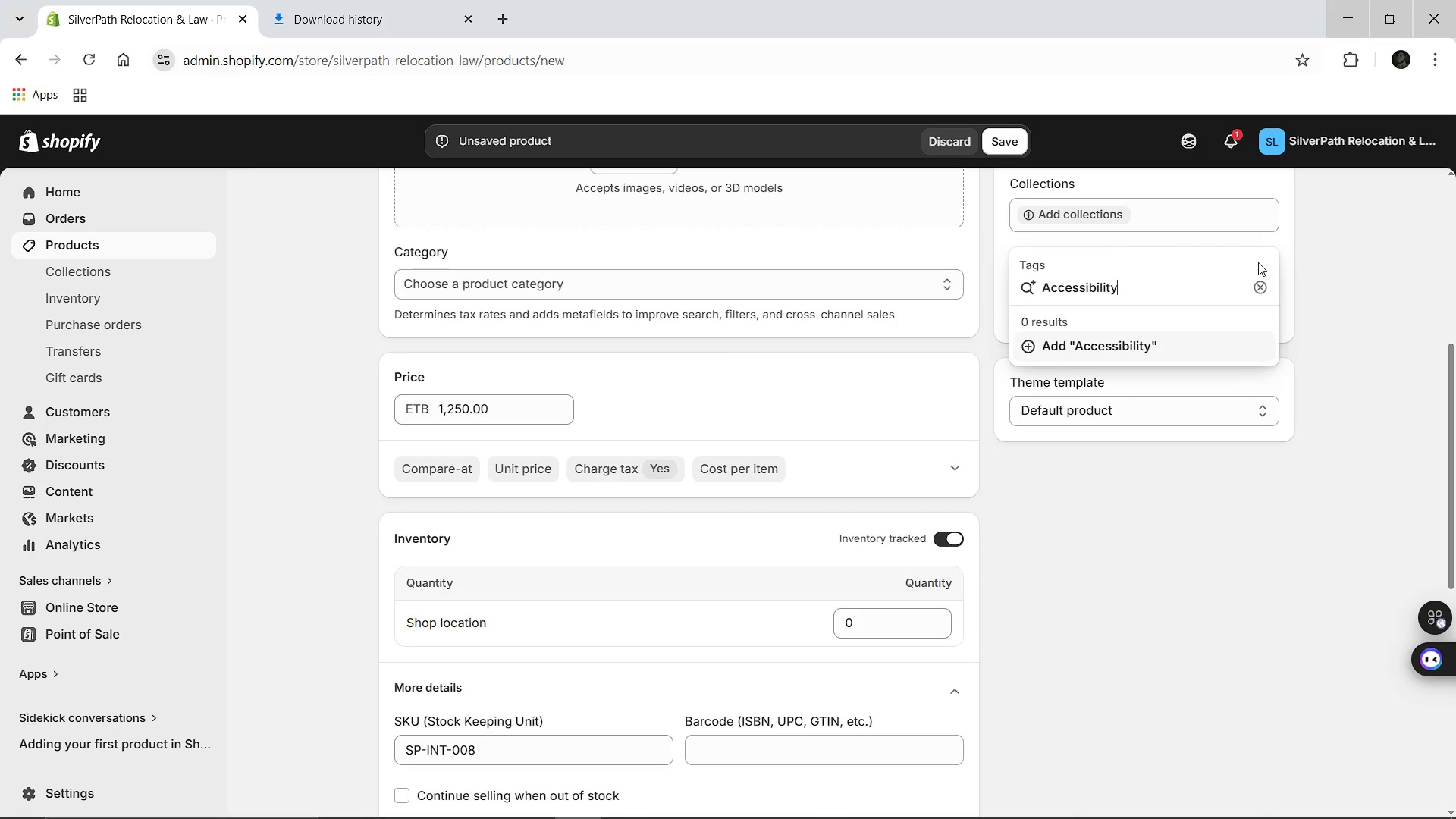 
key(Enter)
 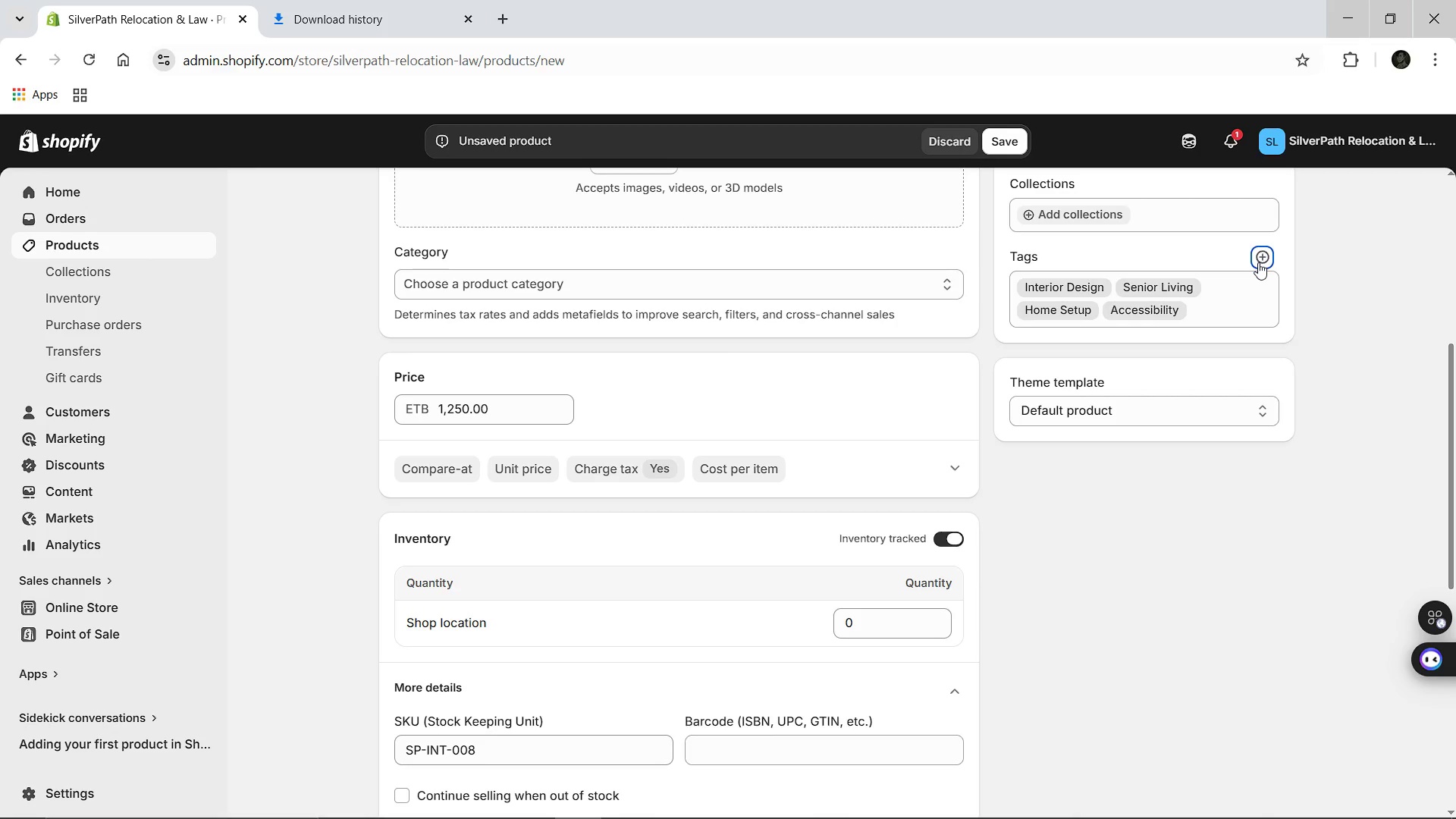 
left_click([1258, 262])
 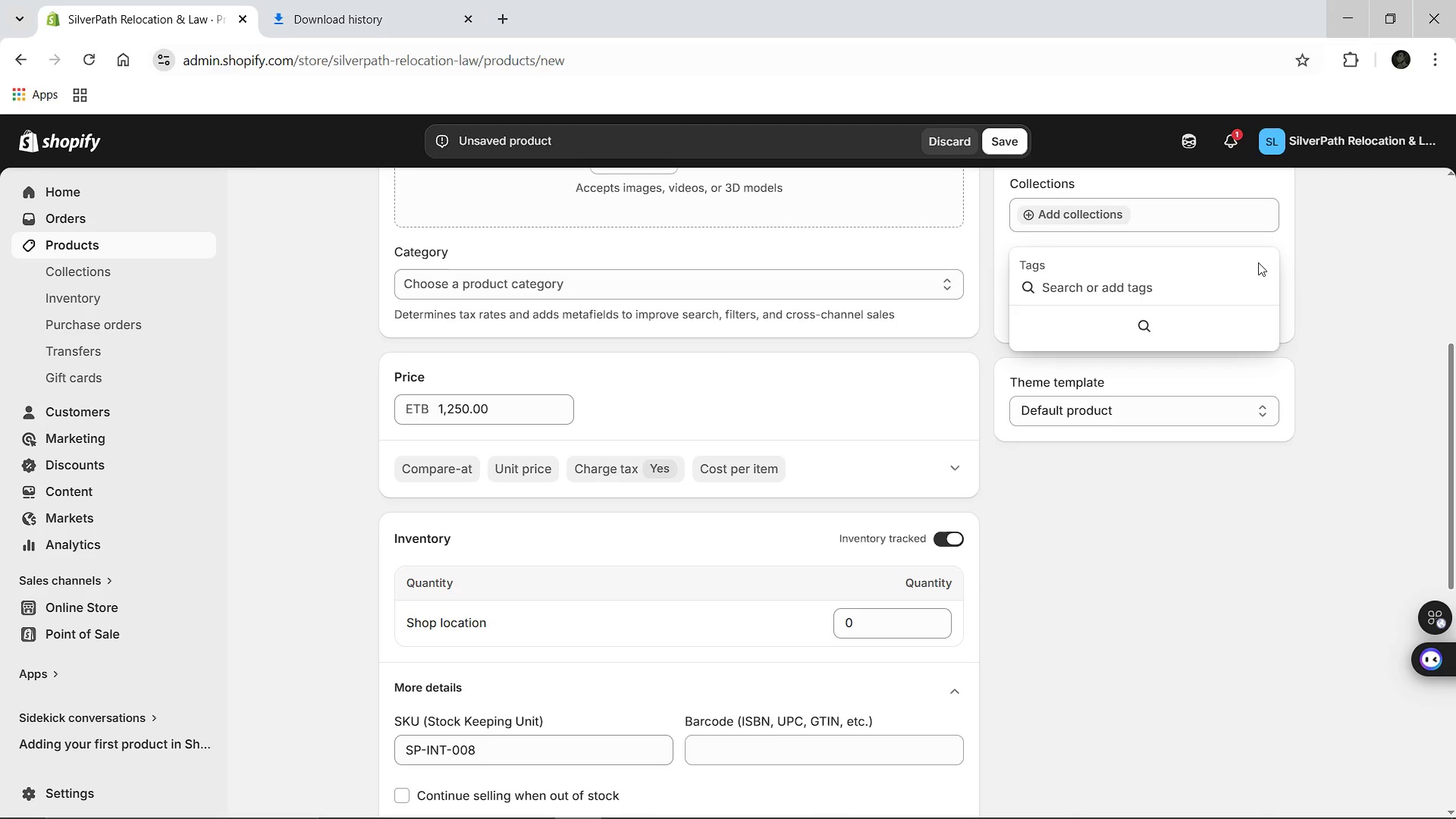 
type(Decor)
 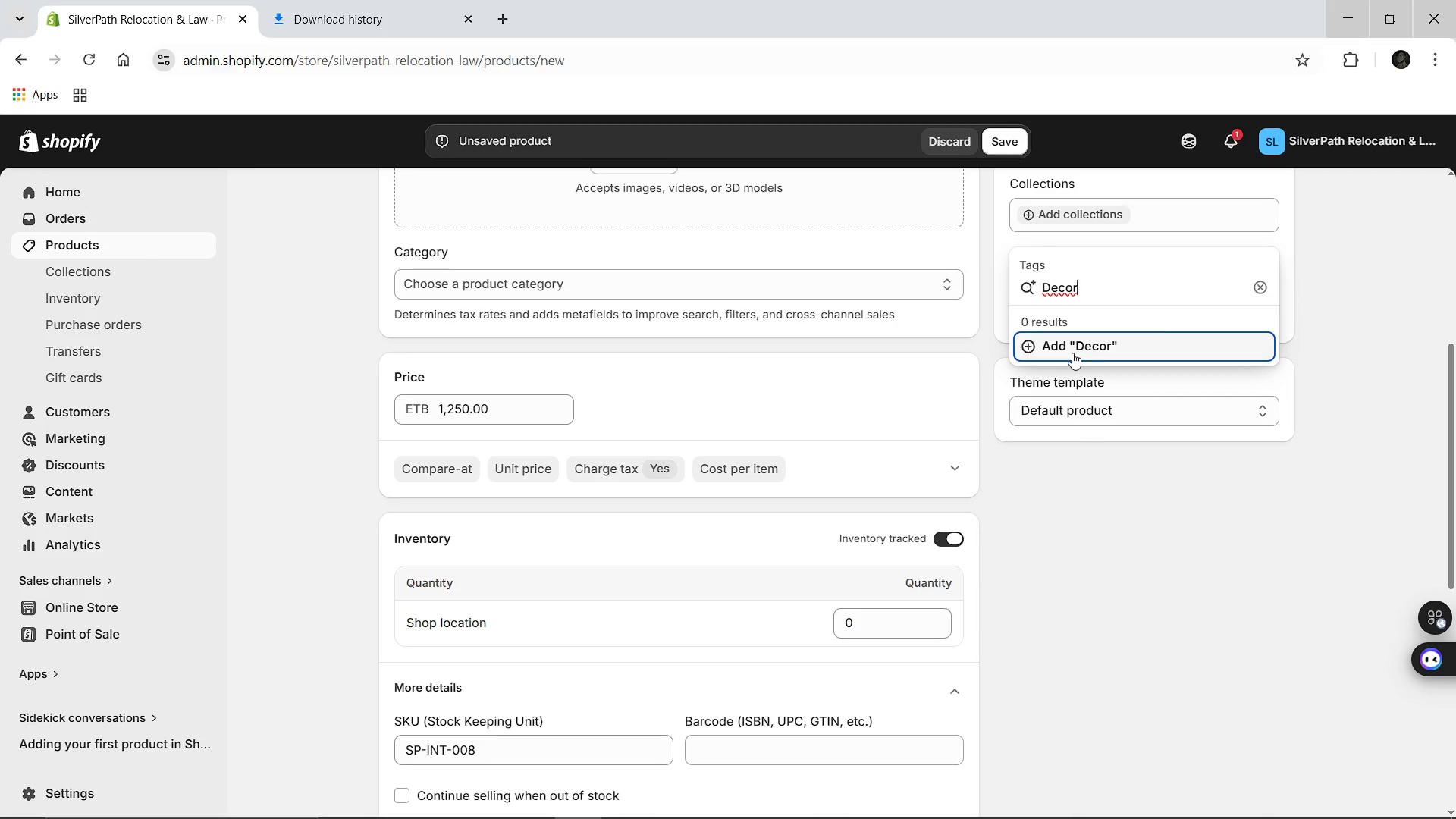 
key(Enter)
 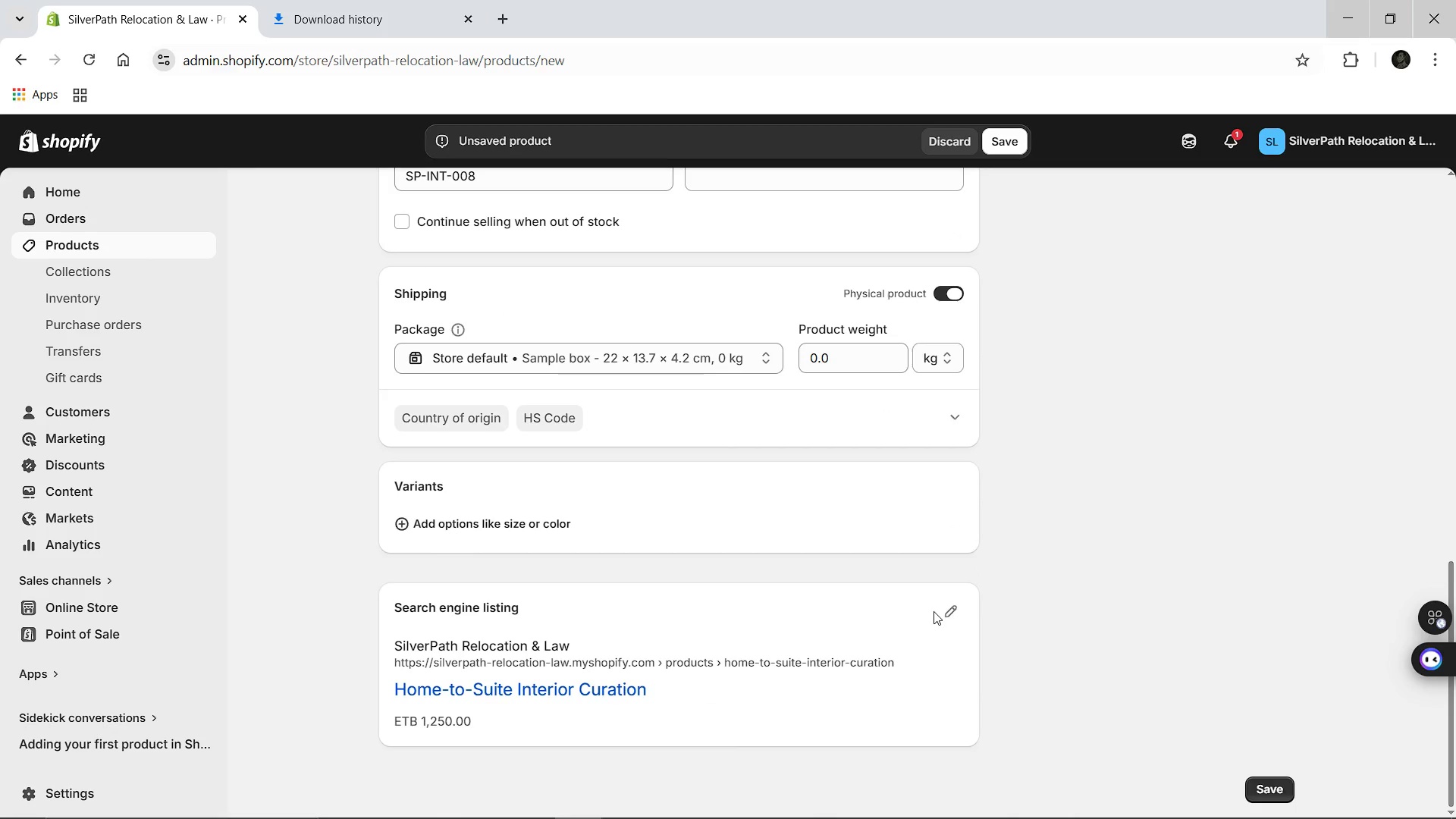 
left_click([948, 606])
 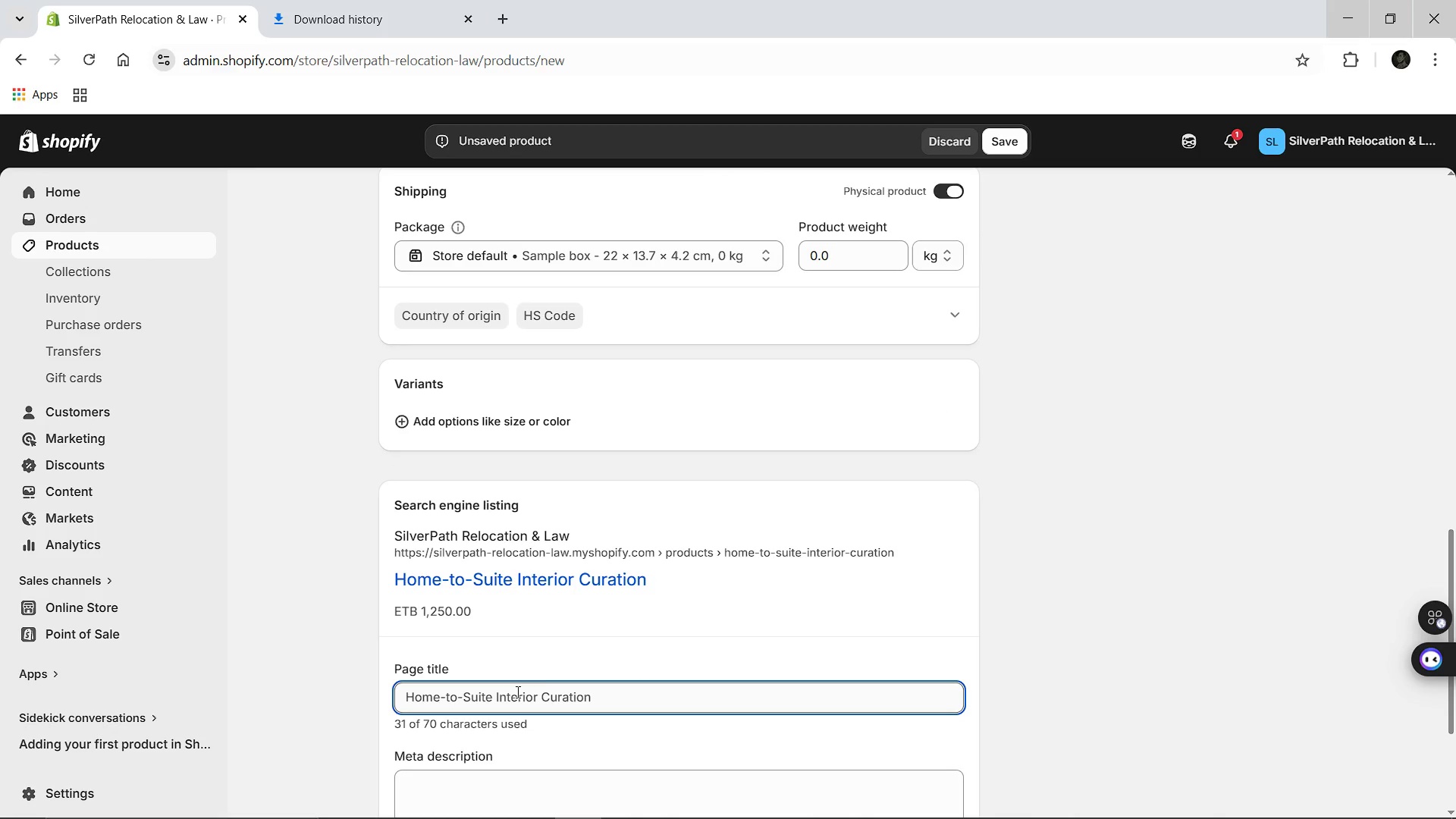 
left_click([582, 695])
 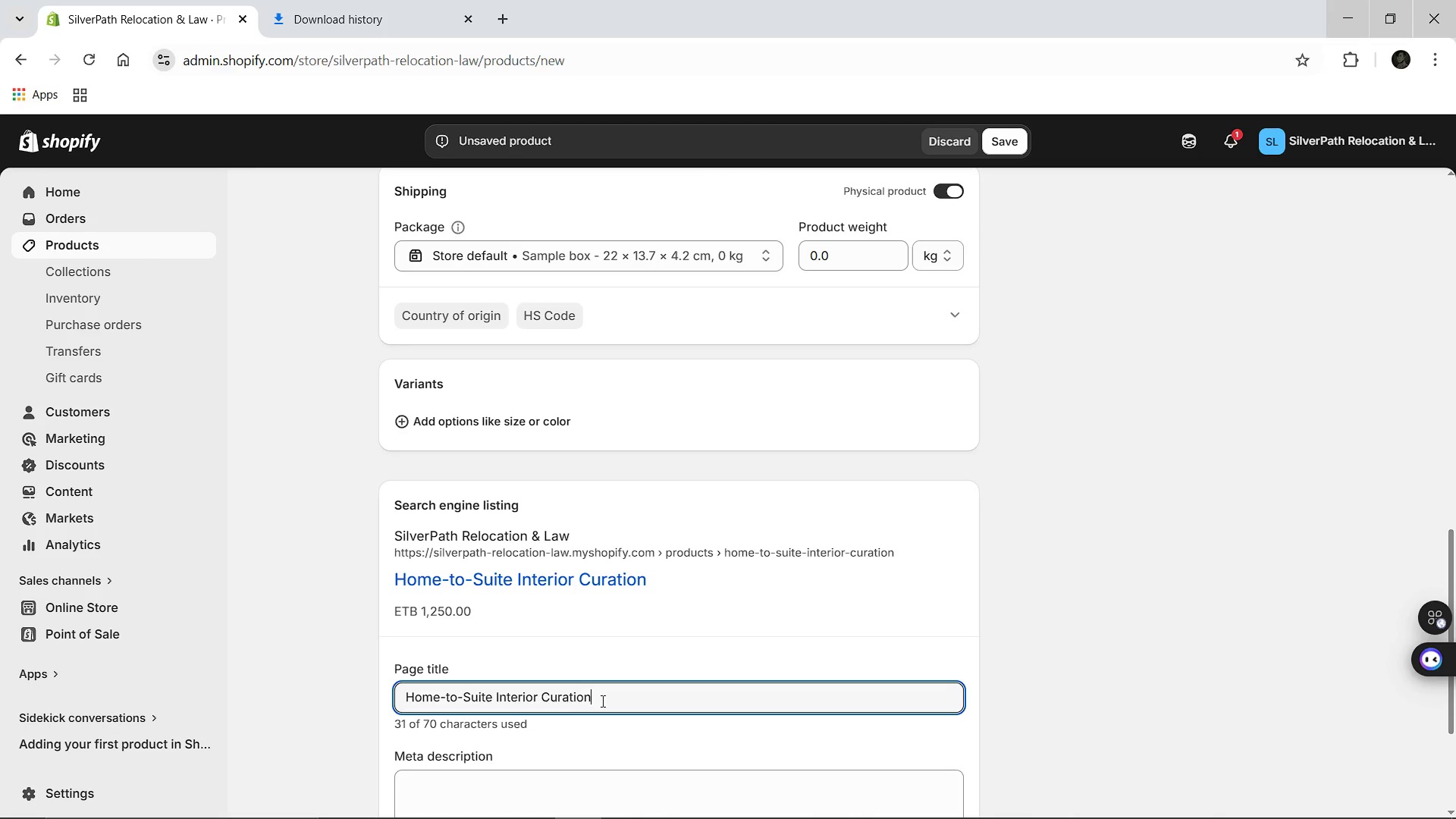 
left_click([601, 701])
 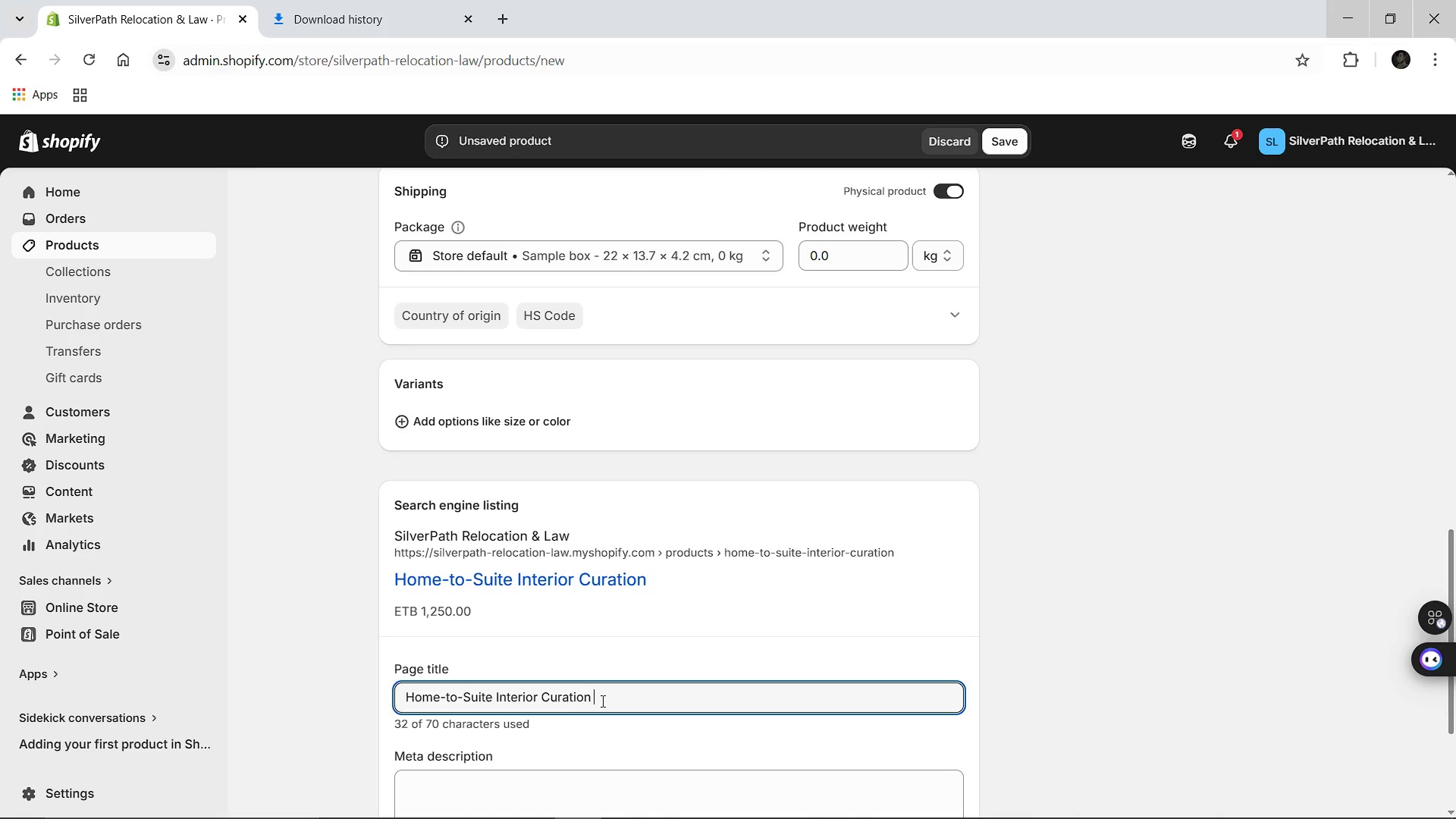 
type( & Design Services [Break] SilverPath)
 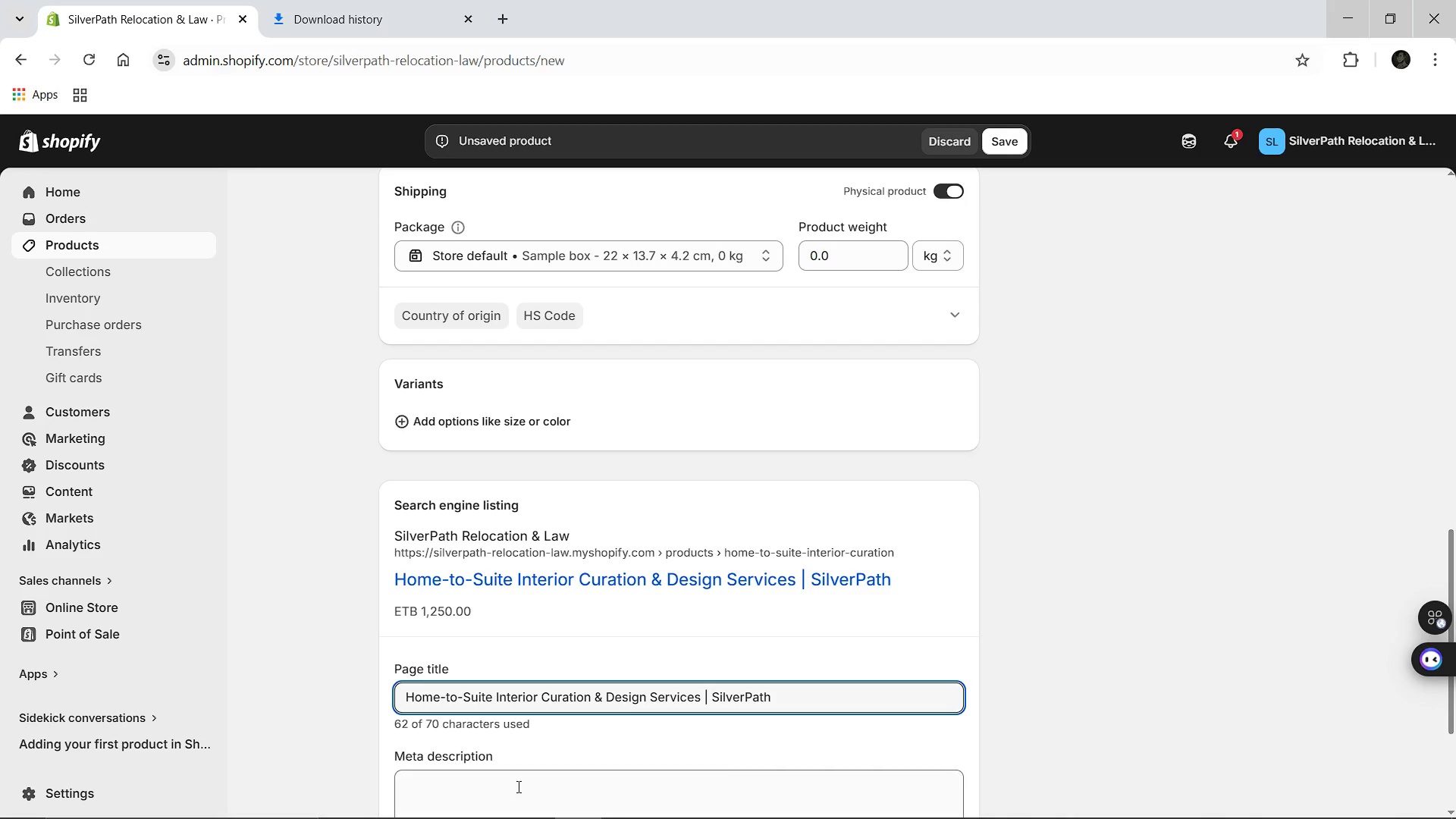 
left_click([503, 798])
 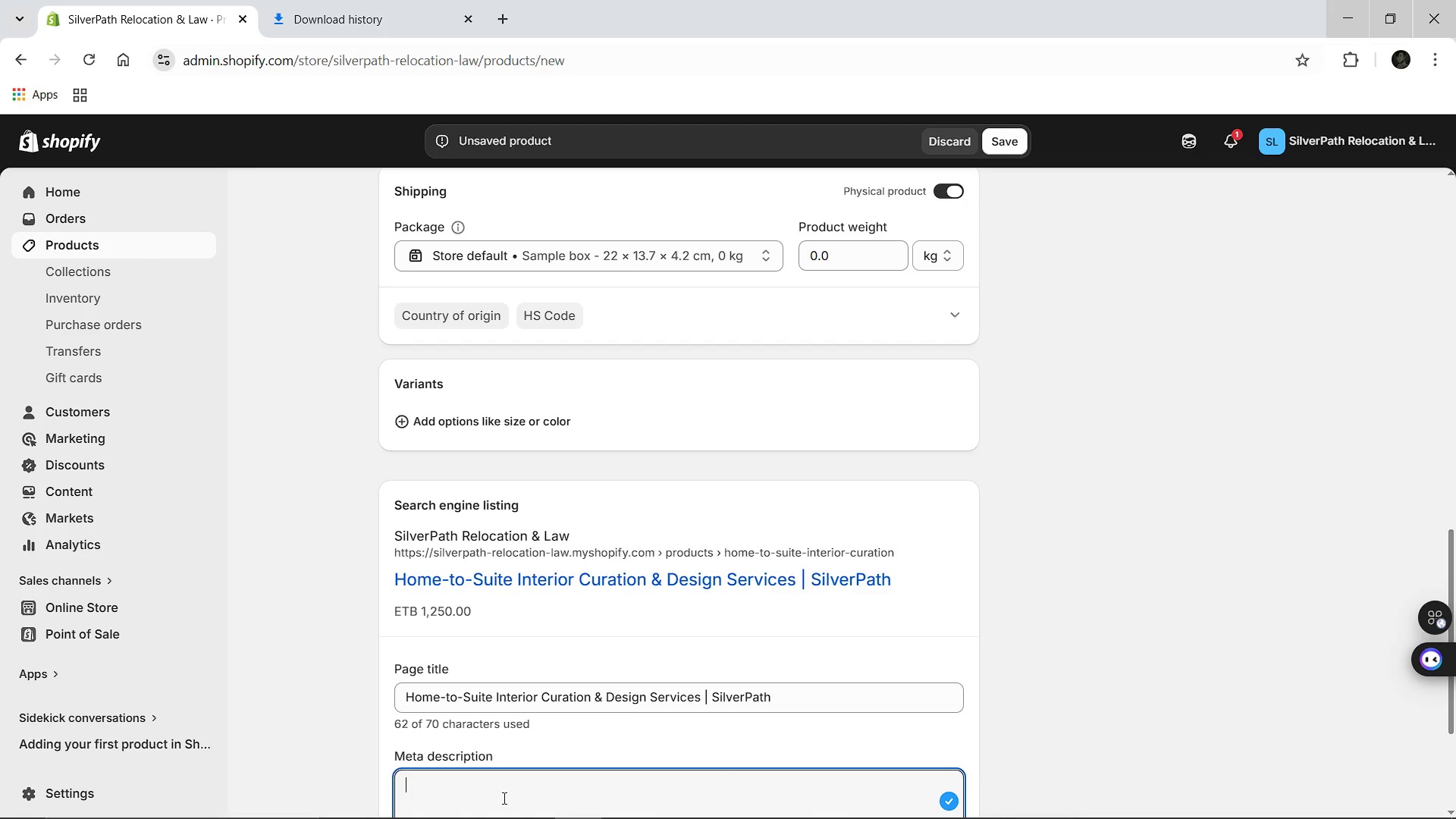 
type(Professional interior design for senior suites. We curate )
key(Backspace)
type(fur)
key(Backspace)
key(Backspace)
key(Backspace)
type( furniture and decor from your family home to ce)
key(Backspace)
type(reate )
key(Backspace)
key(Backspace)
key(Backspace)
key(Backspace)
key(Backspace)
type(reate a safe, familiar a)
key(Backspace)
type(,)
key(Backspace)
key(Backspace)
type(, and beautiful new space.)
 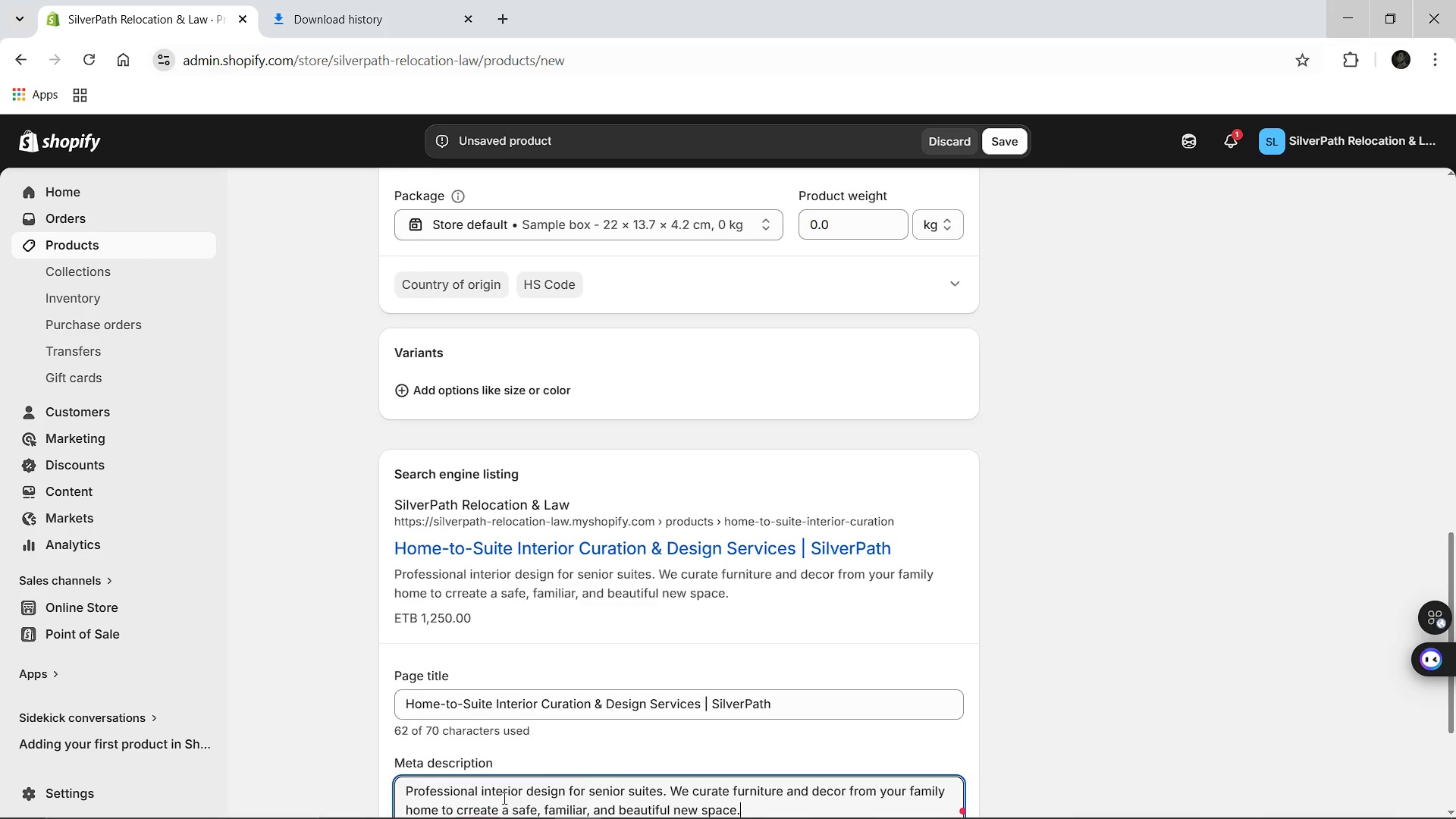 
left_click([475, 708])
 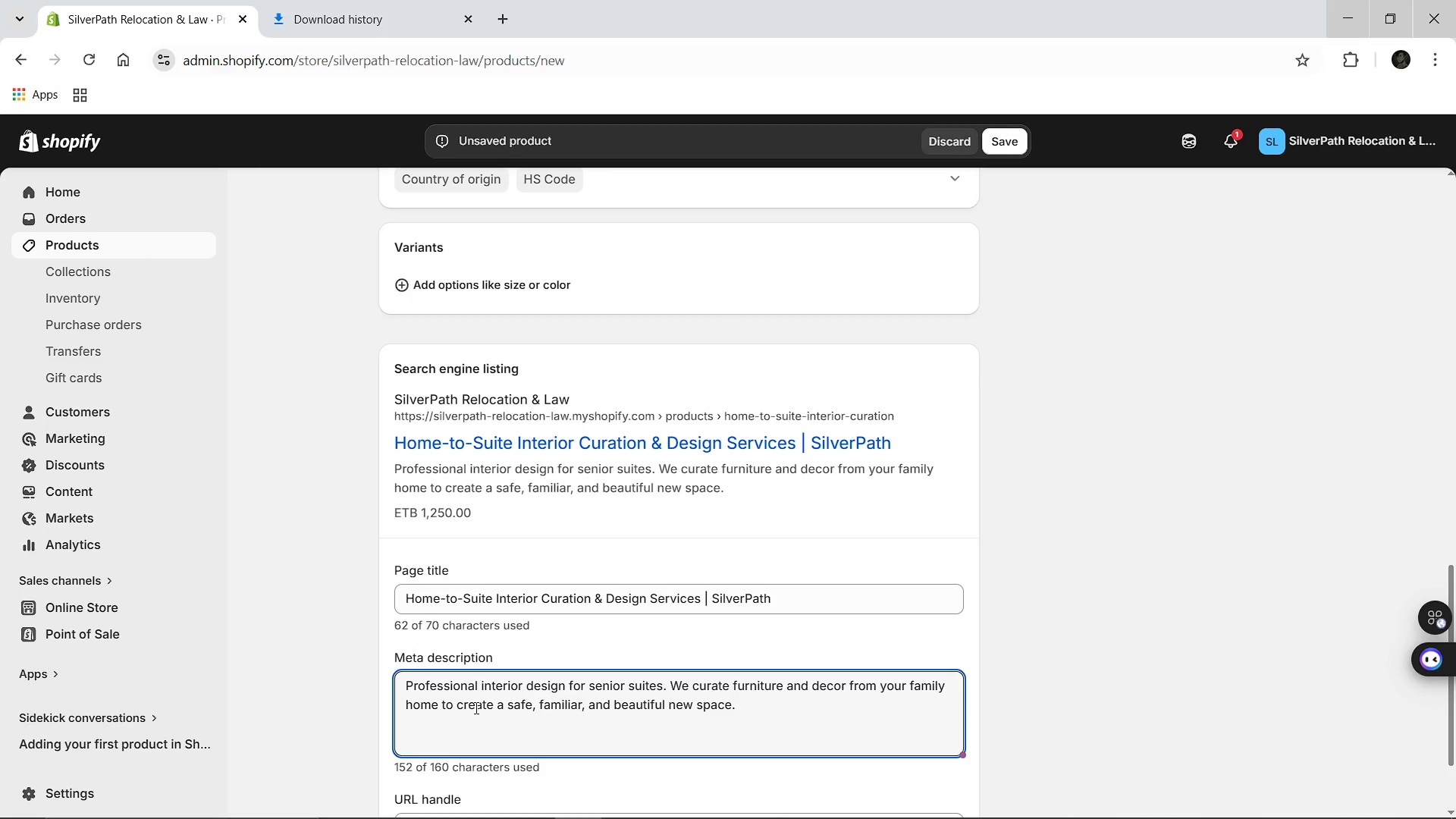 
key(Backspace)
 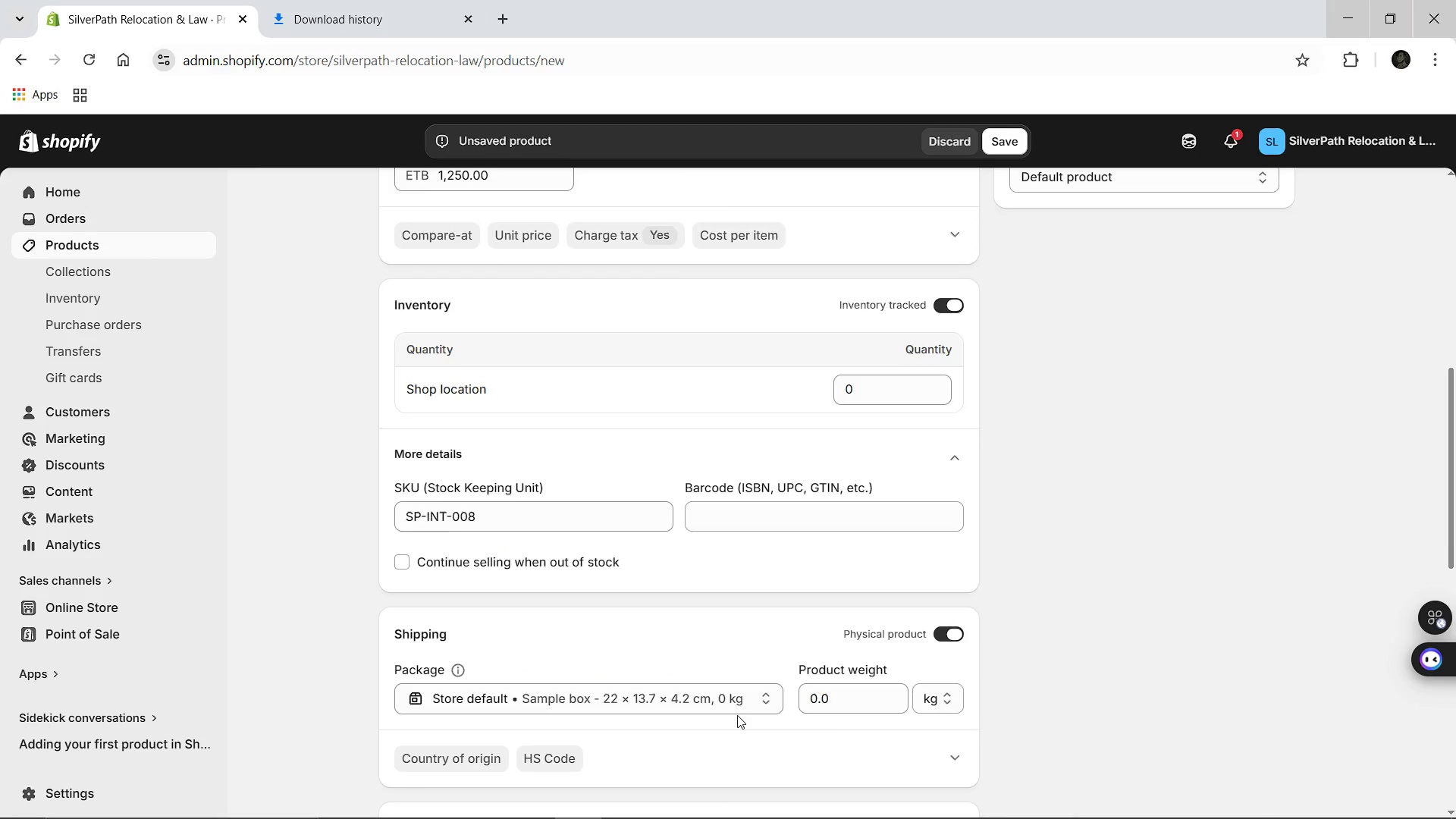 
wait(6.83)
 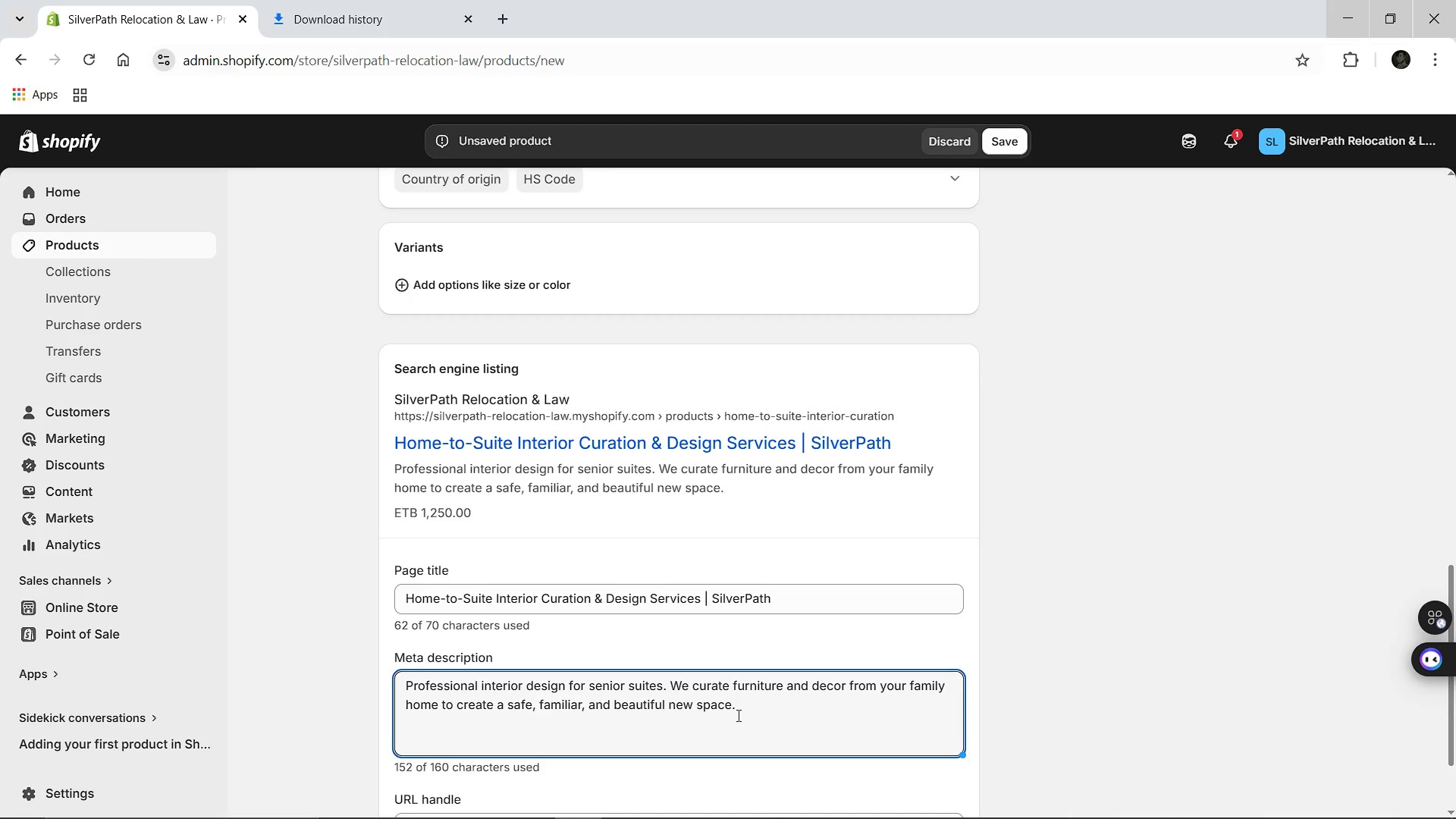 
left_click([341, 0])
 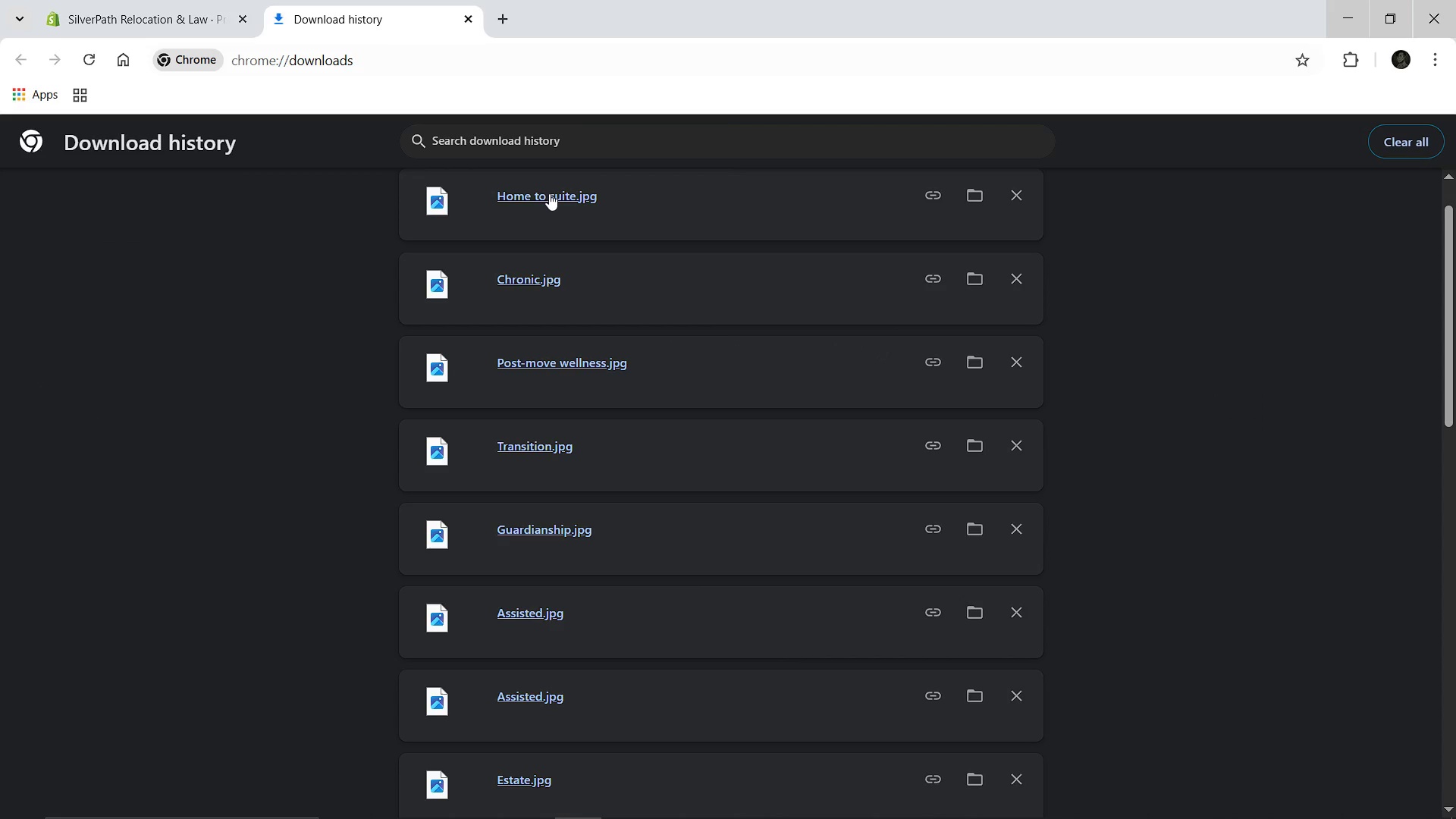 
left_click_drag(start_coordinate=[549, 193], to_coordinate=[563, 577])
 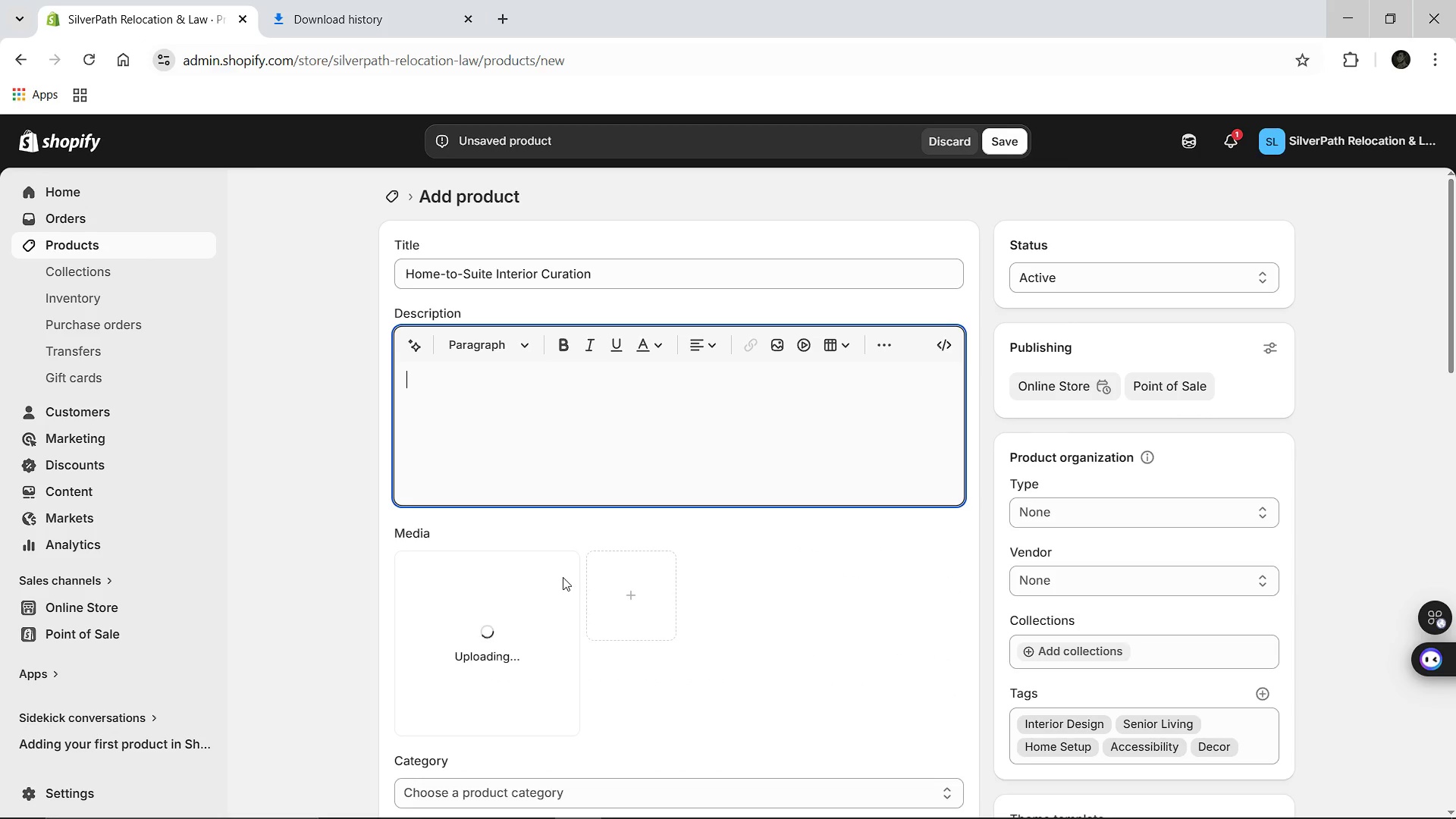 
wait(8.69)
 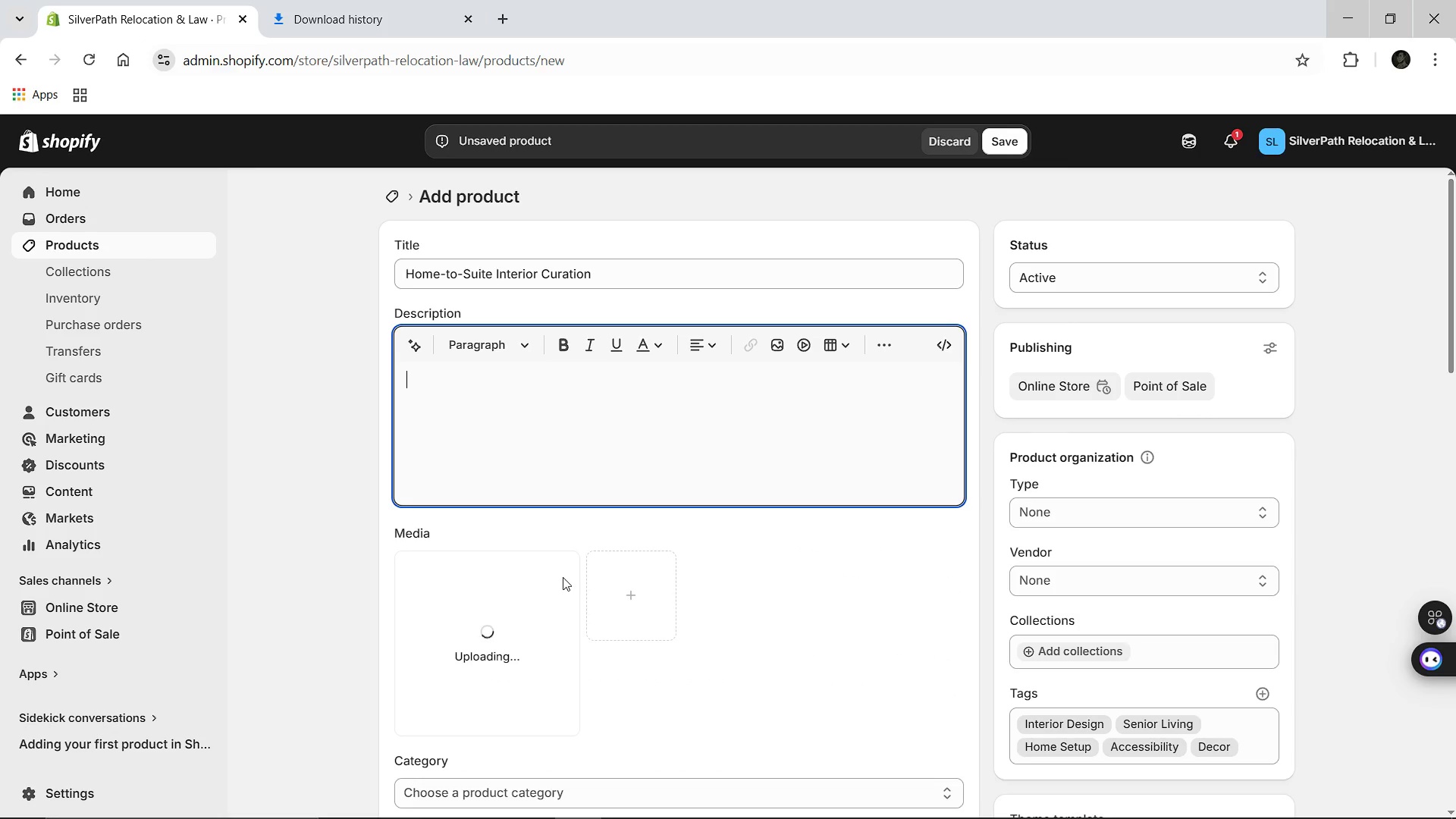 
left_click([494, 673])
 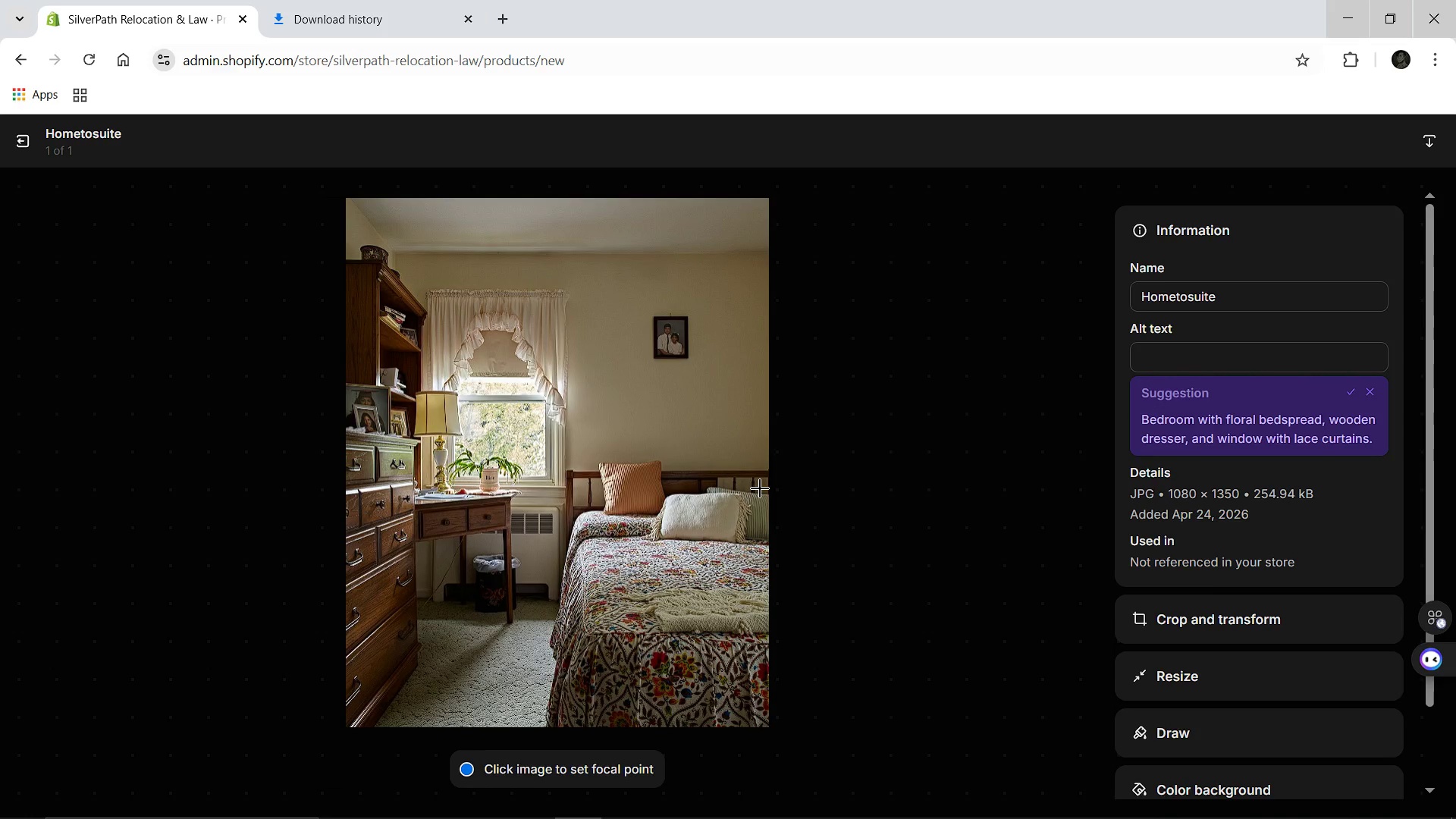 
wait(7.75)
 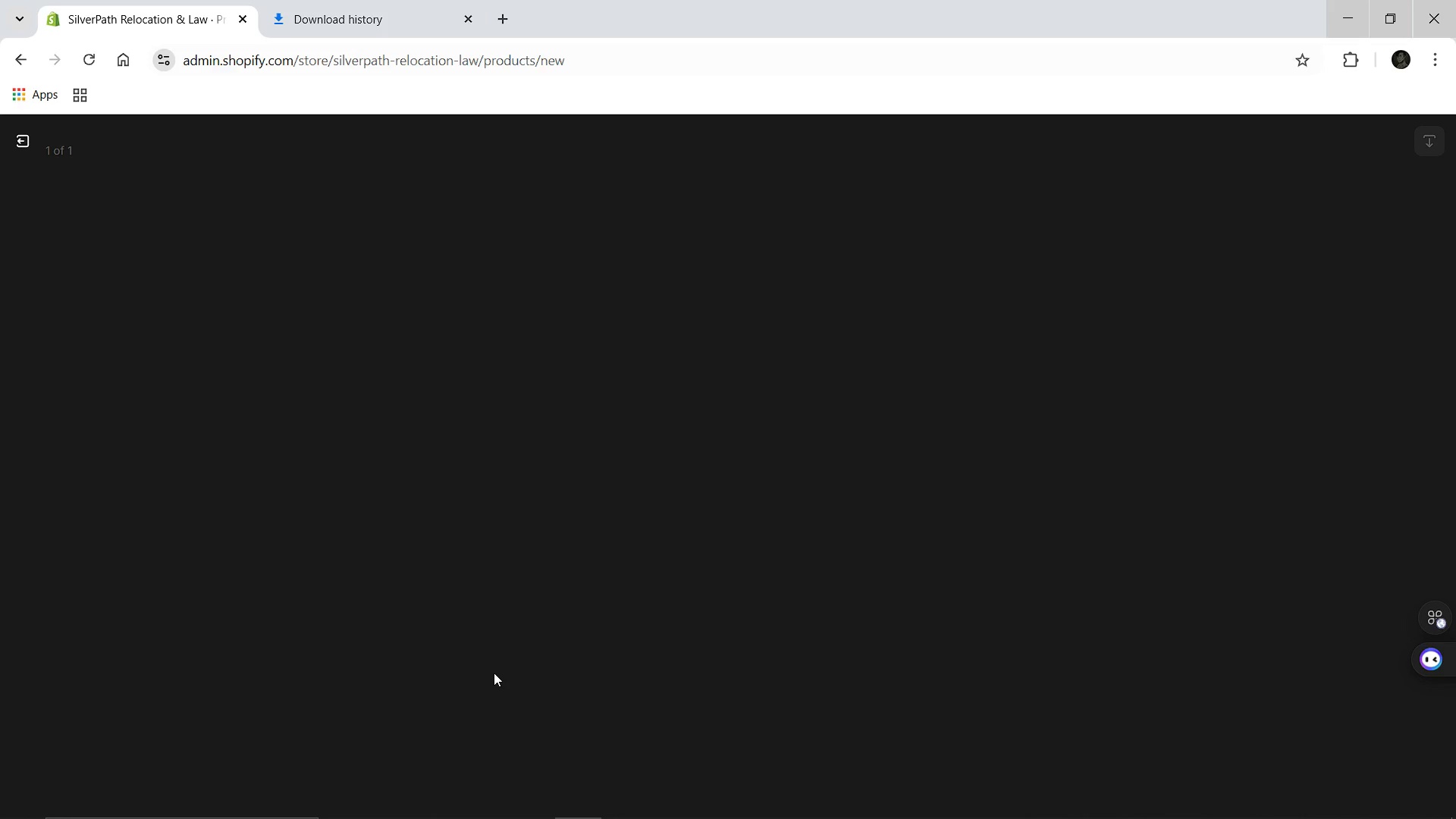 
left_click([1222, 293])
 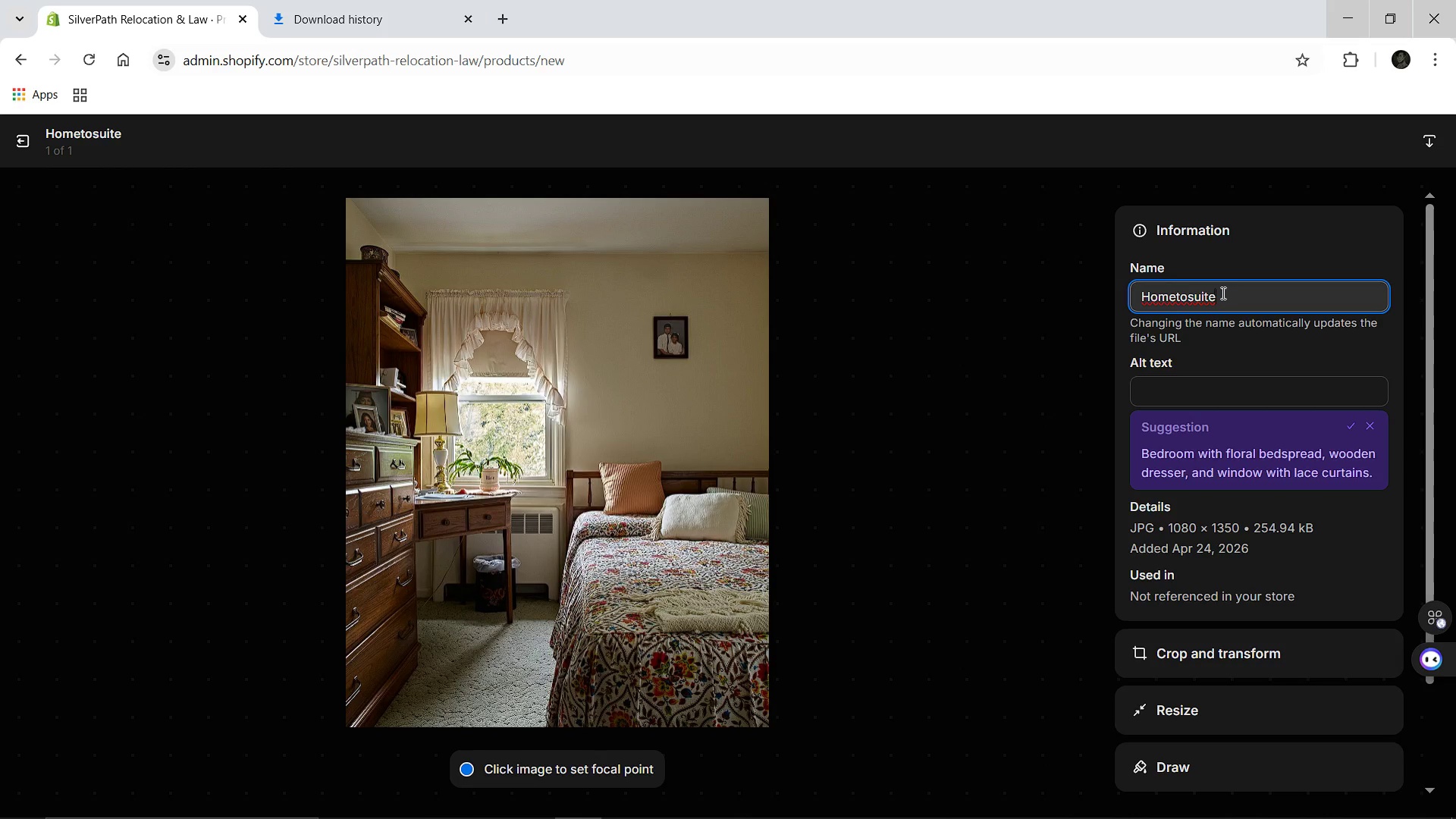 
key(Control+A)
 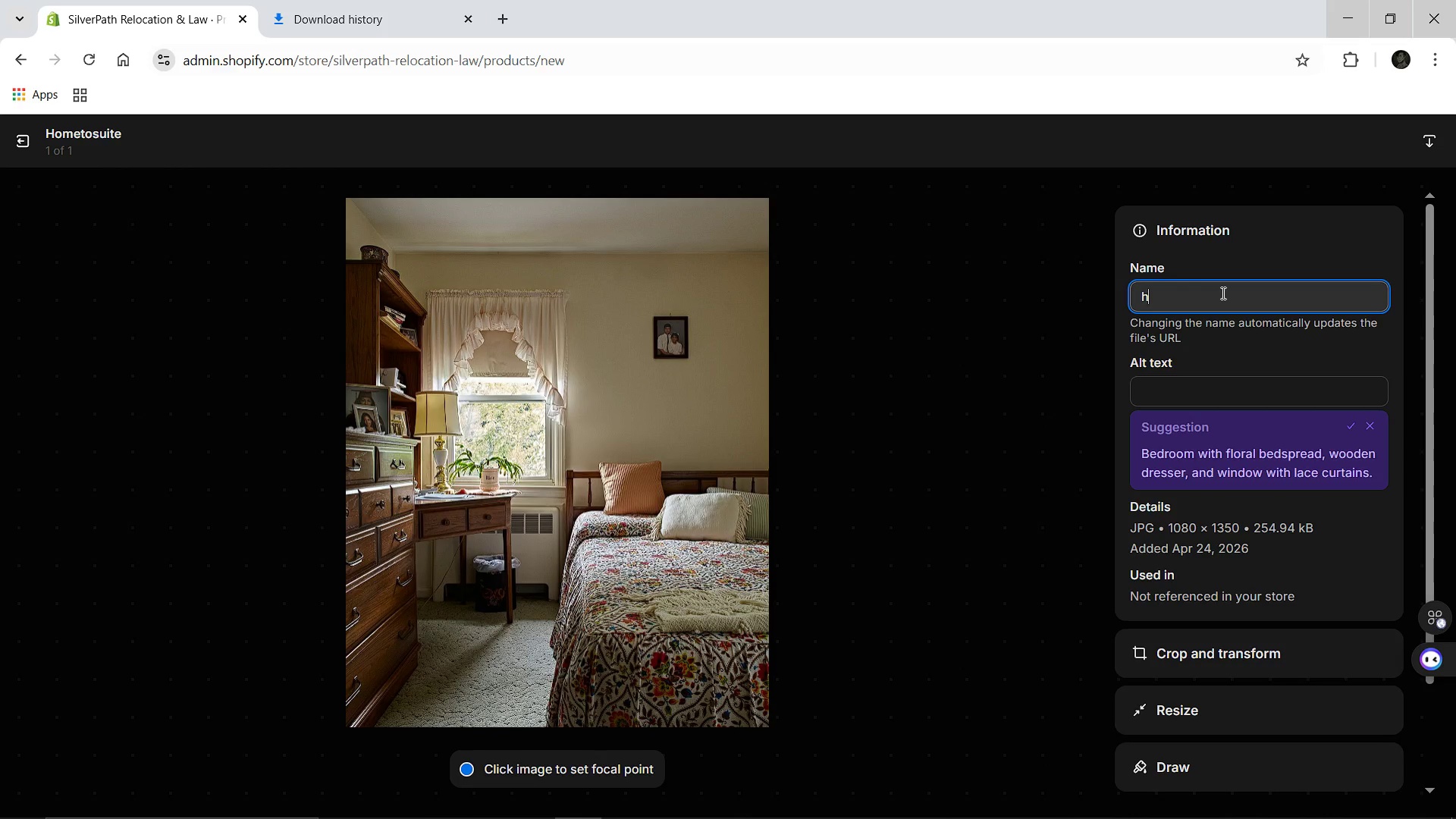 
type(home-suite)
 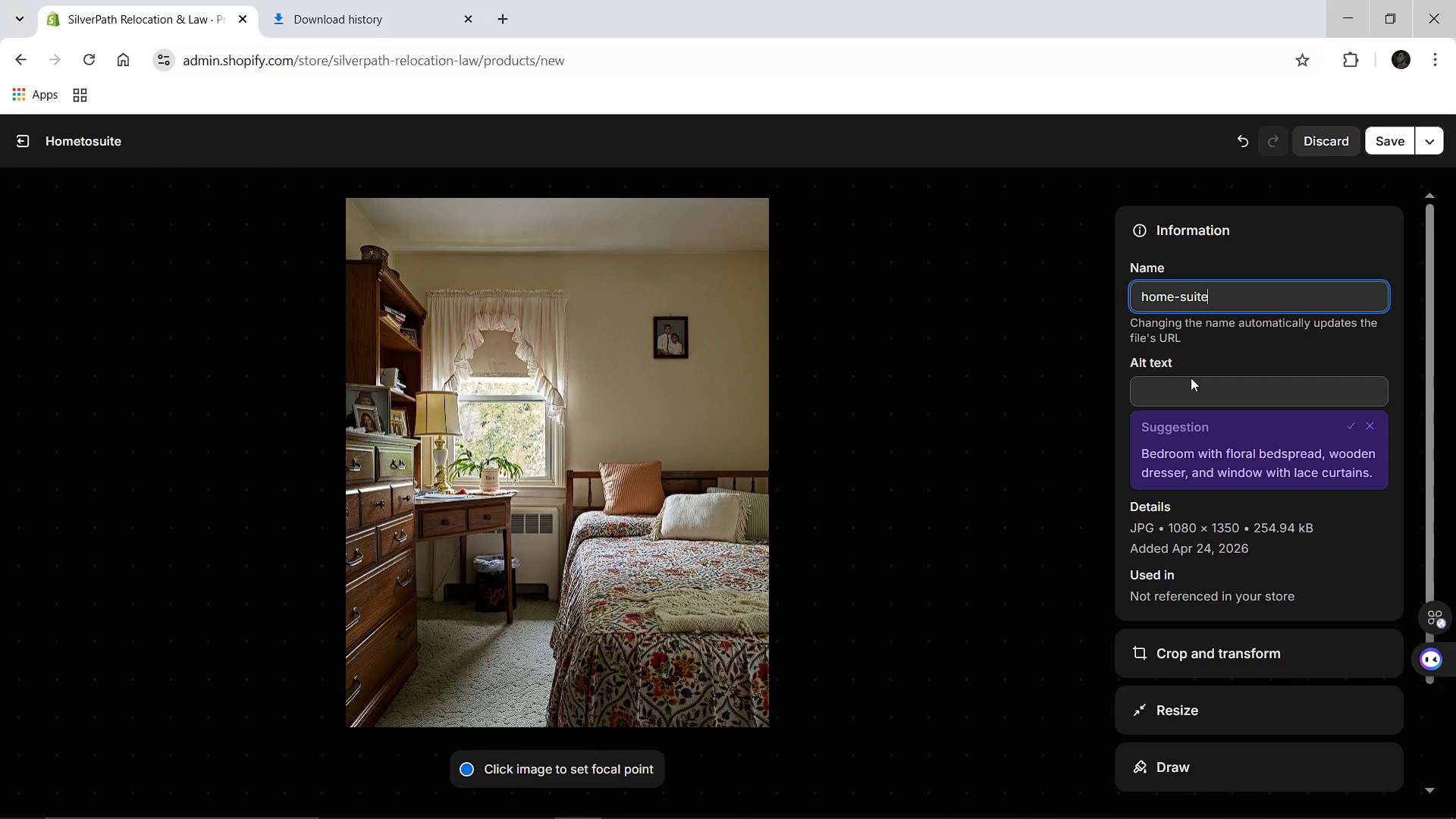 
left_click([1191, 378])
 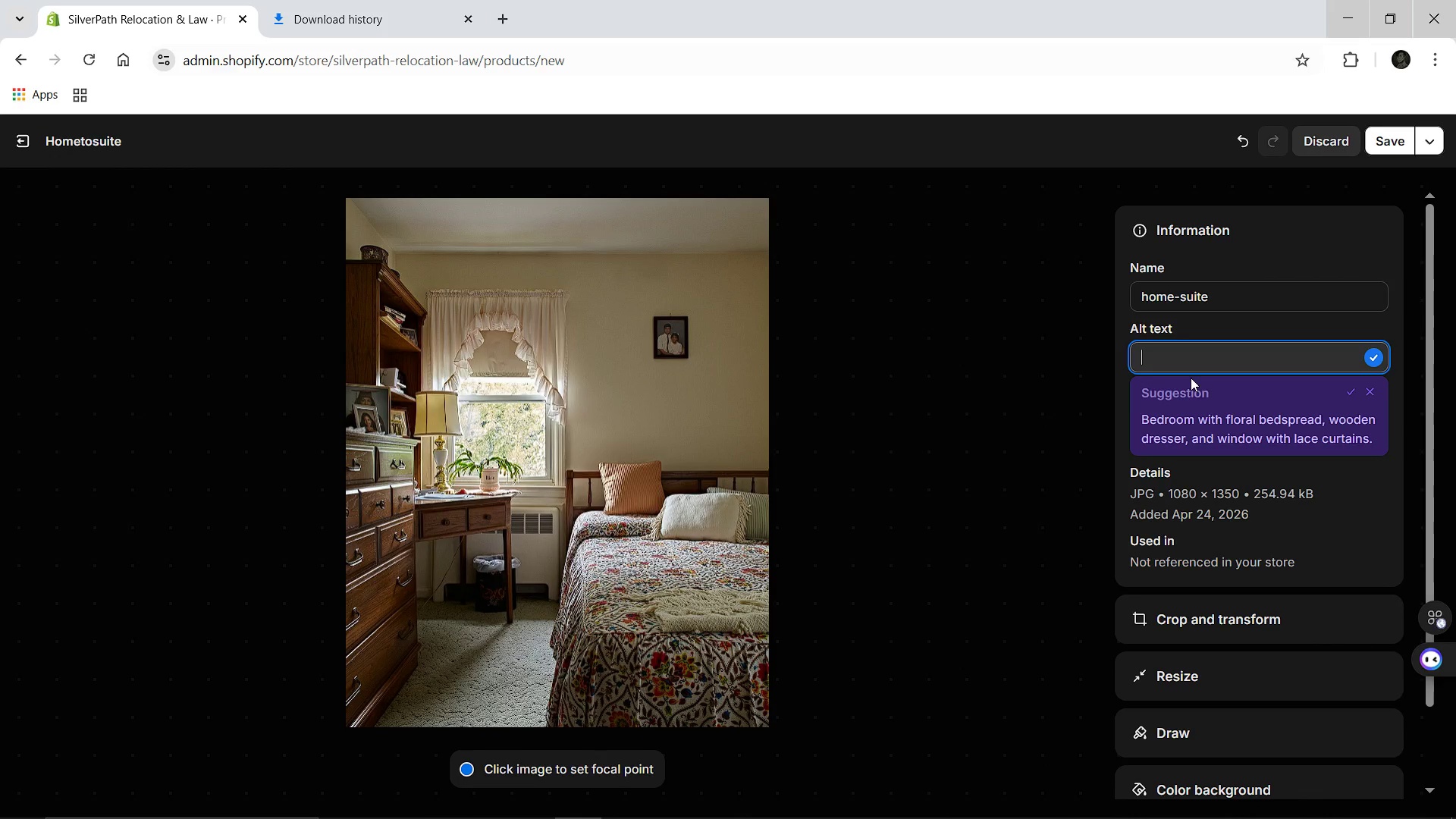 
type(A cozy, high-constract senior suite bedroom ge)
key(Backspace)
key(Backspace)
type(featuring a soft-textured armchair, warm beside lighting, and curated shelf of familiar family photographs.)
 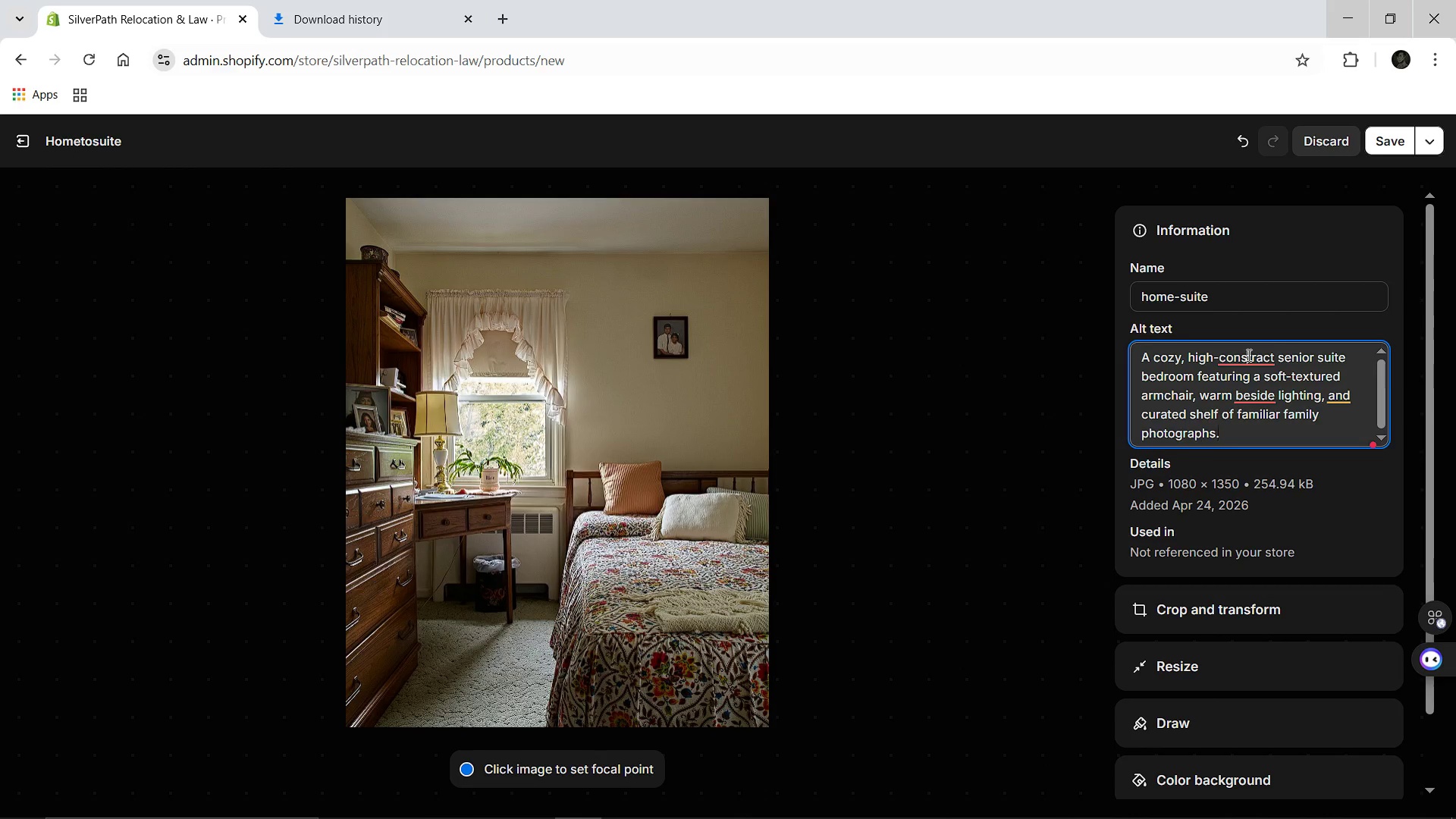 
left_click([1247, 355])
 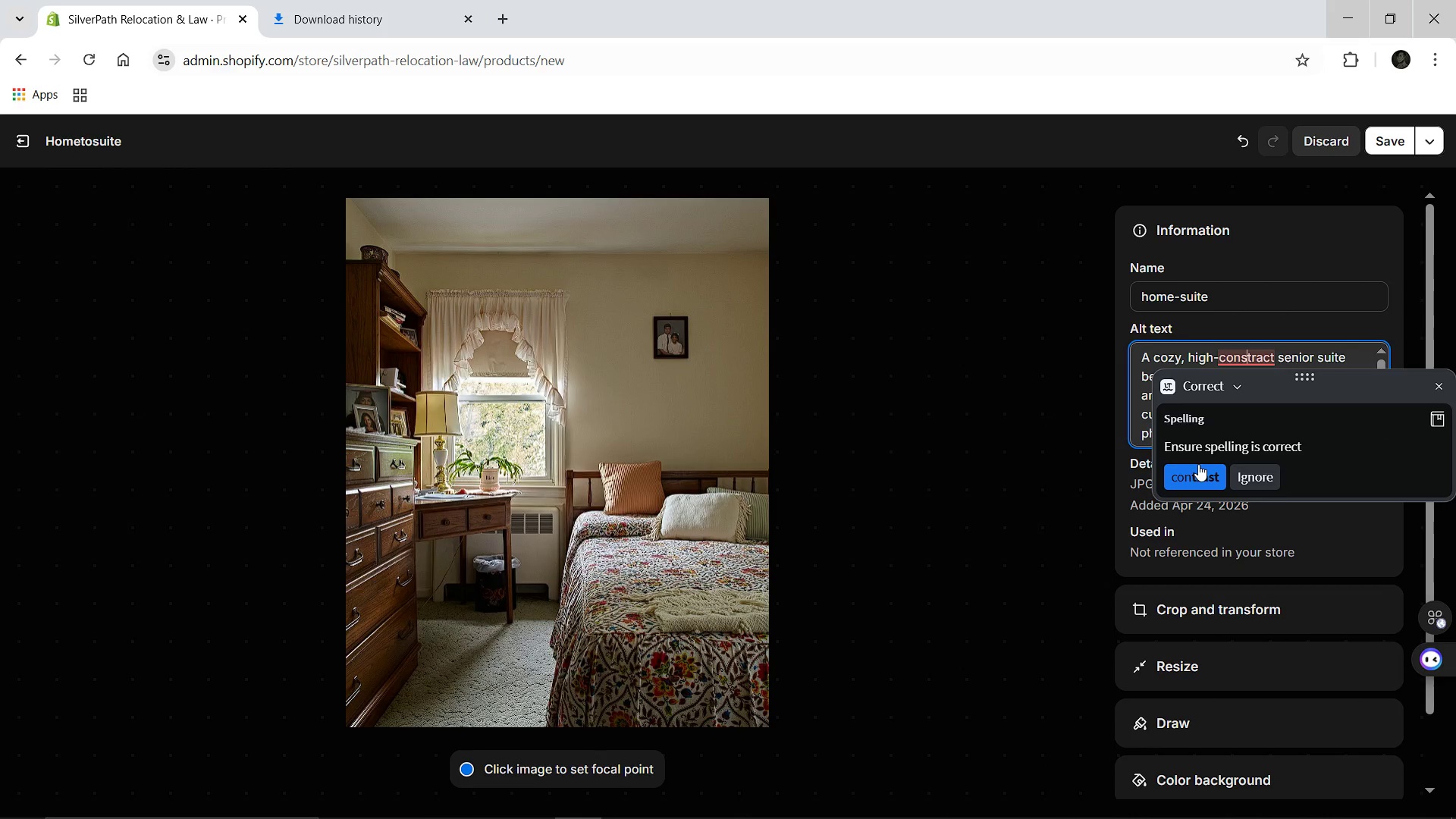 
left_click([1198, 464])
 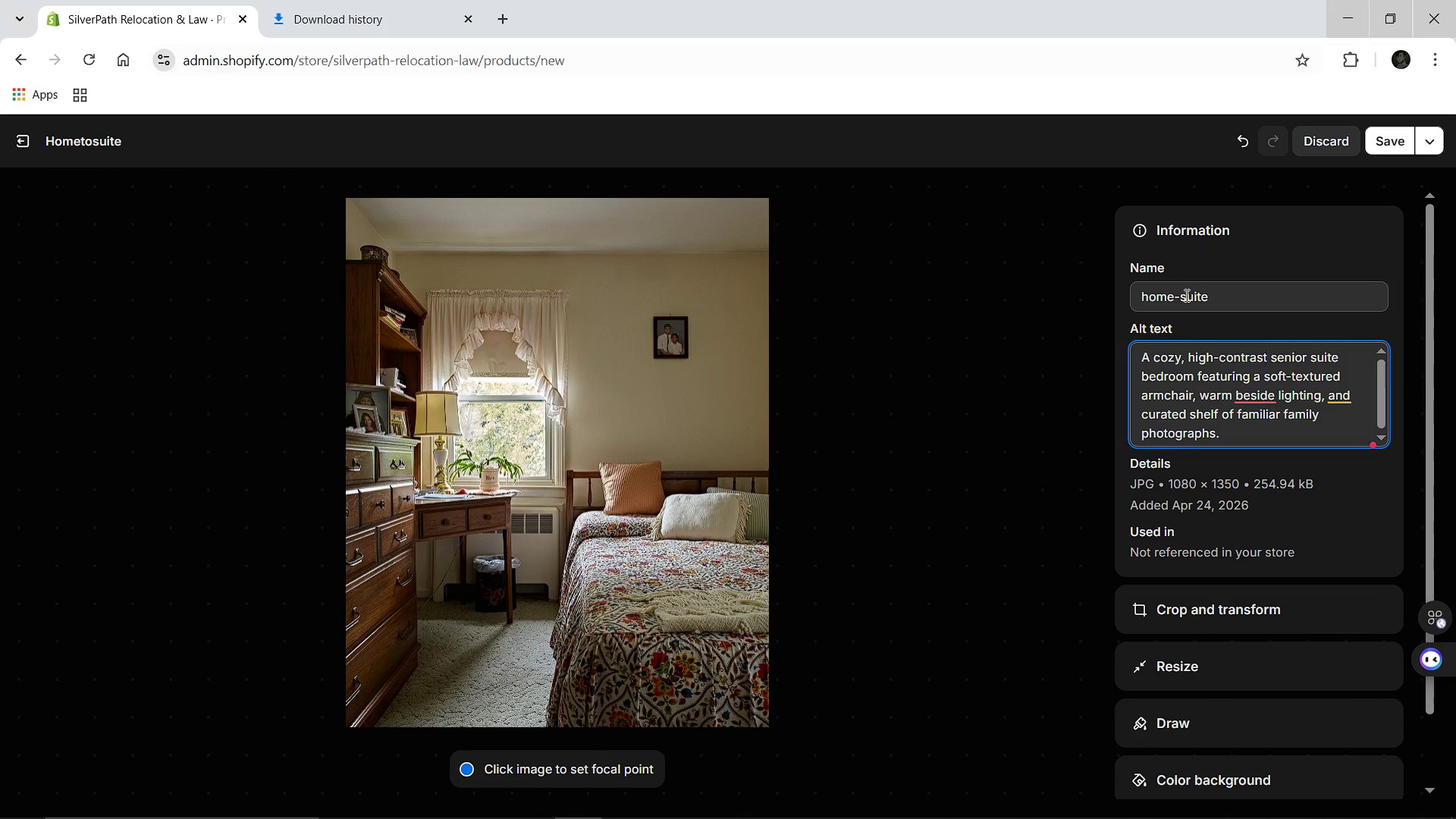 
left_click([1185, 295])
 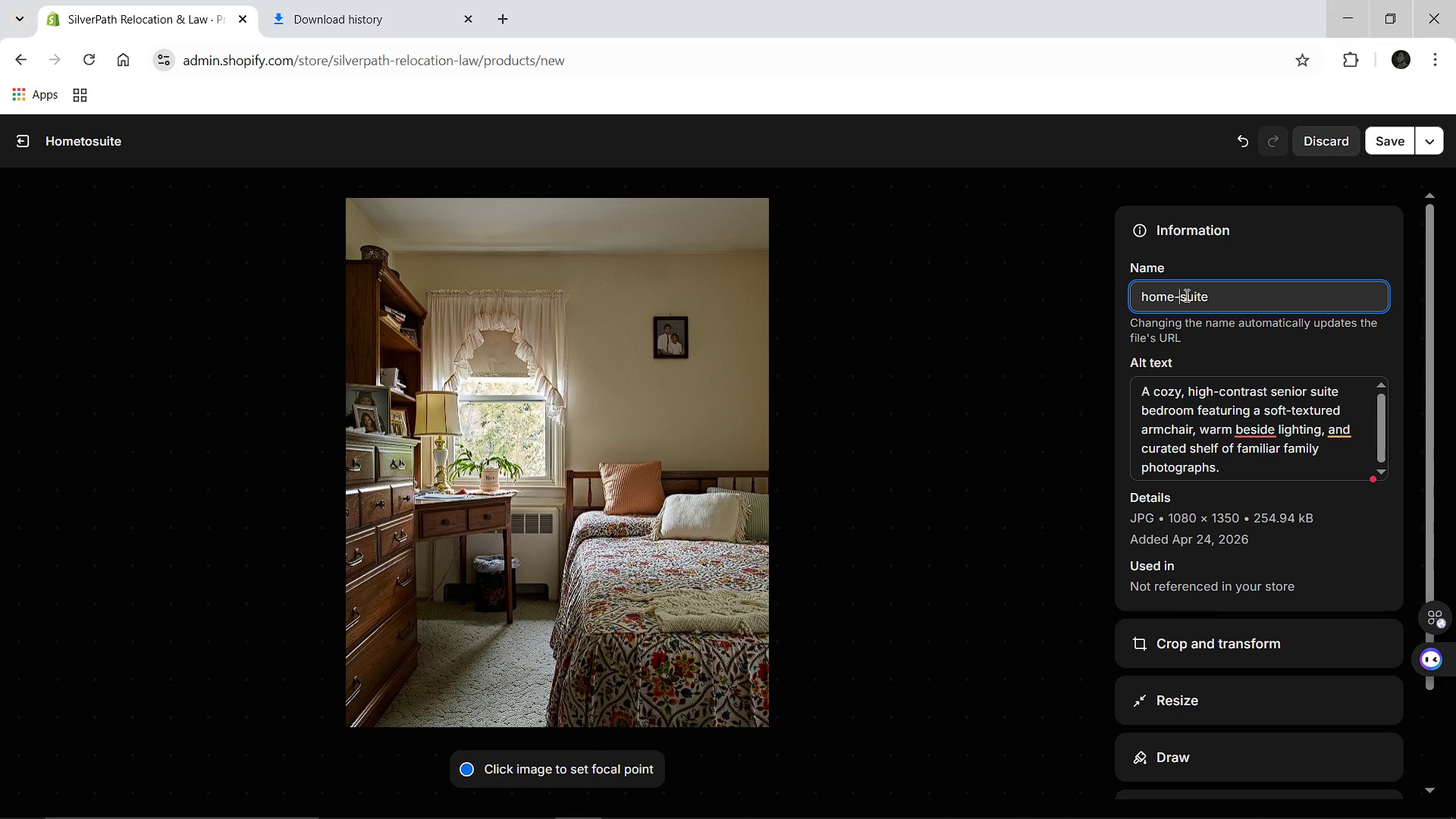 
key(ArrowLeft)
 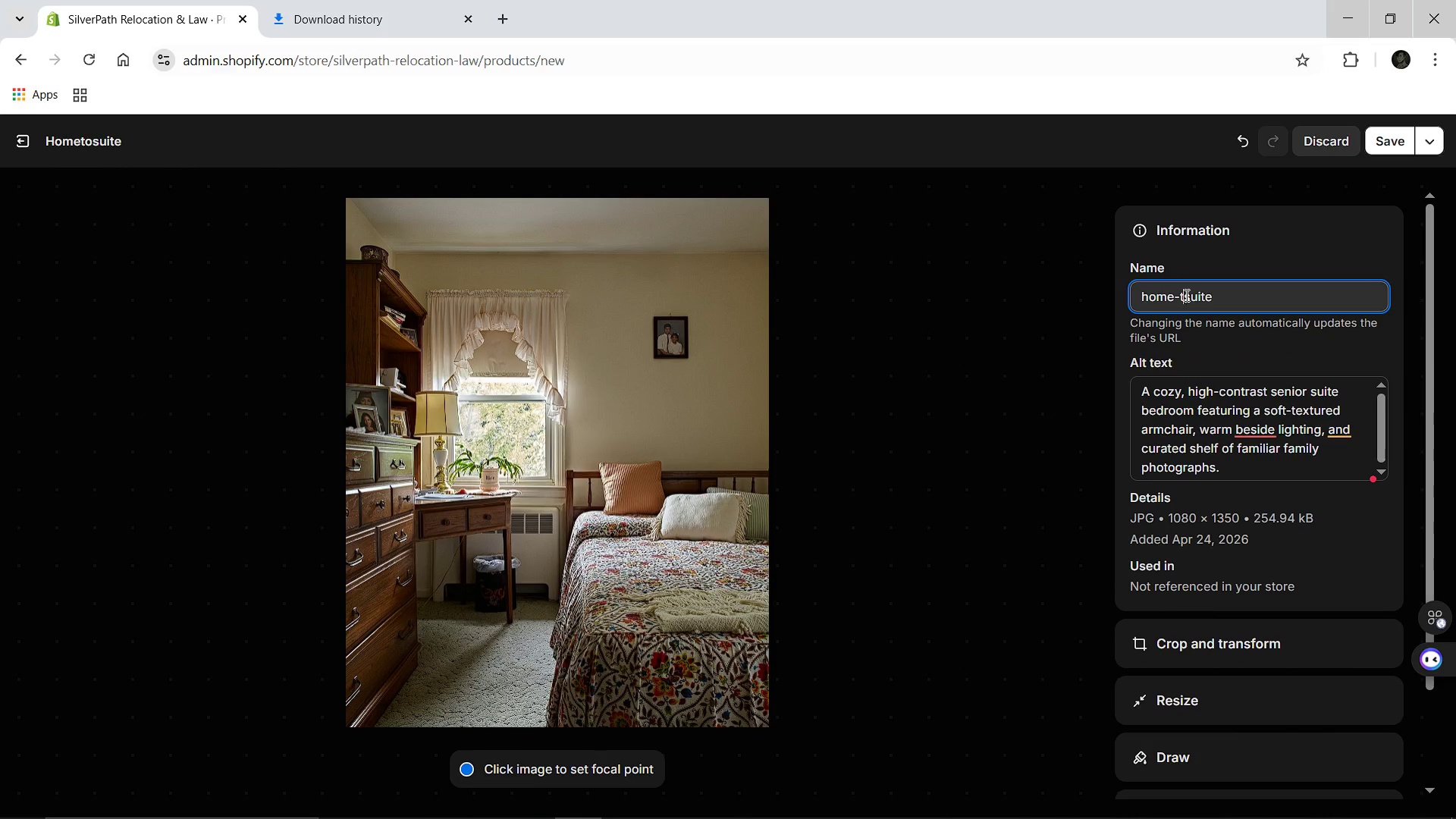 
type(to-)
 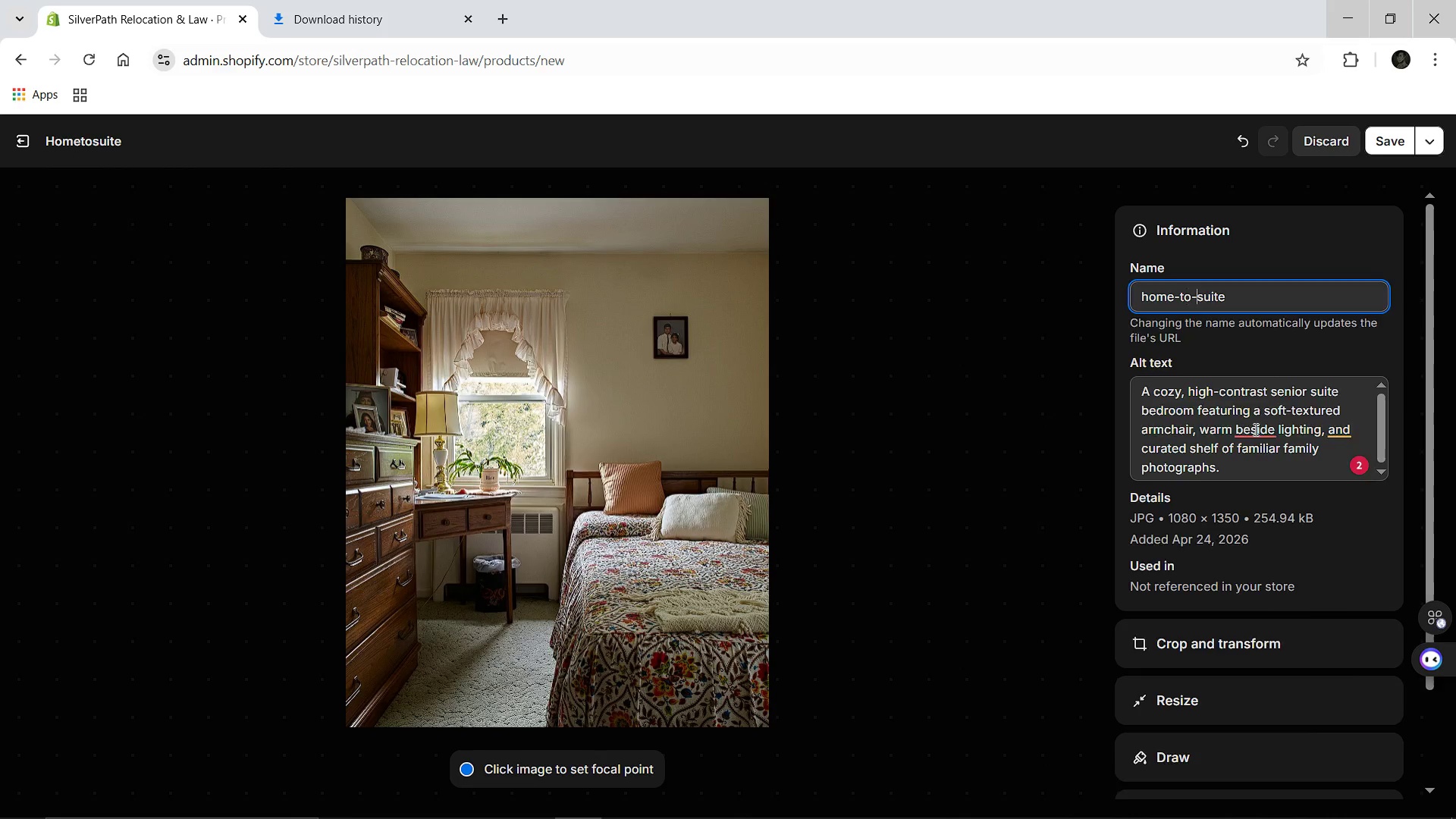 
left_click([1254, 429])
 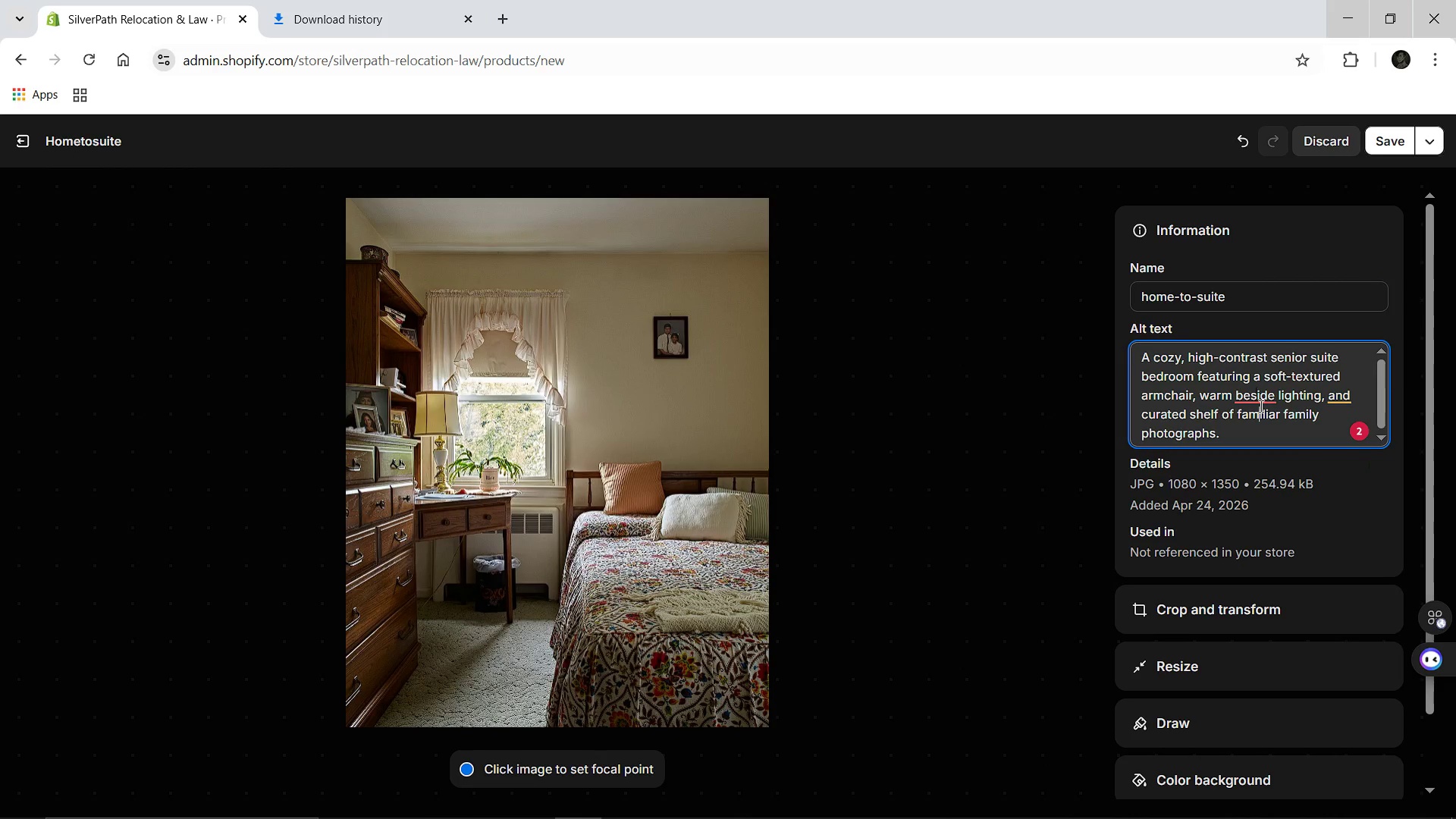 
left_click([1260, 406])
 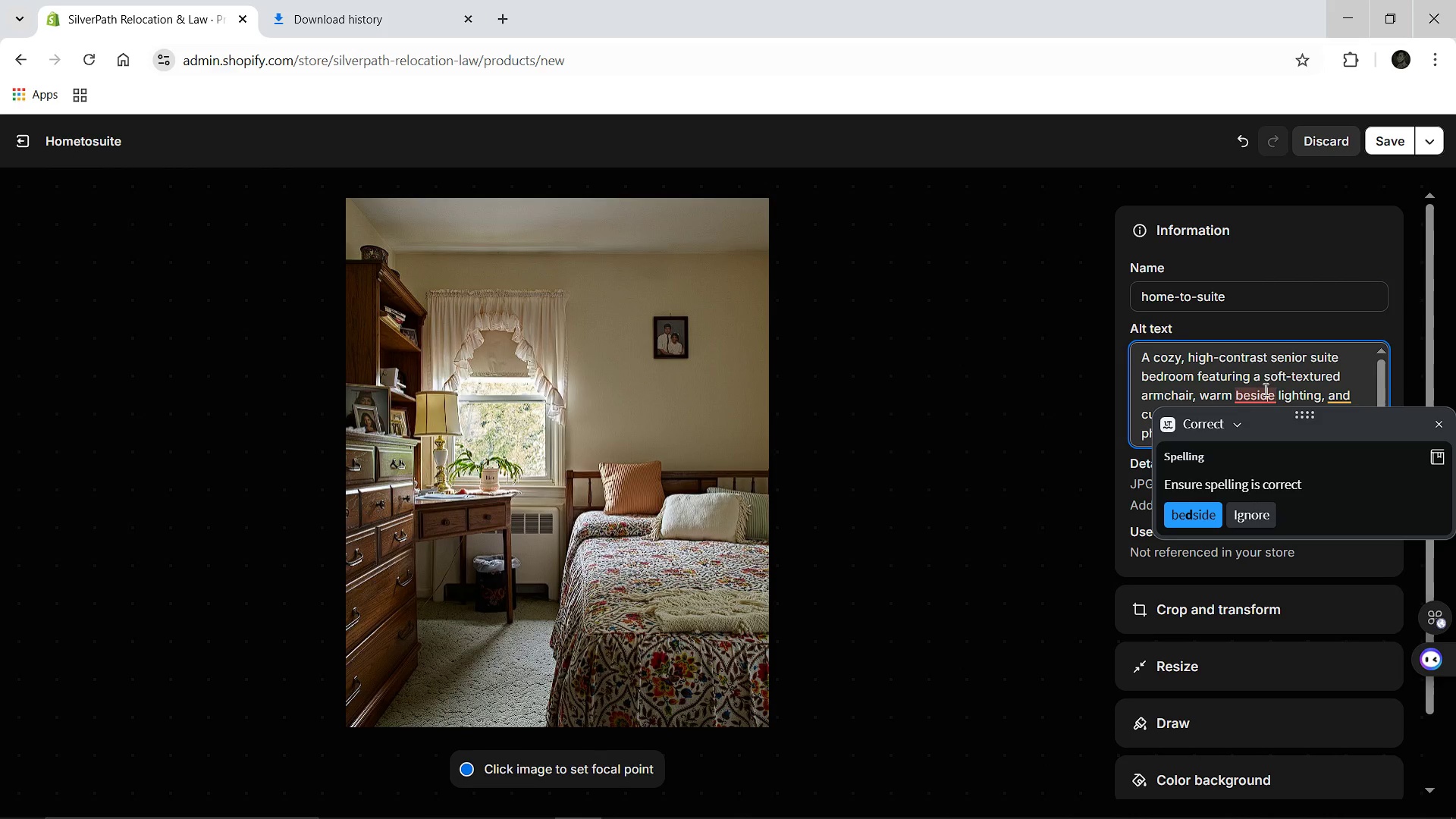 
left_click([1264, 389])
 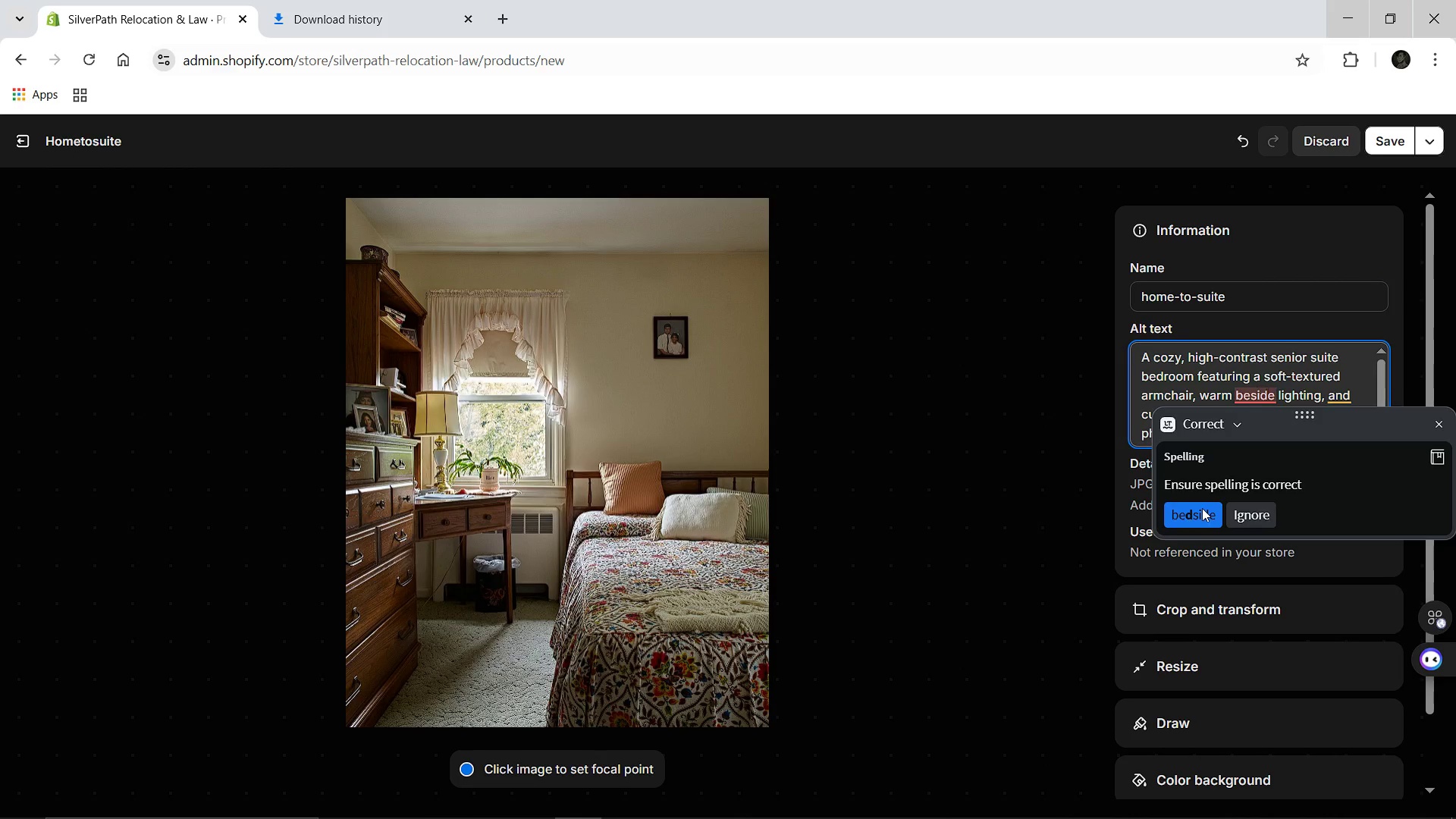 
left_click([1202, 508])
 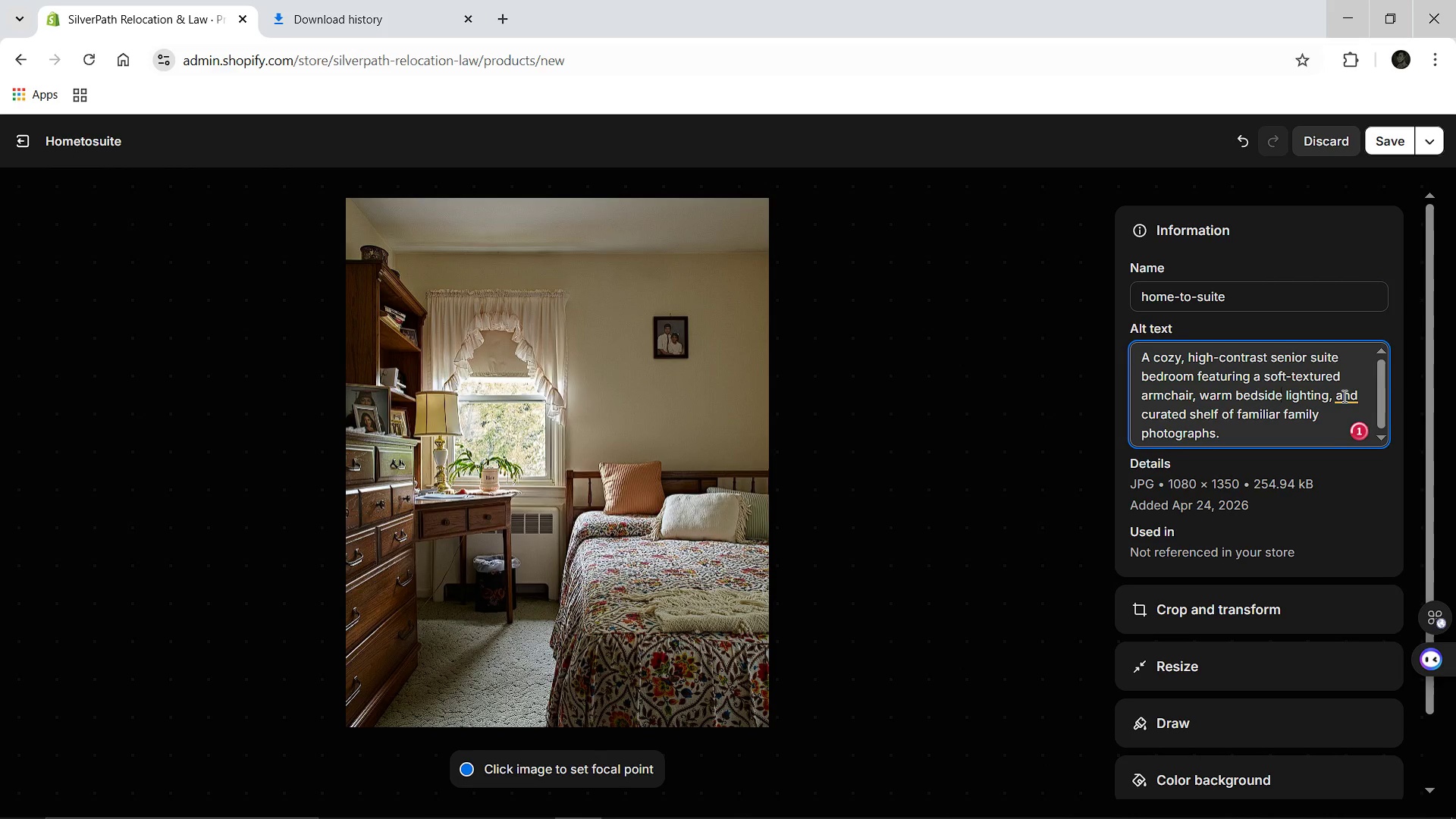 
left_click([1343, 396])
 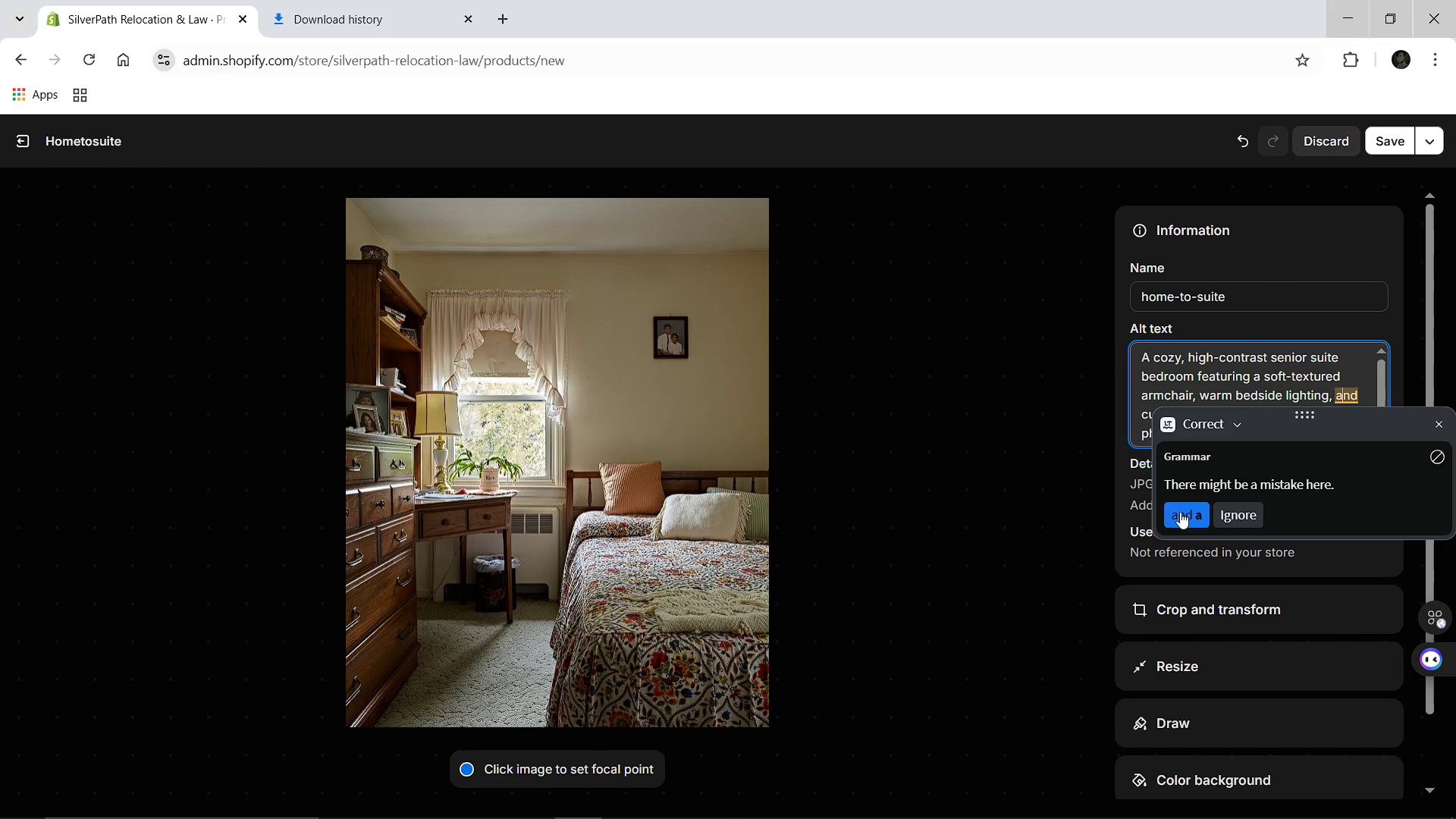 
left_click([1180, 512])
 